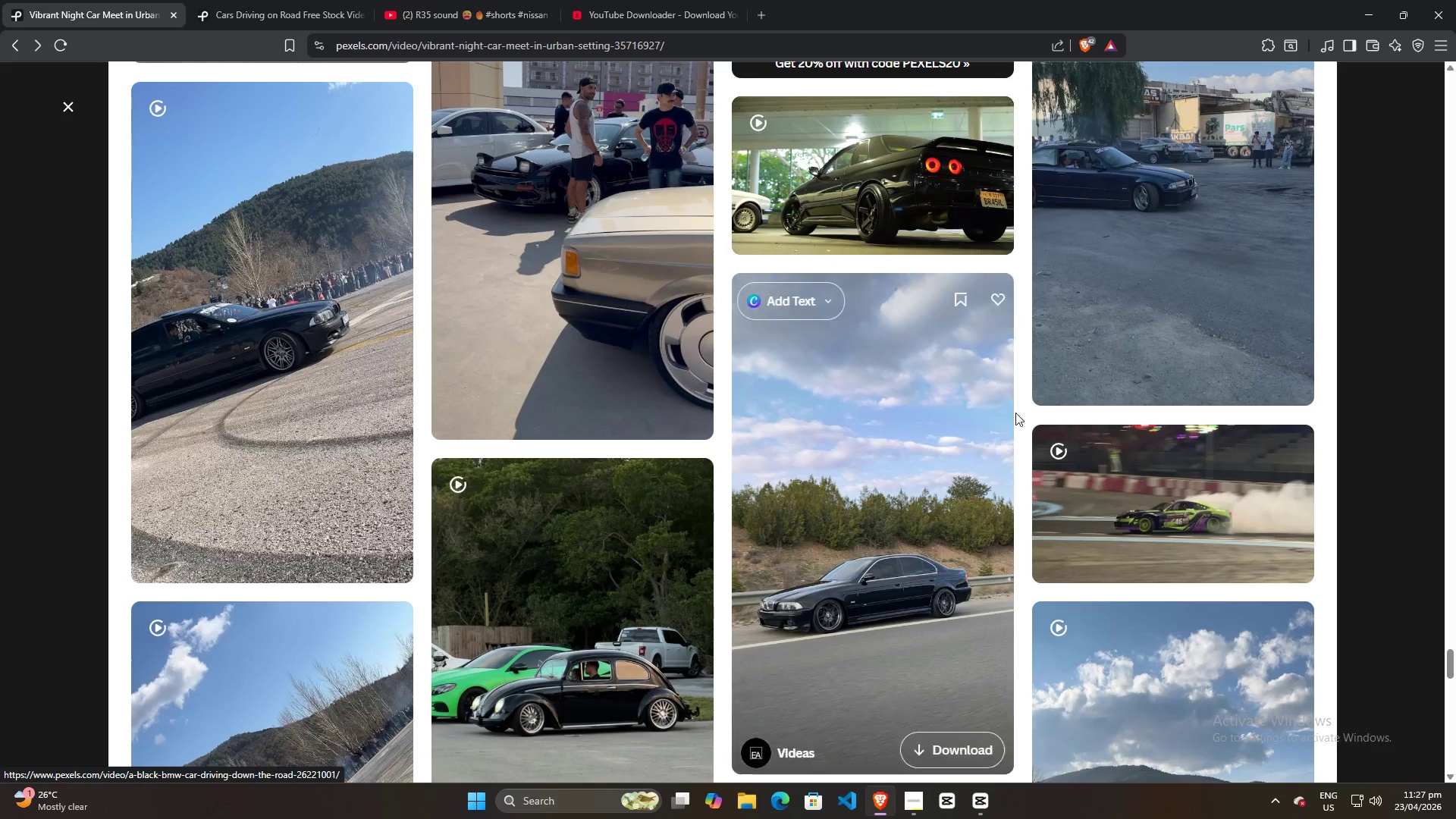 
scroll: coordinate [1009, 619], scroll_direction: down, amount: 18.0
 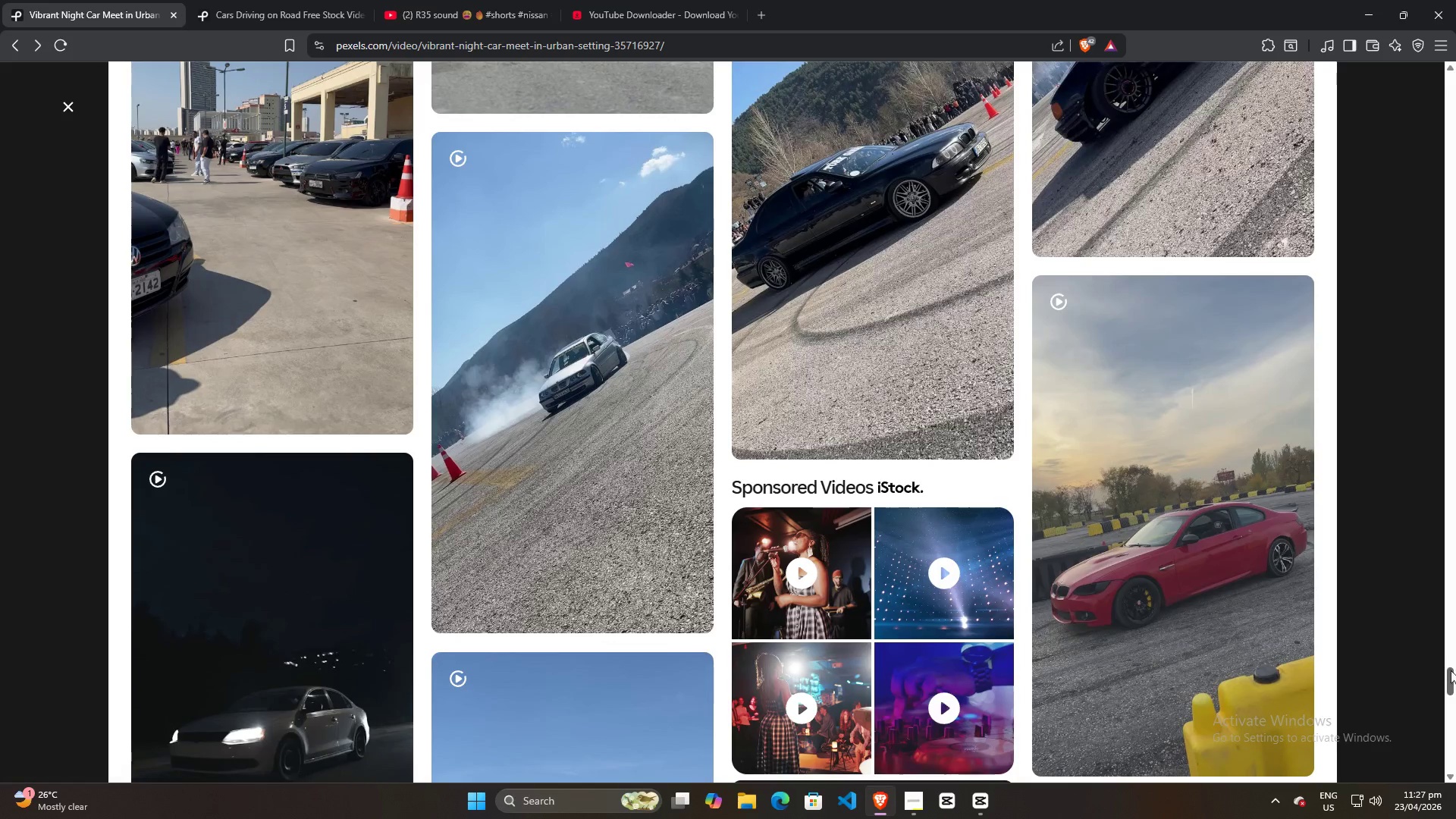 
left_click_drag(start_coordinate=[1452, 670], to_coordinate=[1454, 77])
 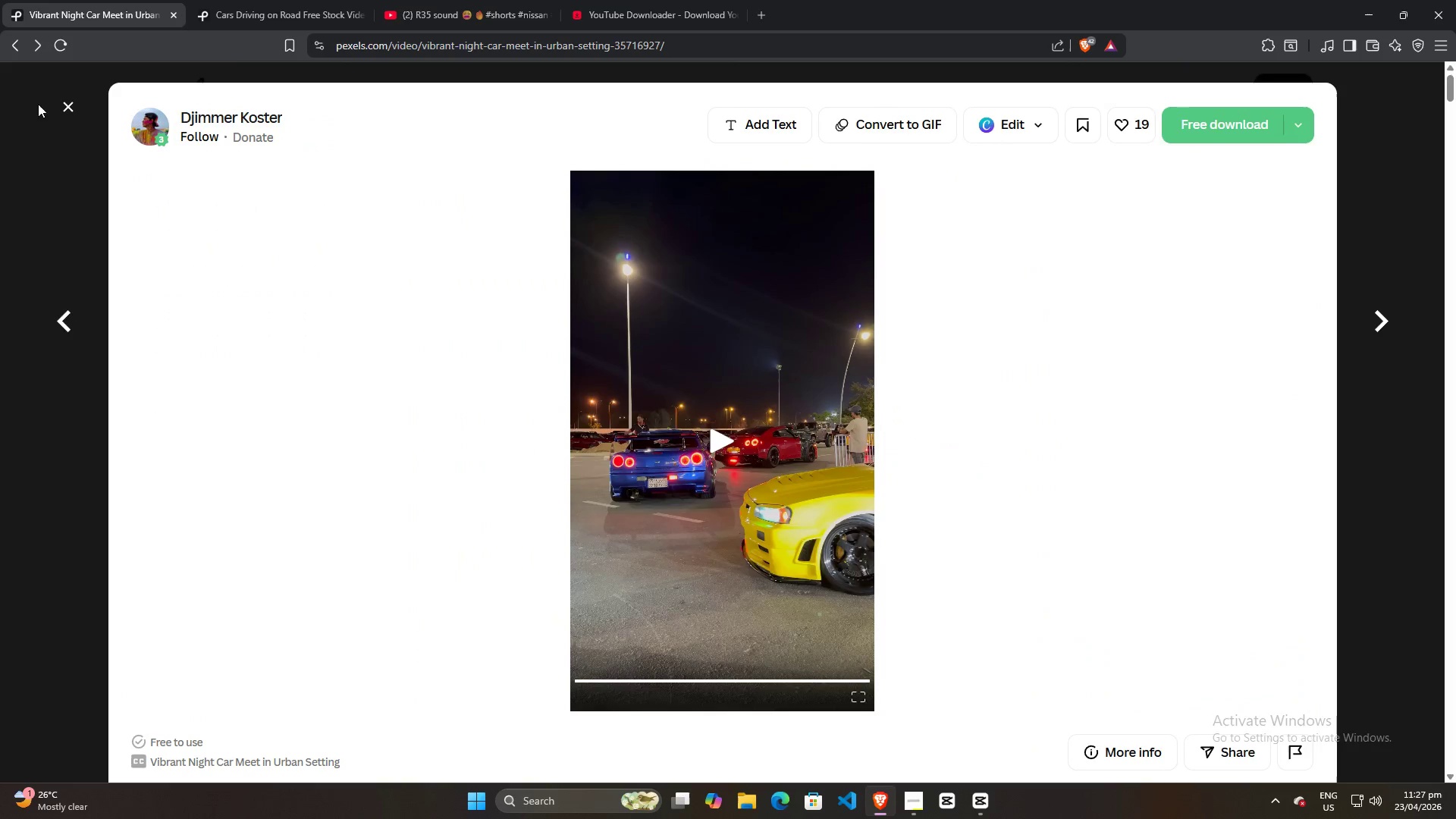 
left_click([68, 105])
 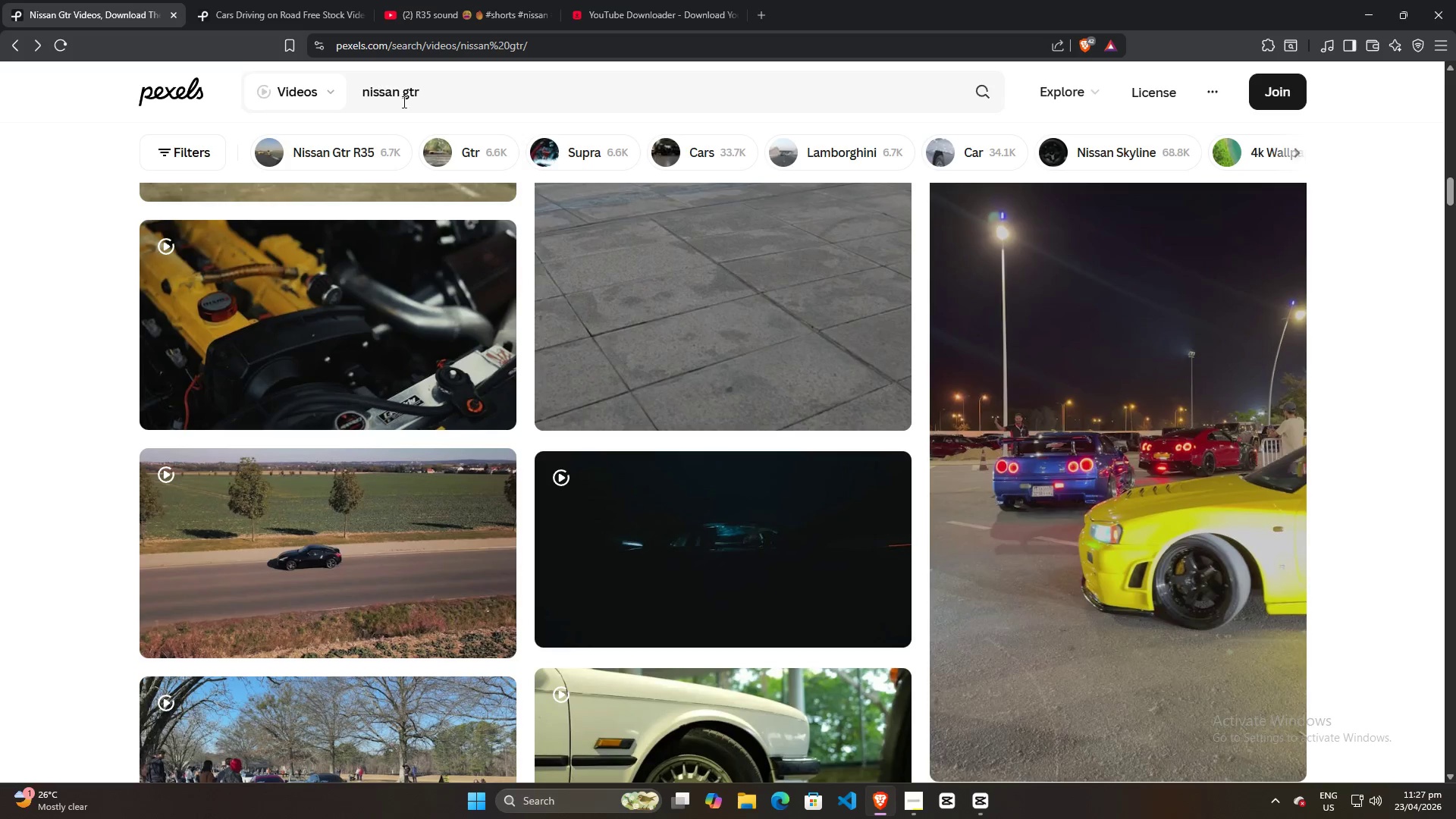 
left_click_drag(start_coordinate=[474, 96], to_coordinate=[306, 96])
 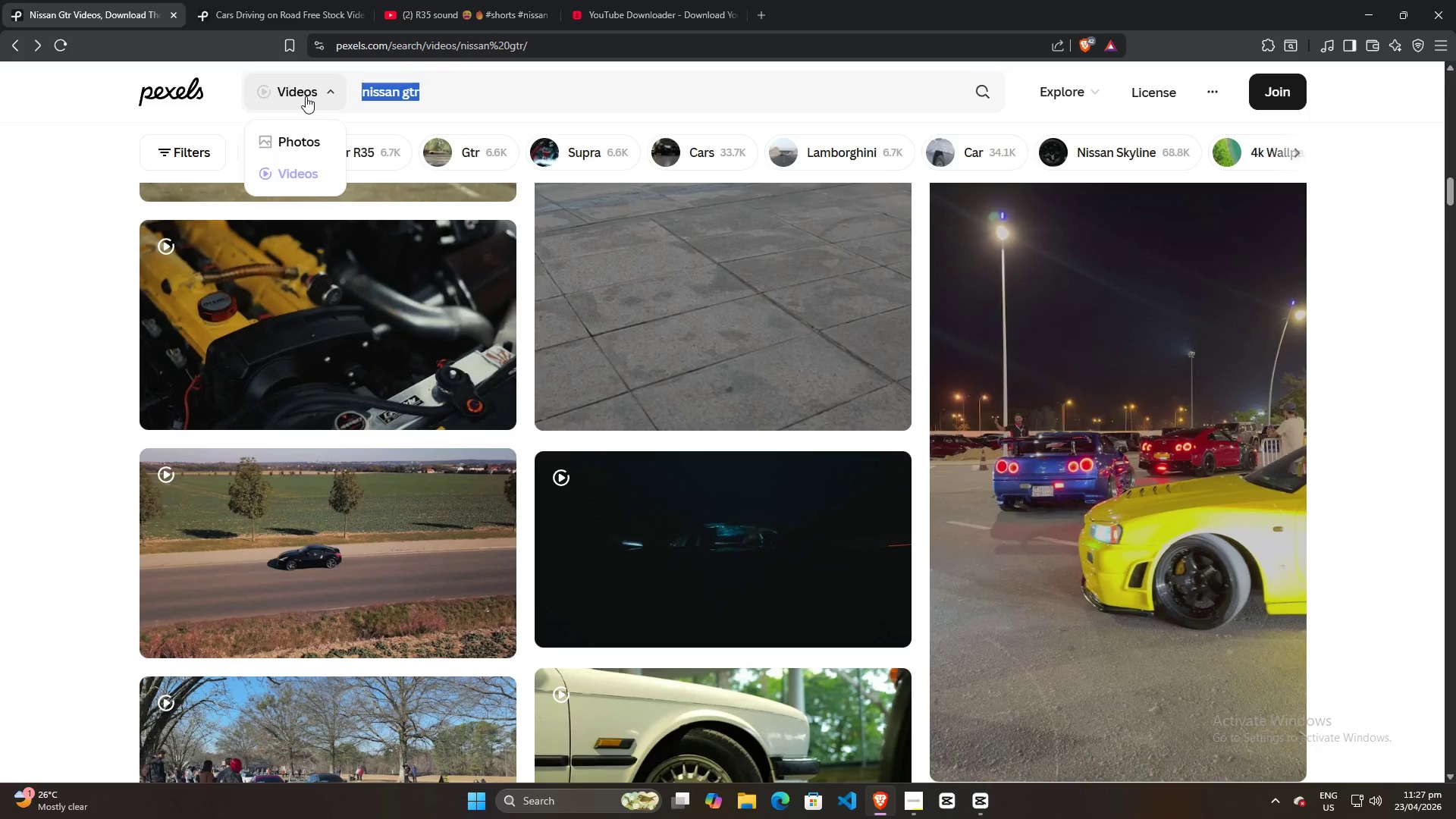 
type(paddle shifter)
 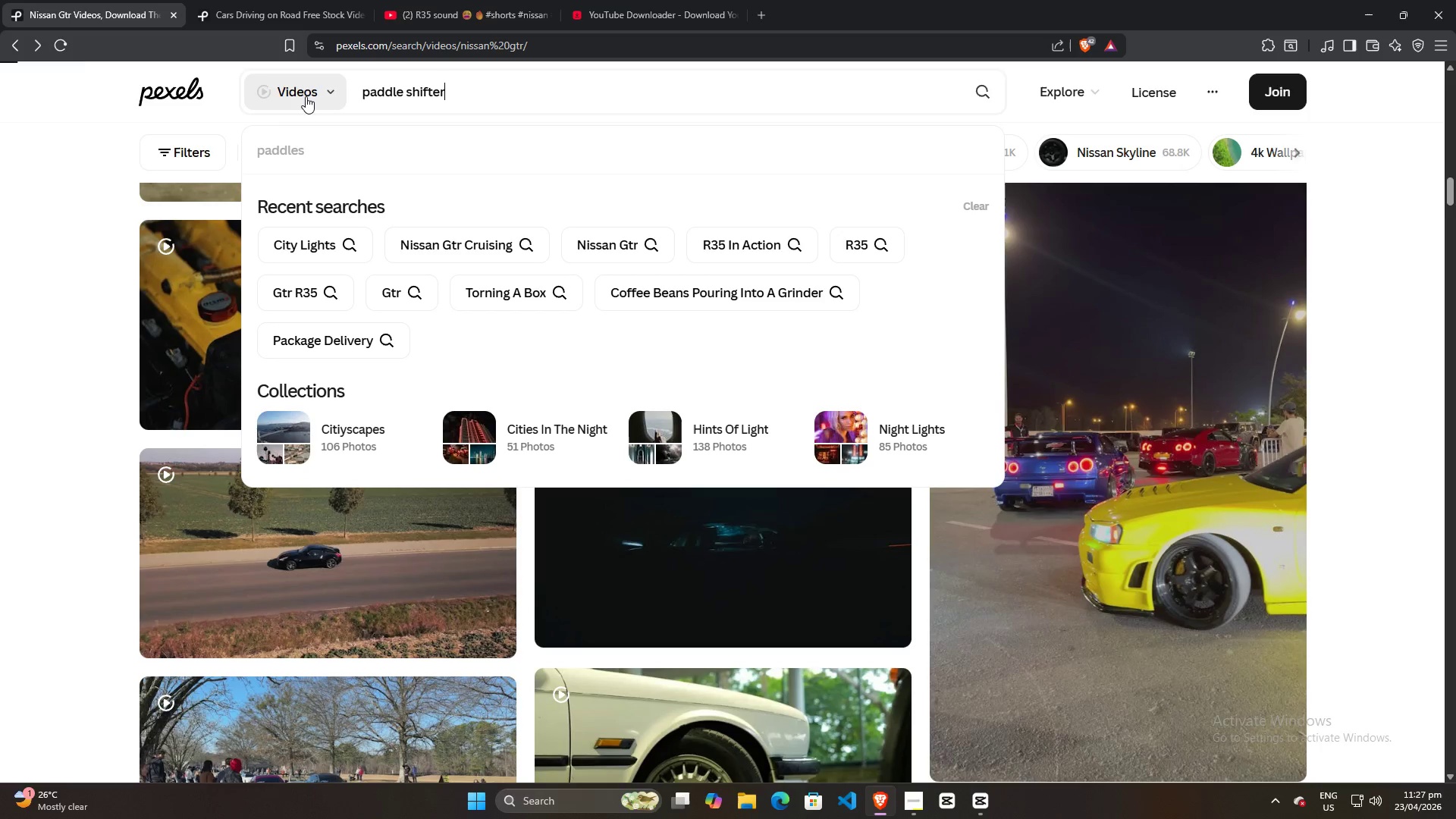 
key(Enter)
 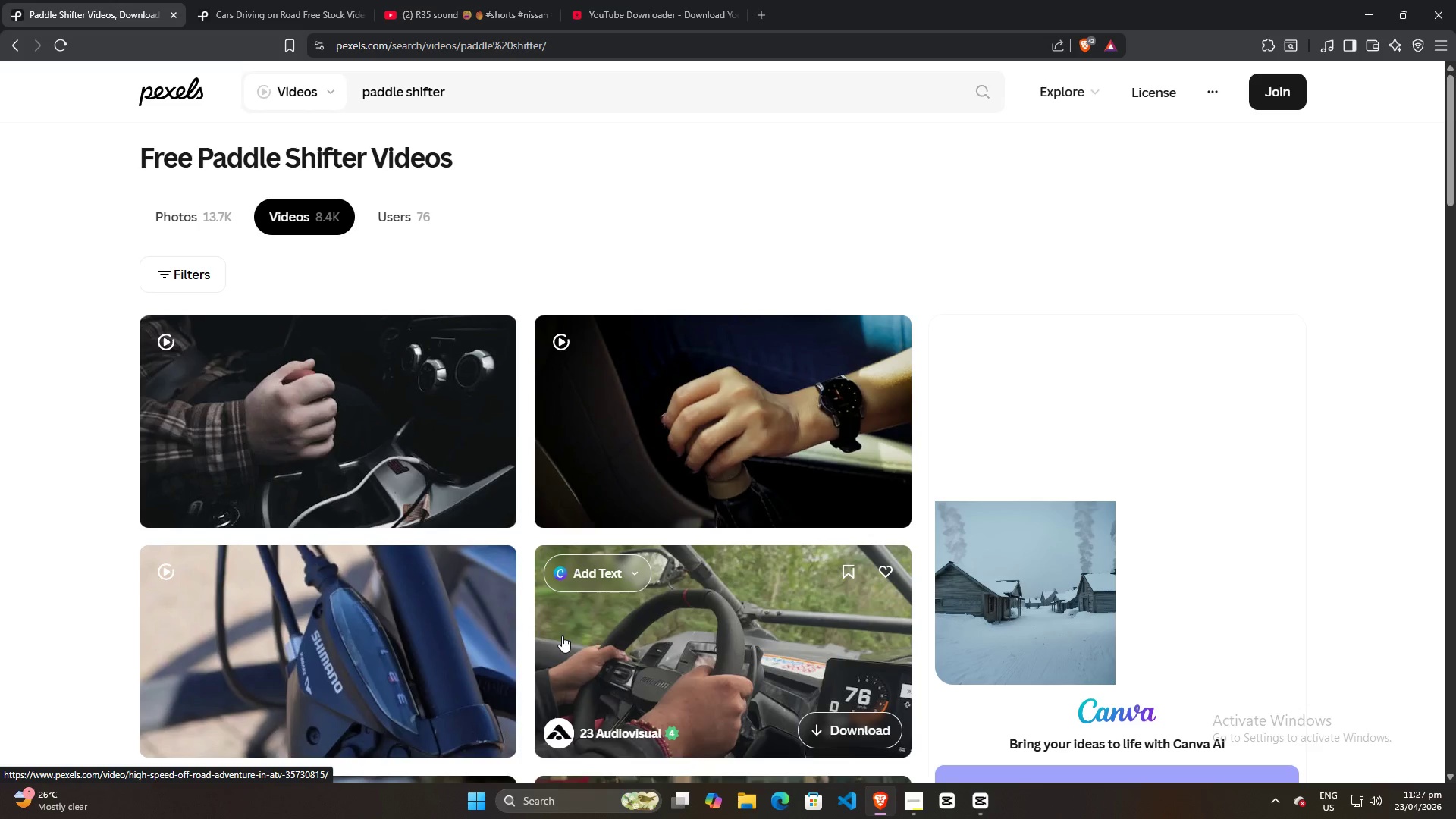 
scroll: coordinate [766, 539], scroll_direction: down, amount: 34.0
 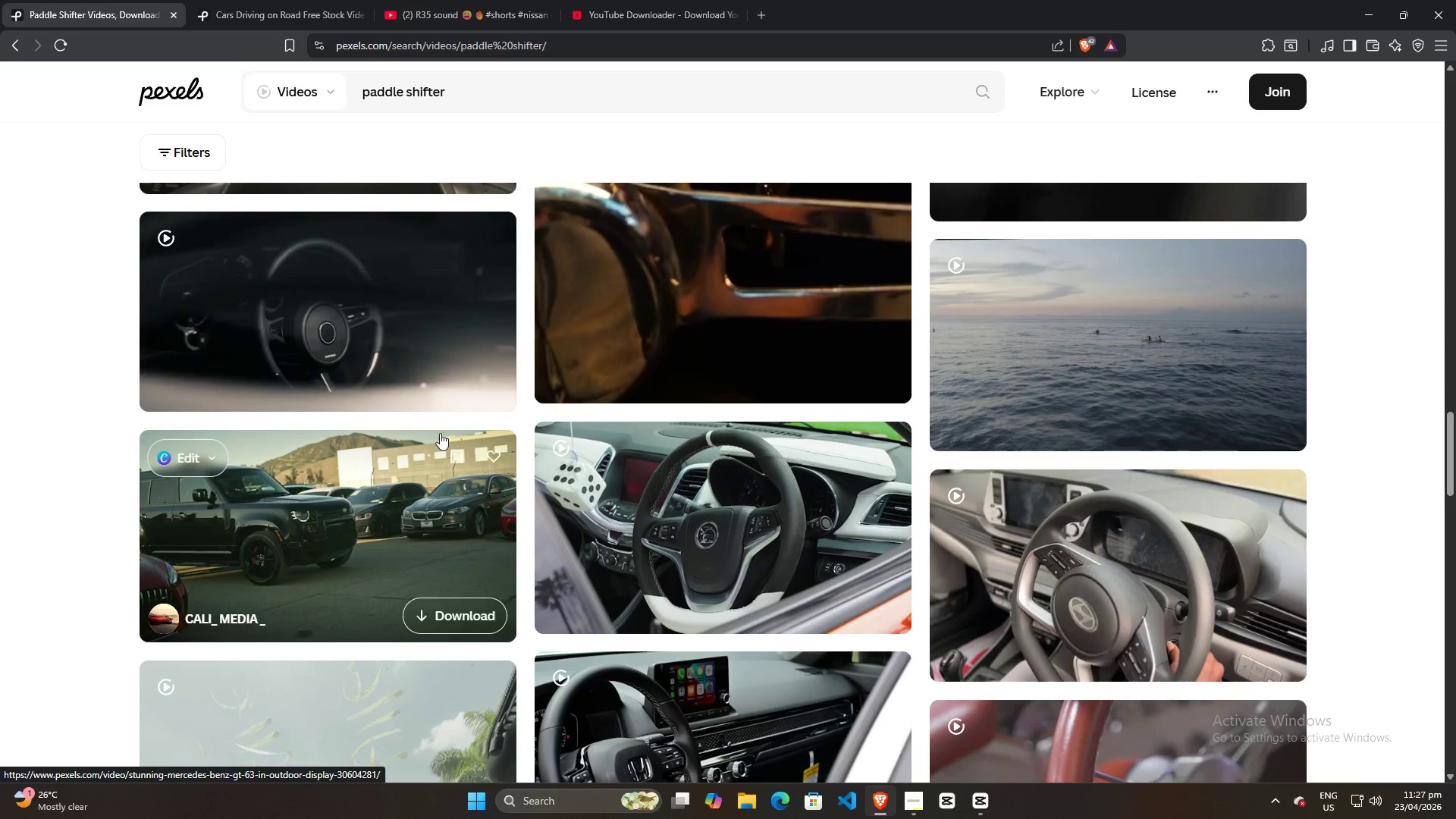 
scroll: coordinate [399, 444], scroll_direction: up, amount: 6.0
 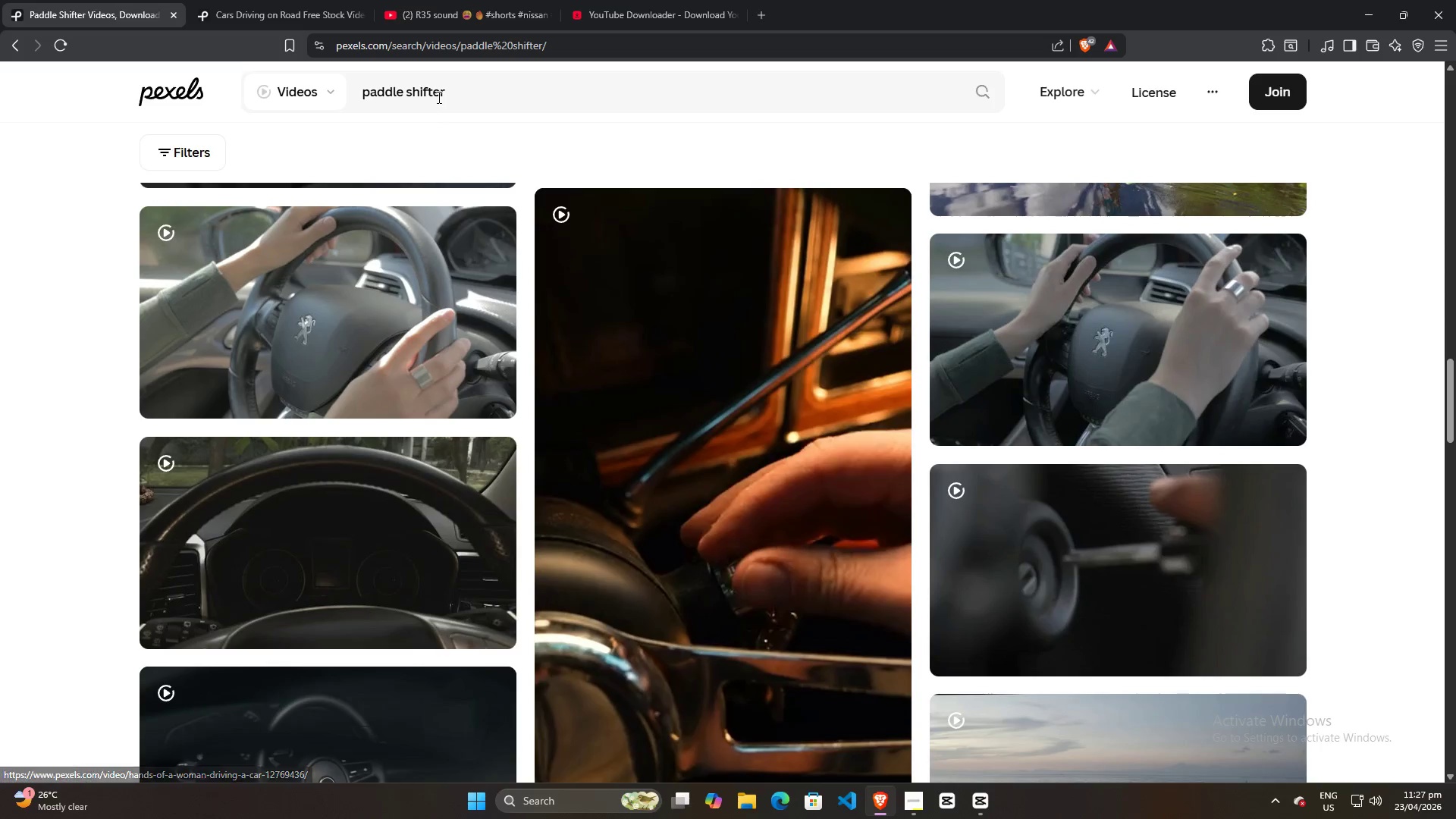 
left_click_drag(start_coordinate=[472, 89], to_coordinate=[275, 89])
 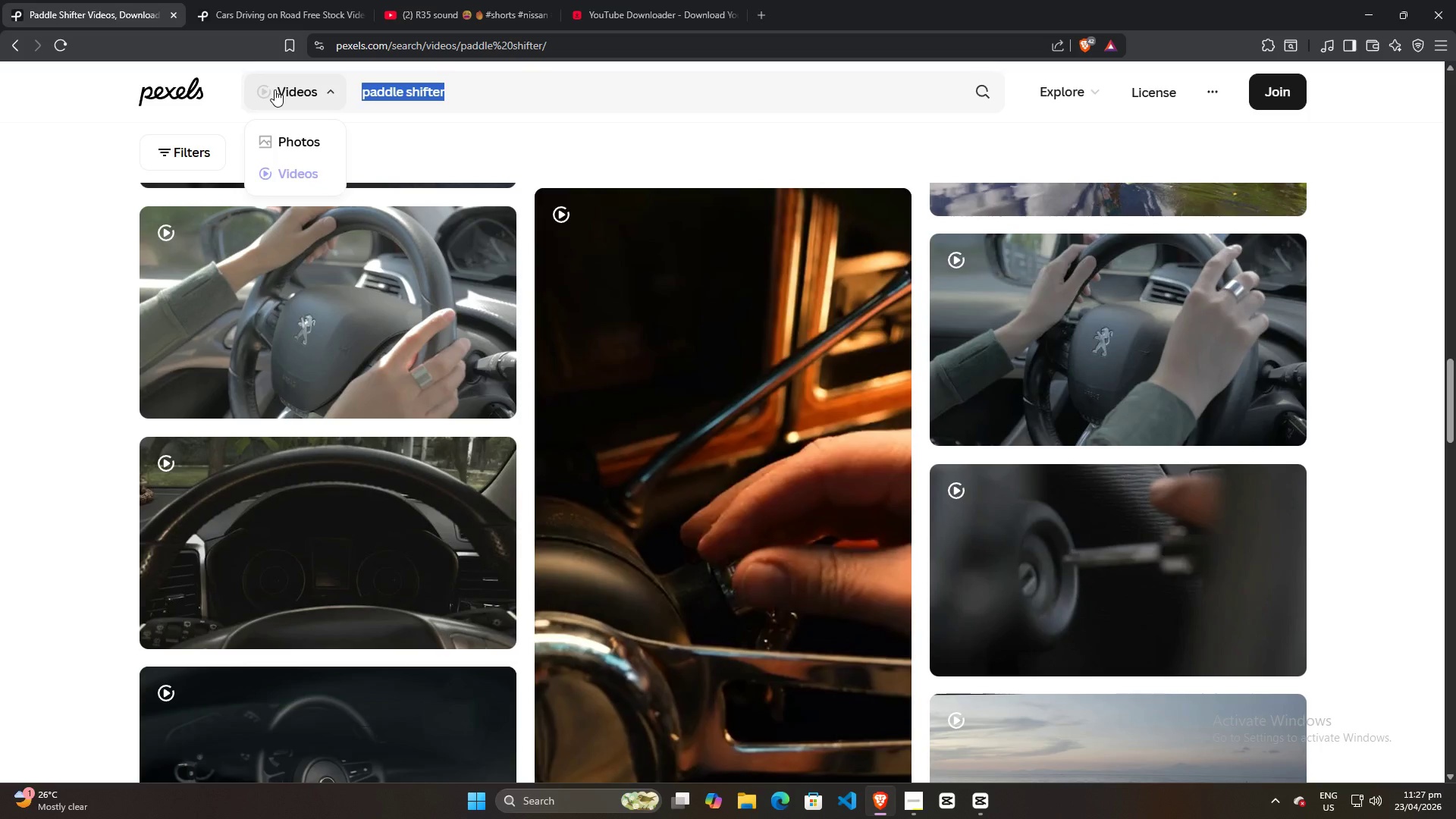 
type(gtr steering wheel)
 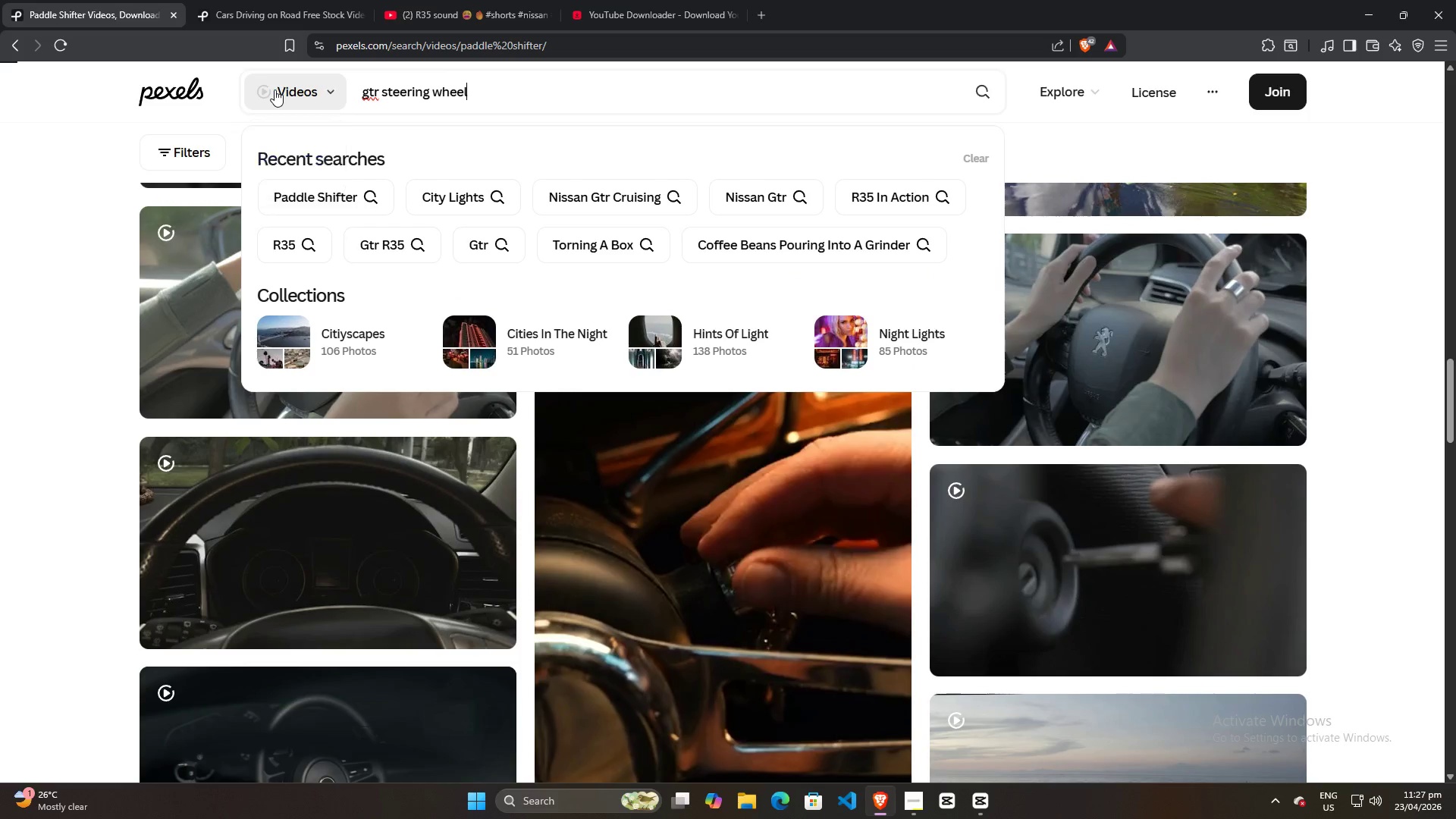 
key(Enter)
 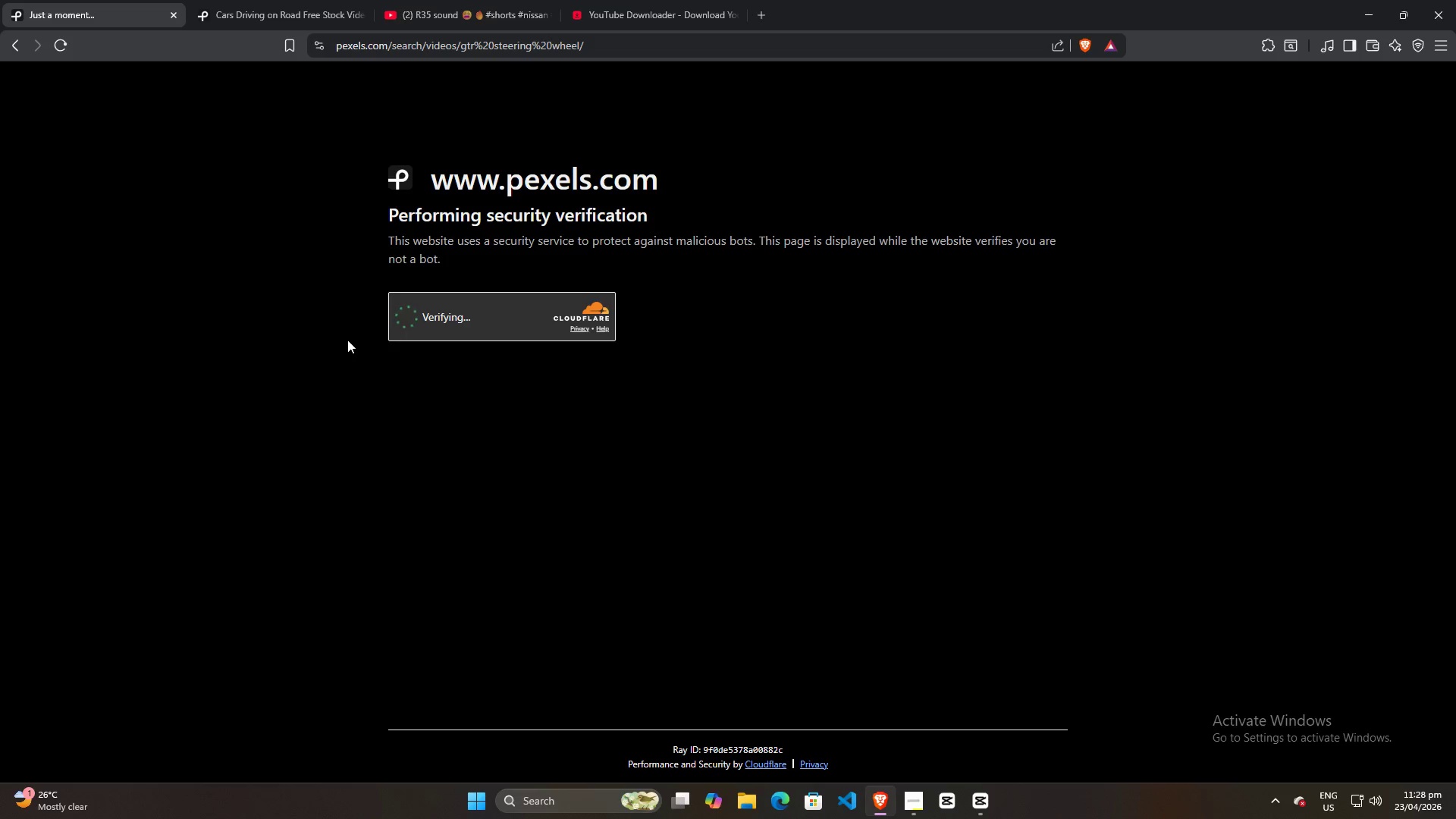 
left_click([396, 311])
 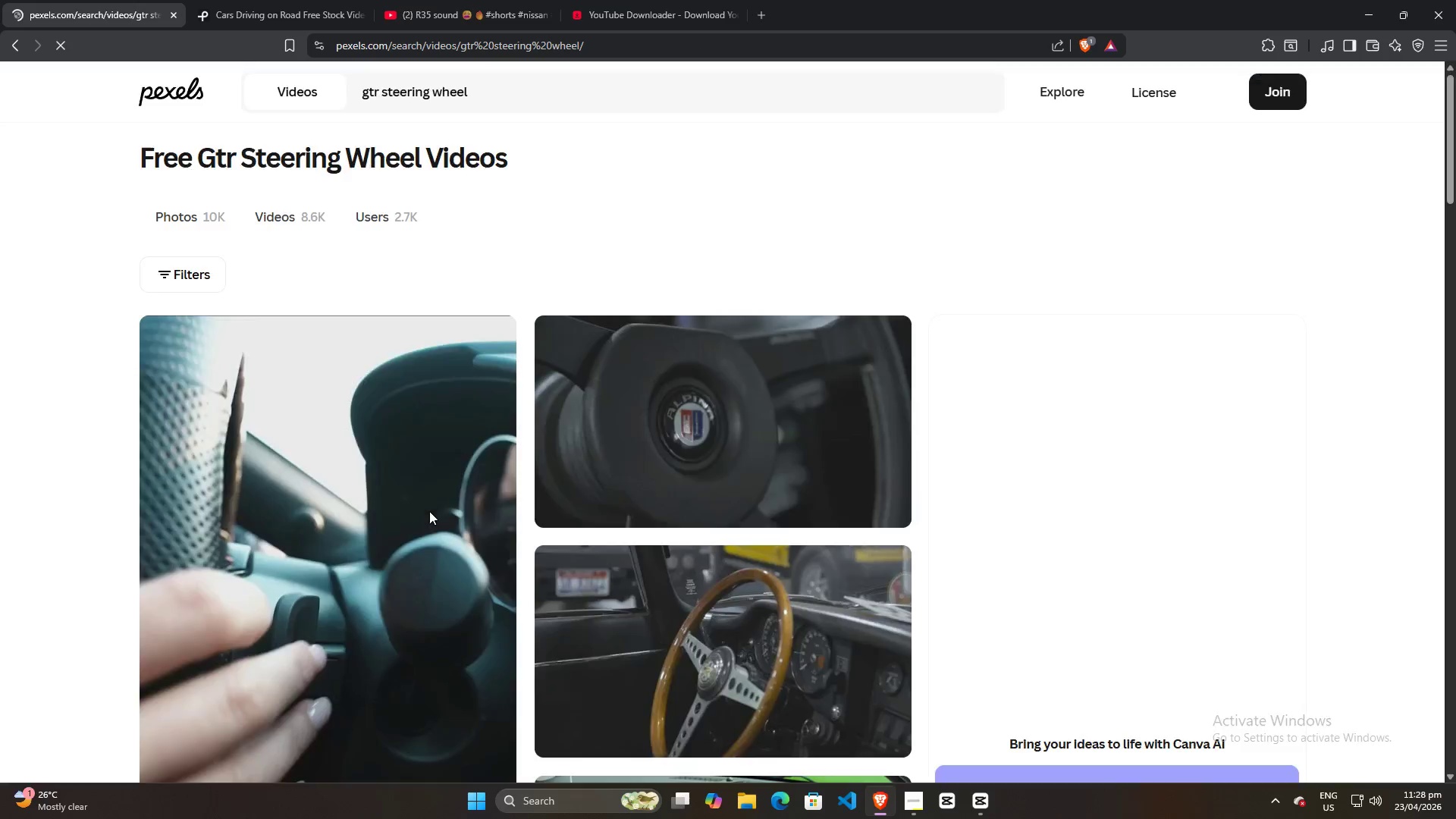 
scroll: coordinate [529, 617], scroll_direction: down, amount: 25.0
 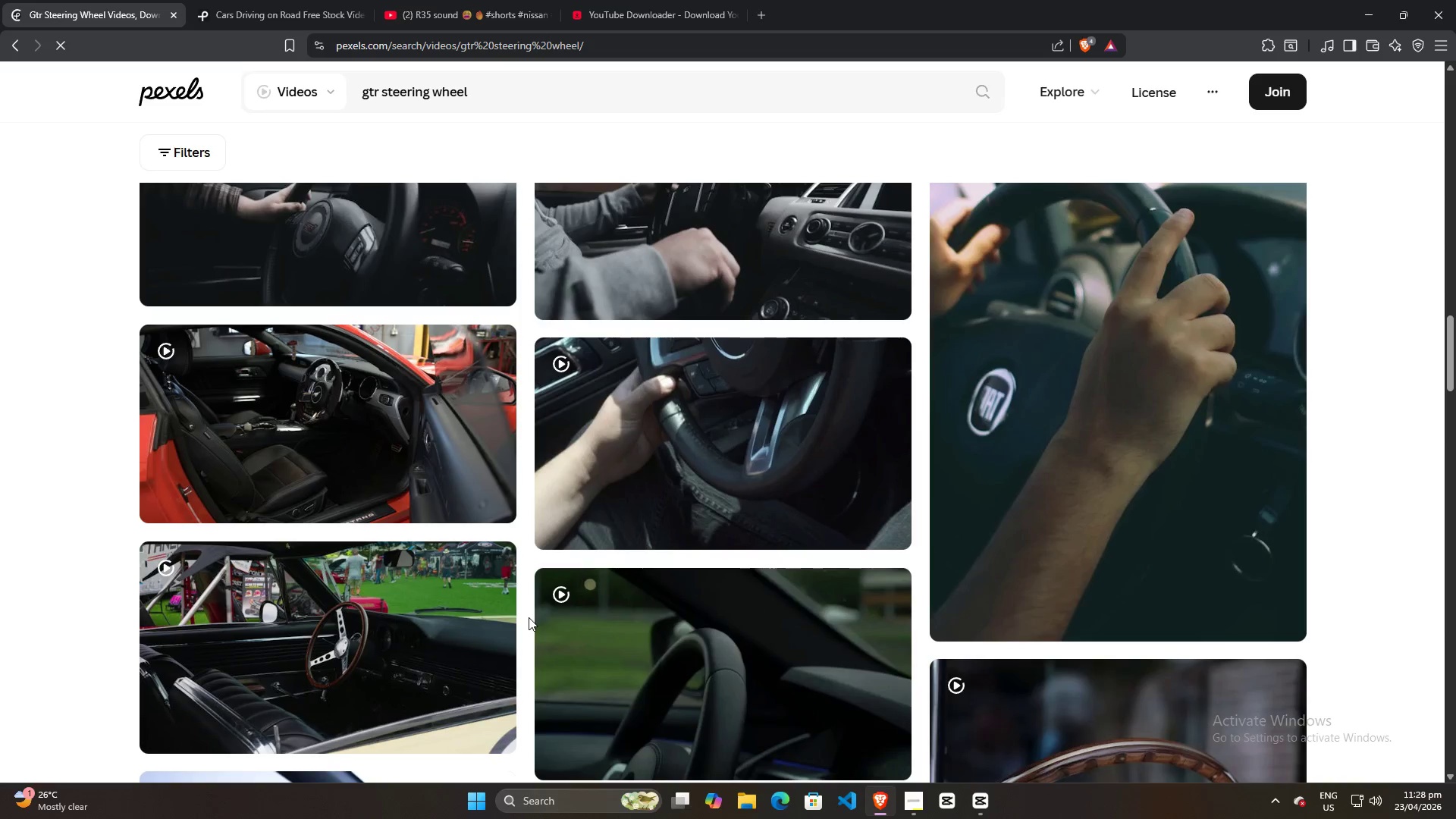 
scroll: coordinate [347, 321], scroll_direction: up, amount: 3.0
 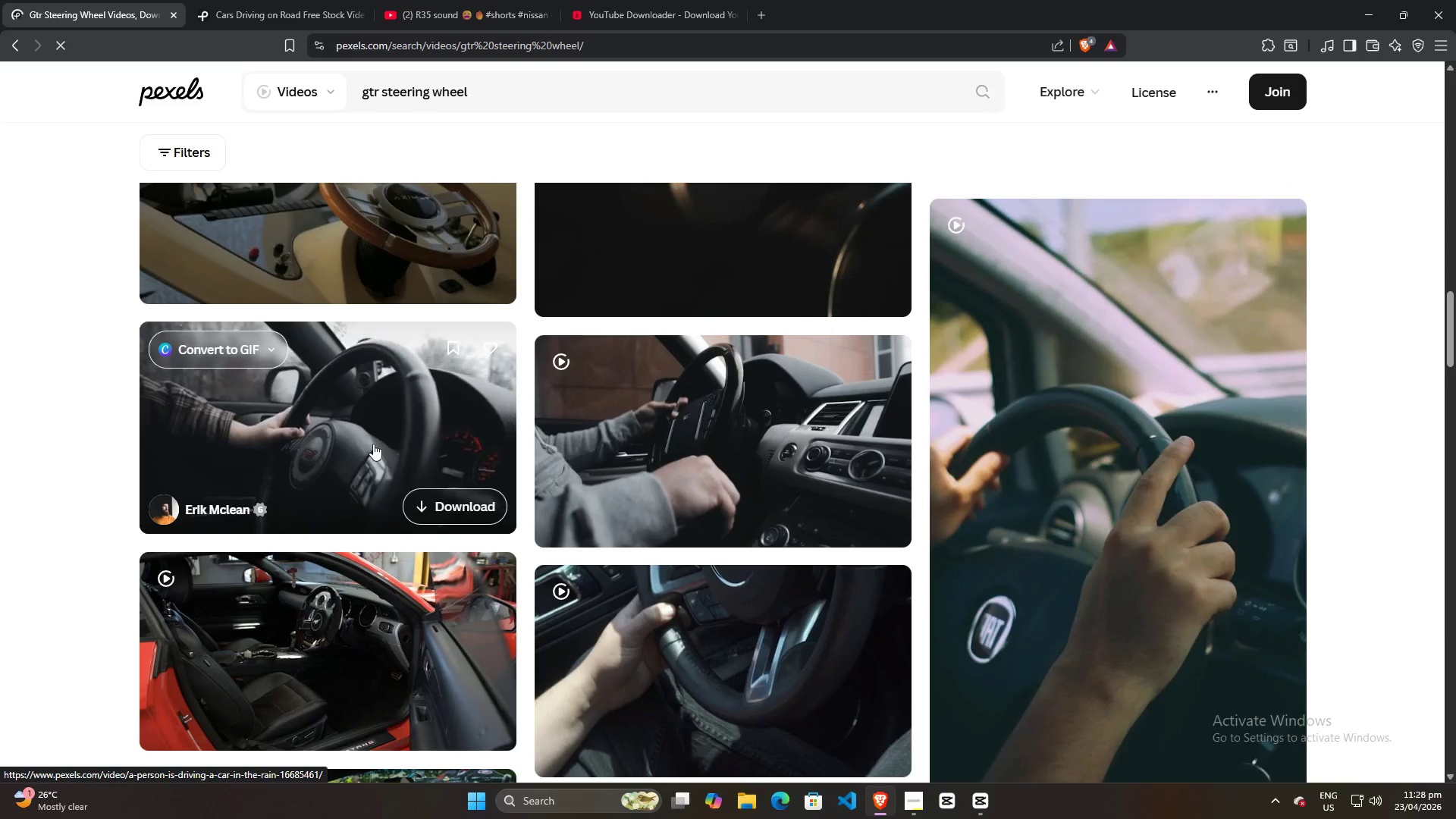 
scroll: coordinate [847, 585], scroll_direction: down, amount: 17.0
 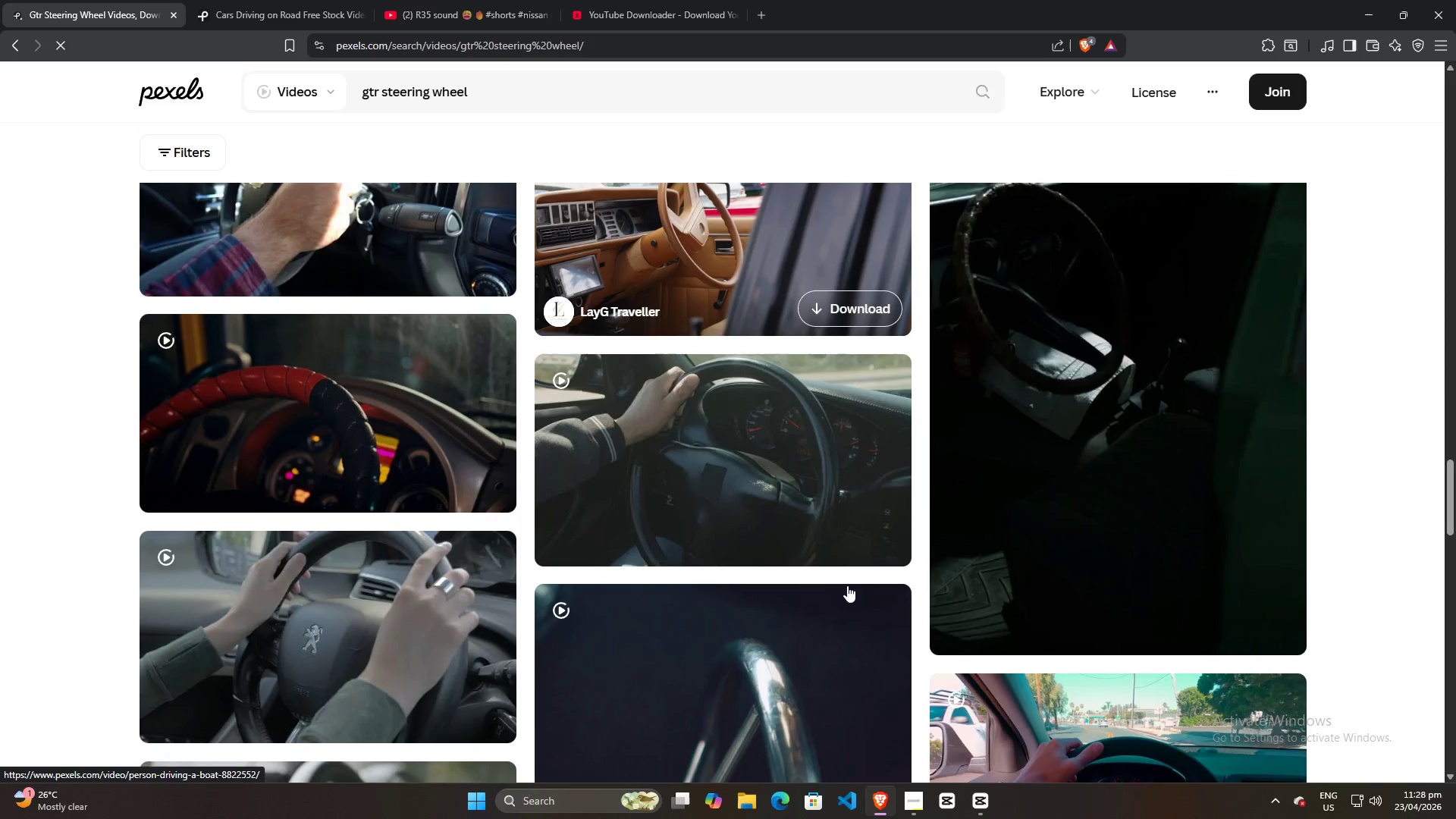 
scroll: coordinate [841, 592], scroll_direction: down, amount: 20.0
 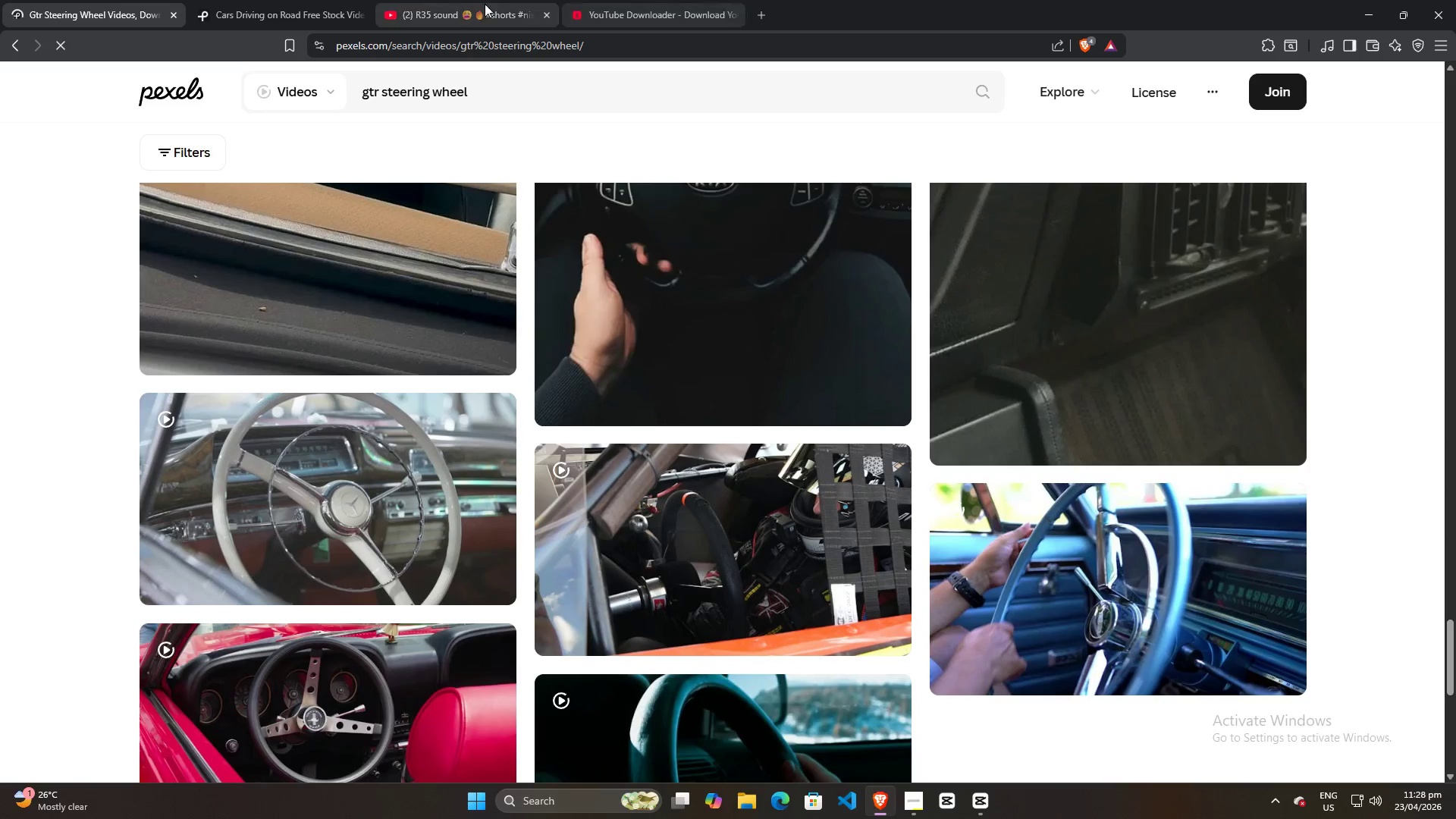 
left_click([475, 4])
 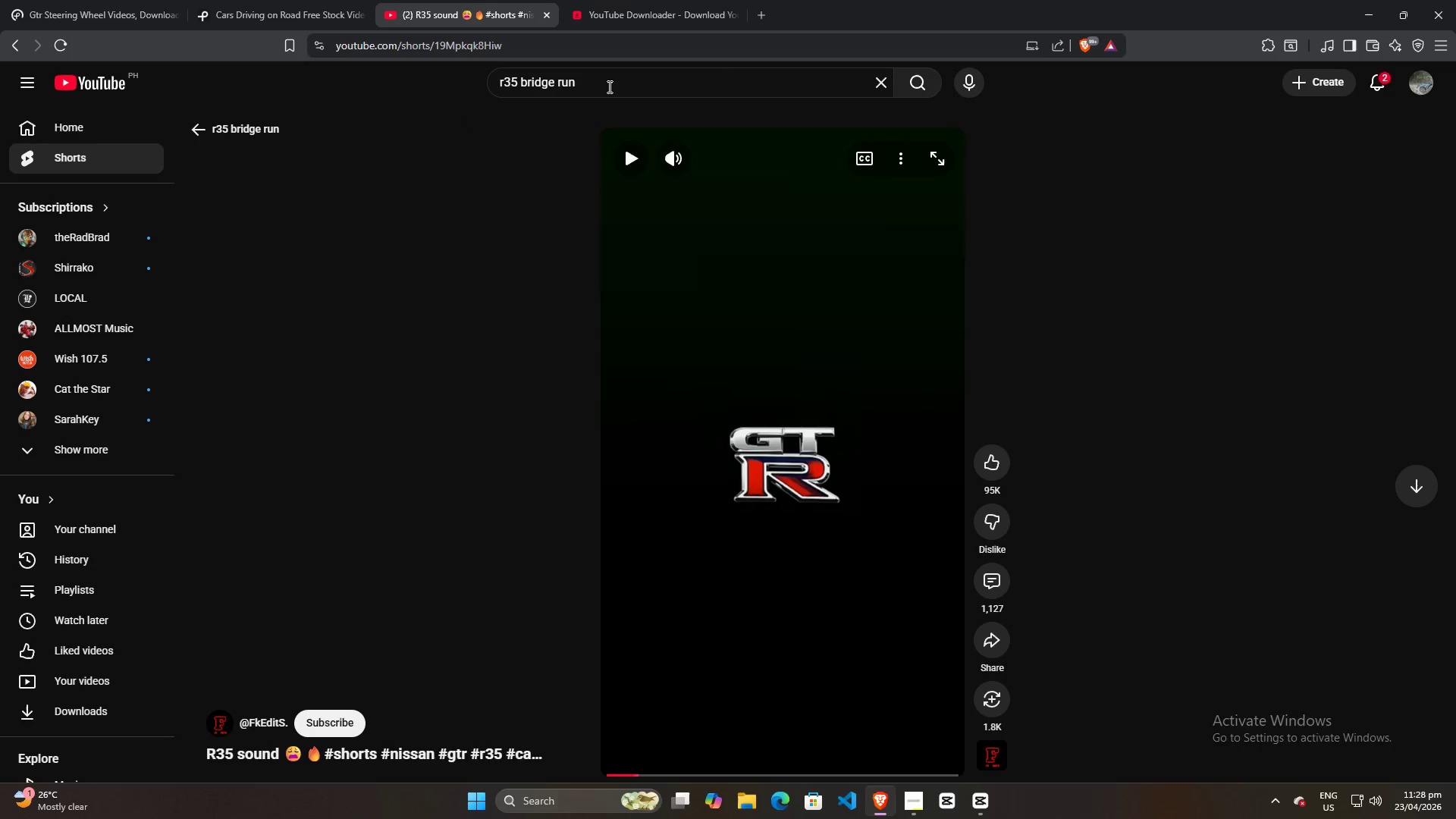 
left_click_drag(start_coordinate=[608, 86], to_coordinate=[426, 86])
 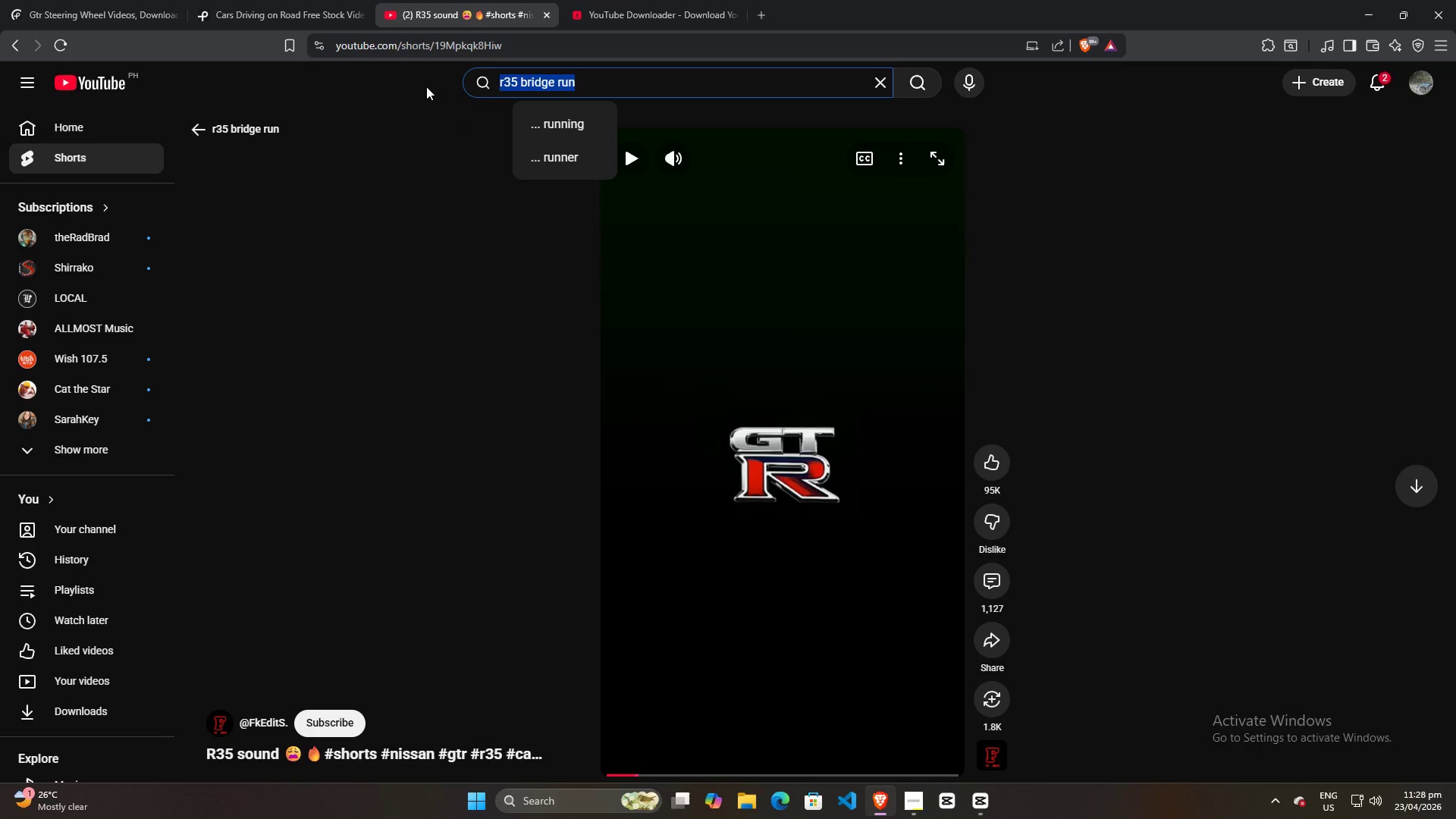 
type(gtr paddle )
 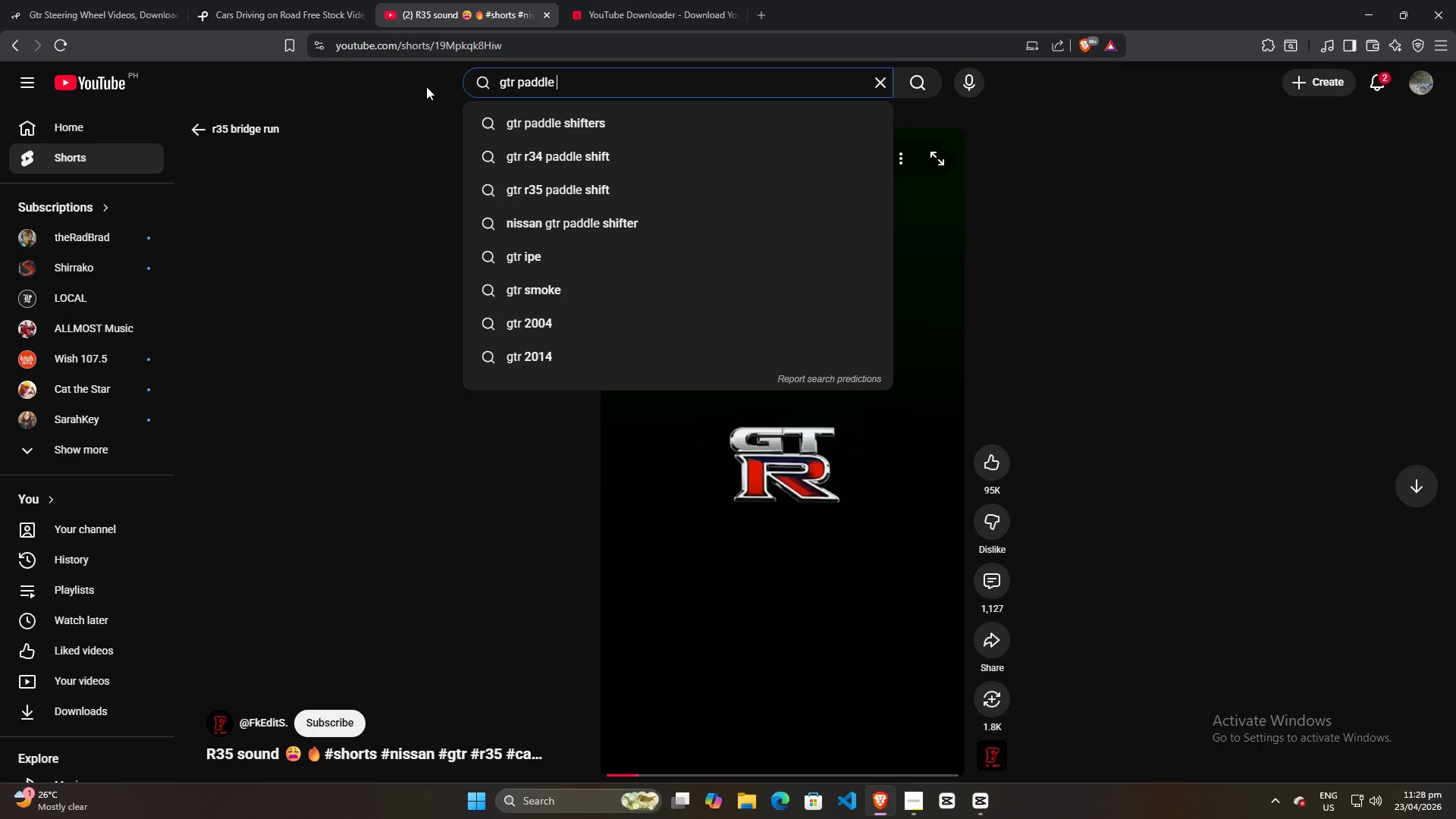 
key(ArrowDown)
 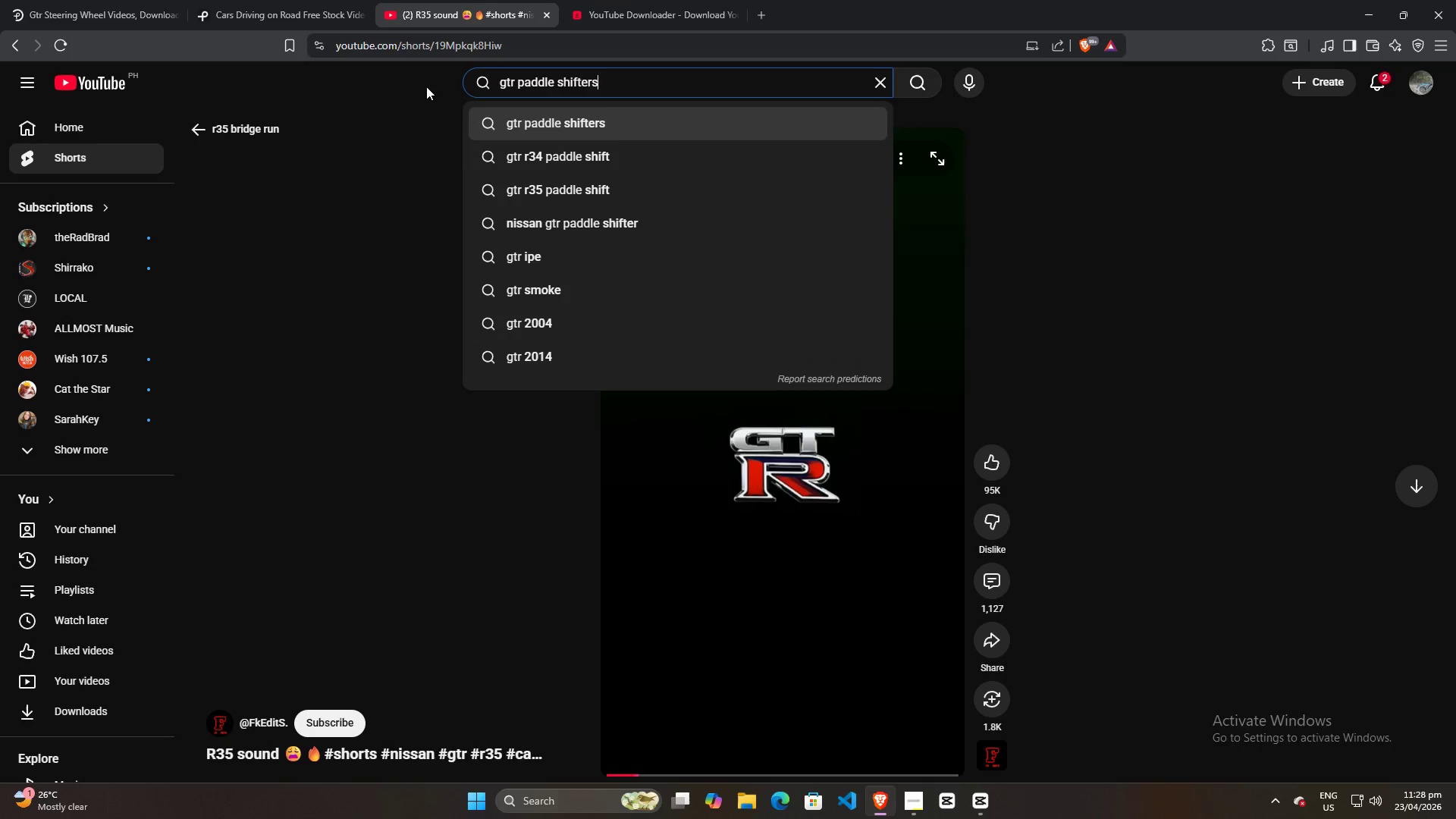 
key(ArrowDown)
 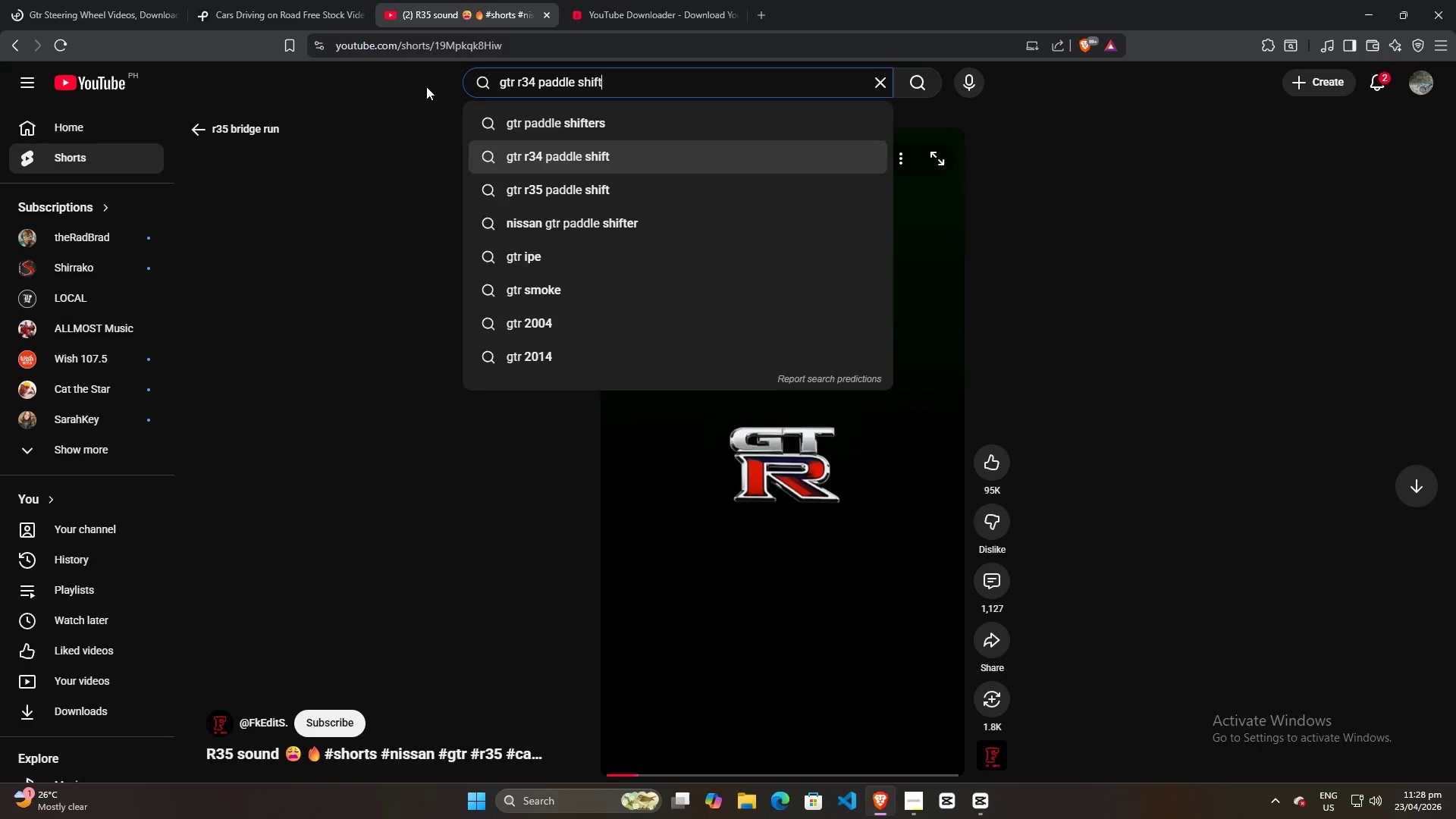 
key(Enter)
 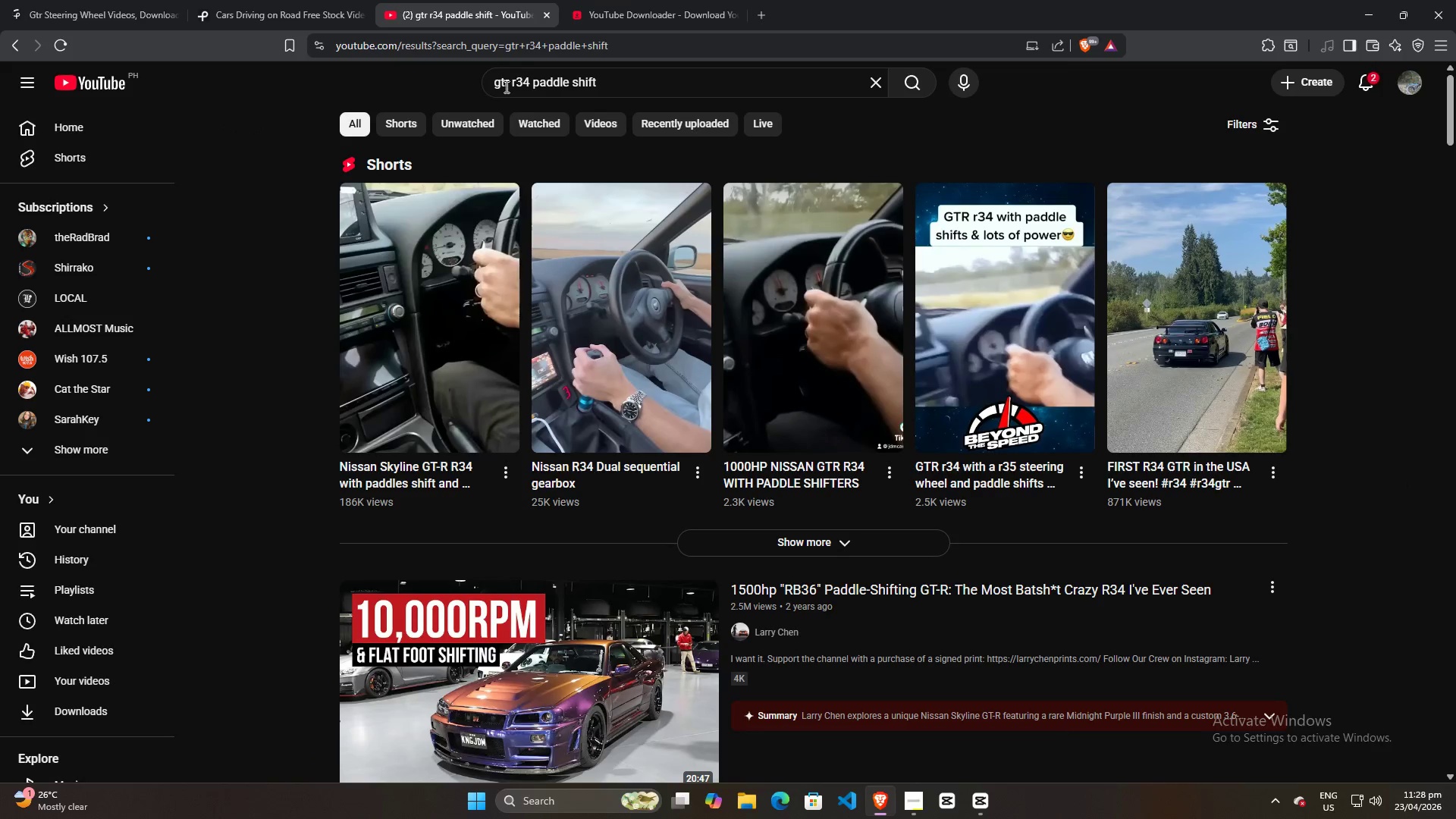 
left_click([531, 82])
 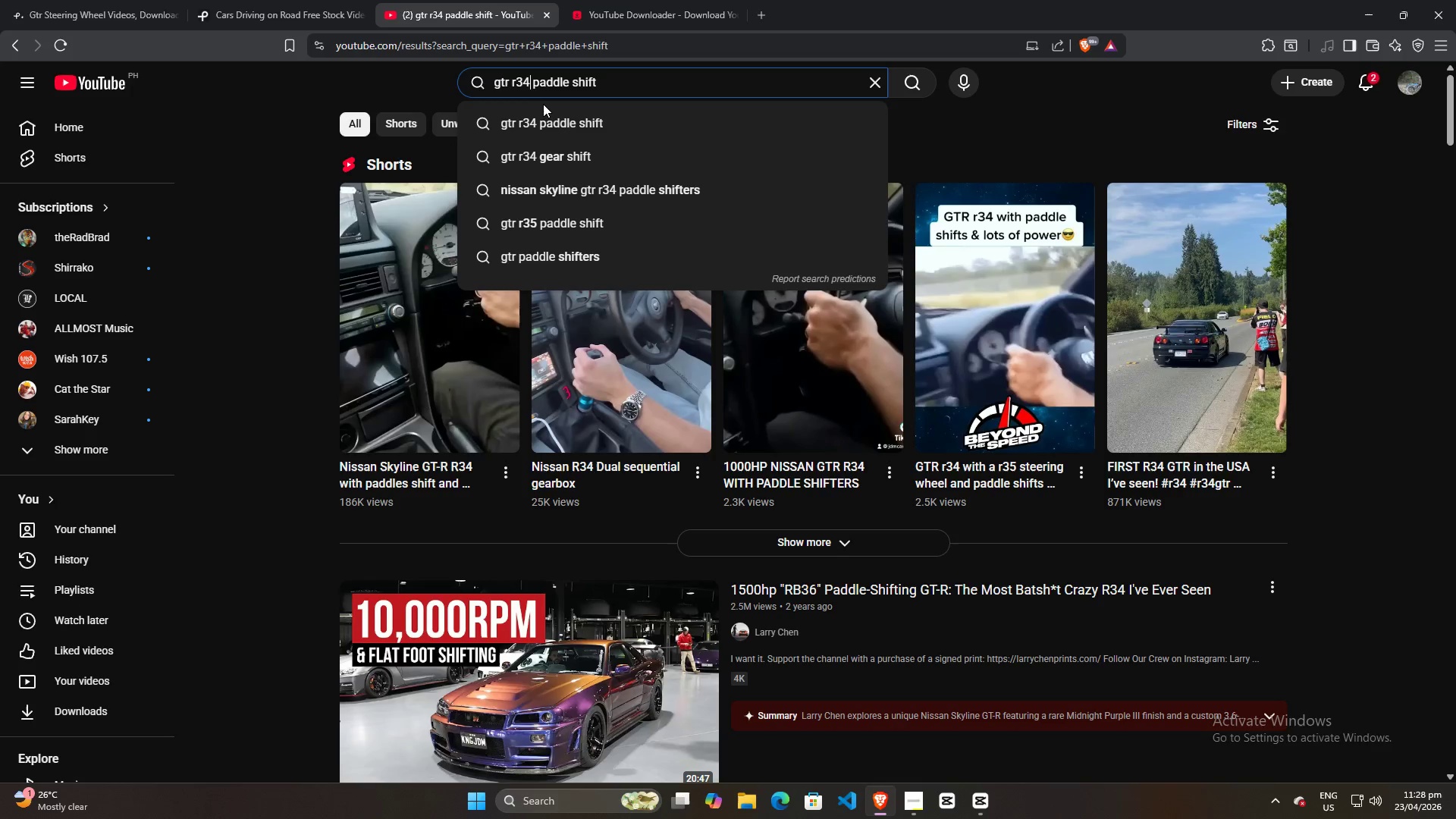 
key(Backspace)
 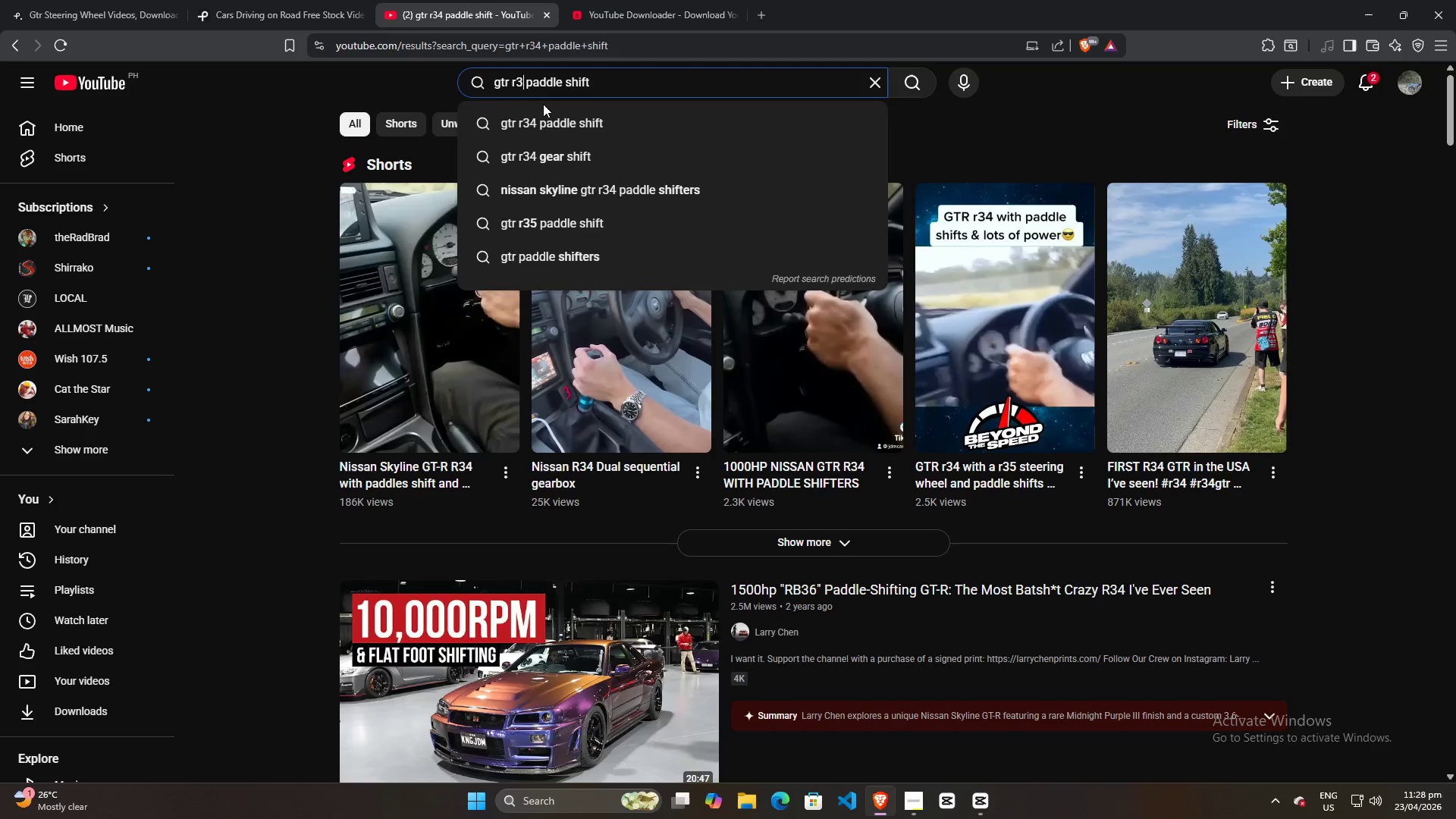 
key(5)
 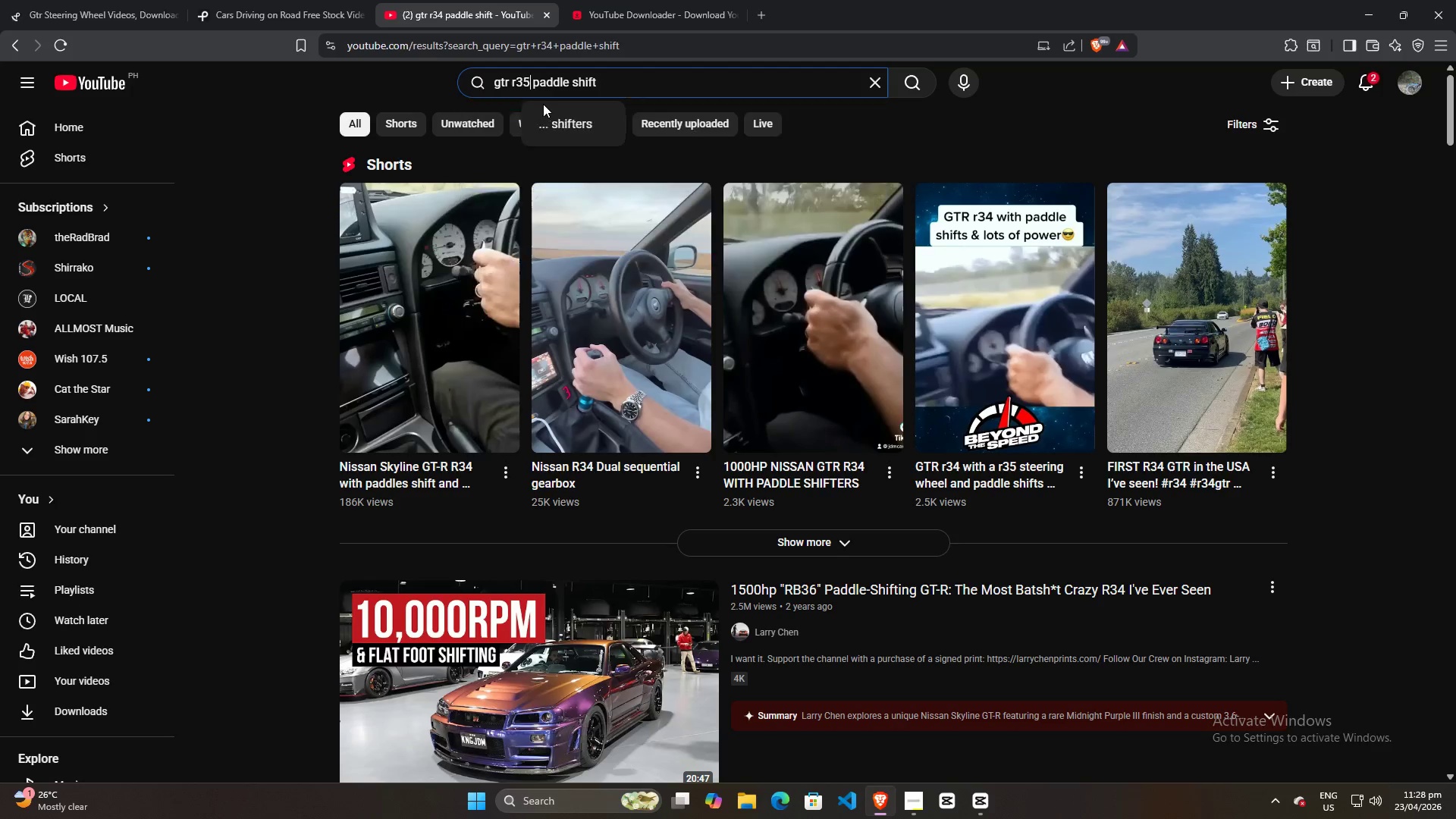 
key(Enter)
 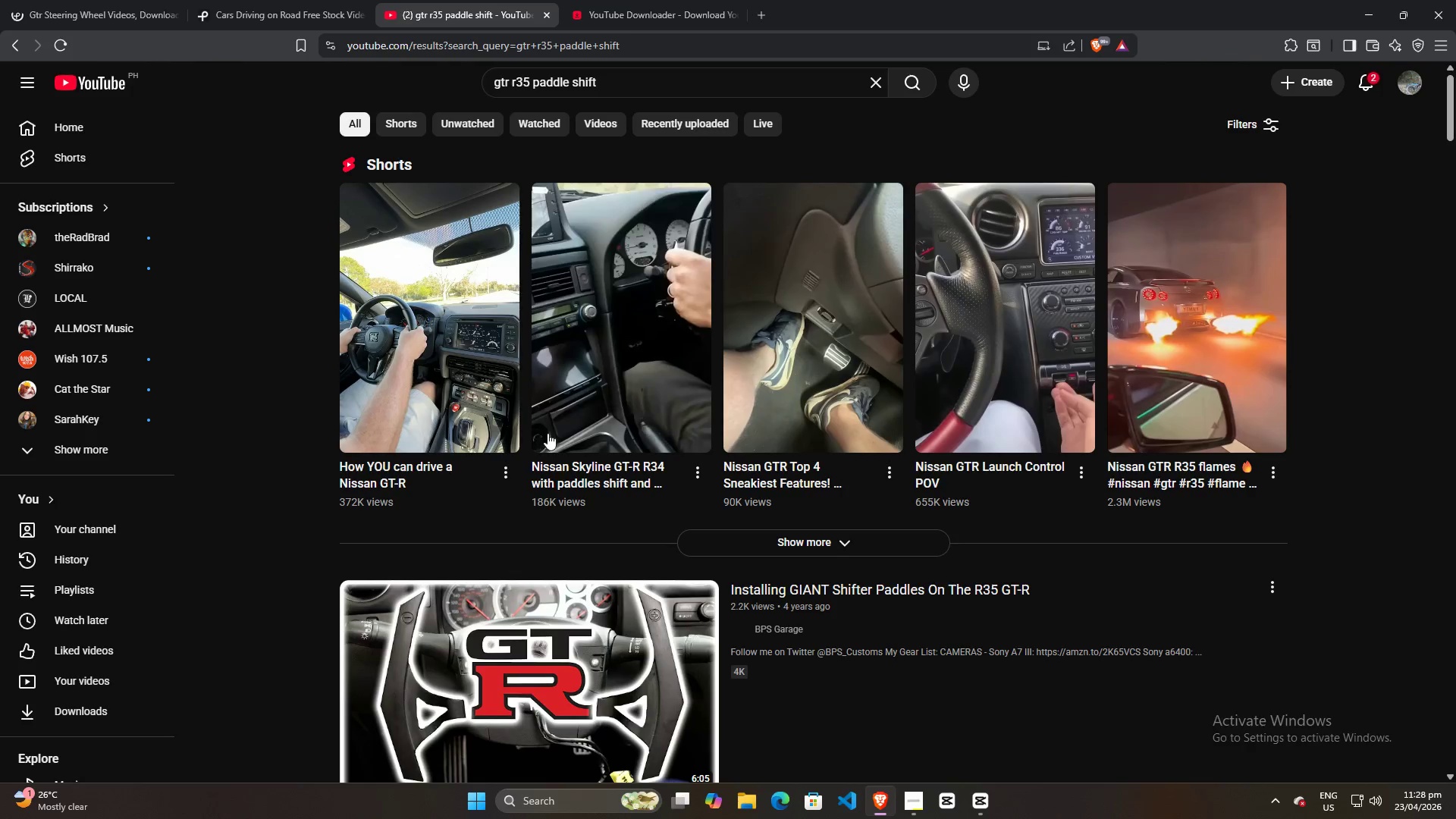 
scroll: coordinate [569, 447], scroll_direction: down, amount: 29.0
 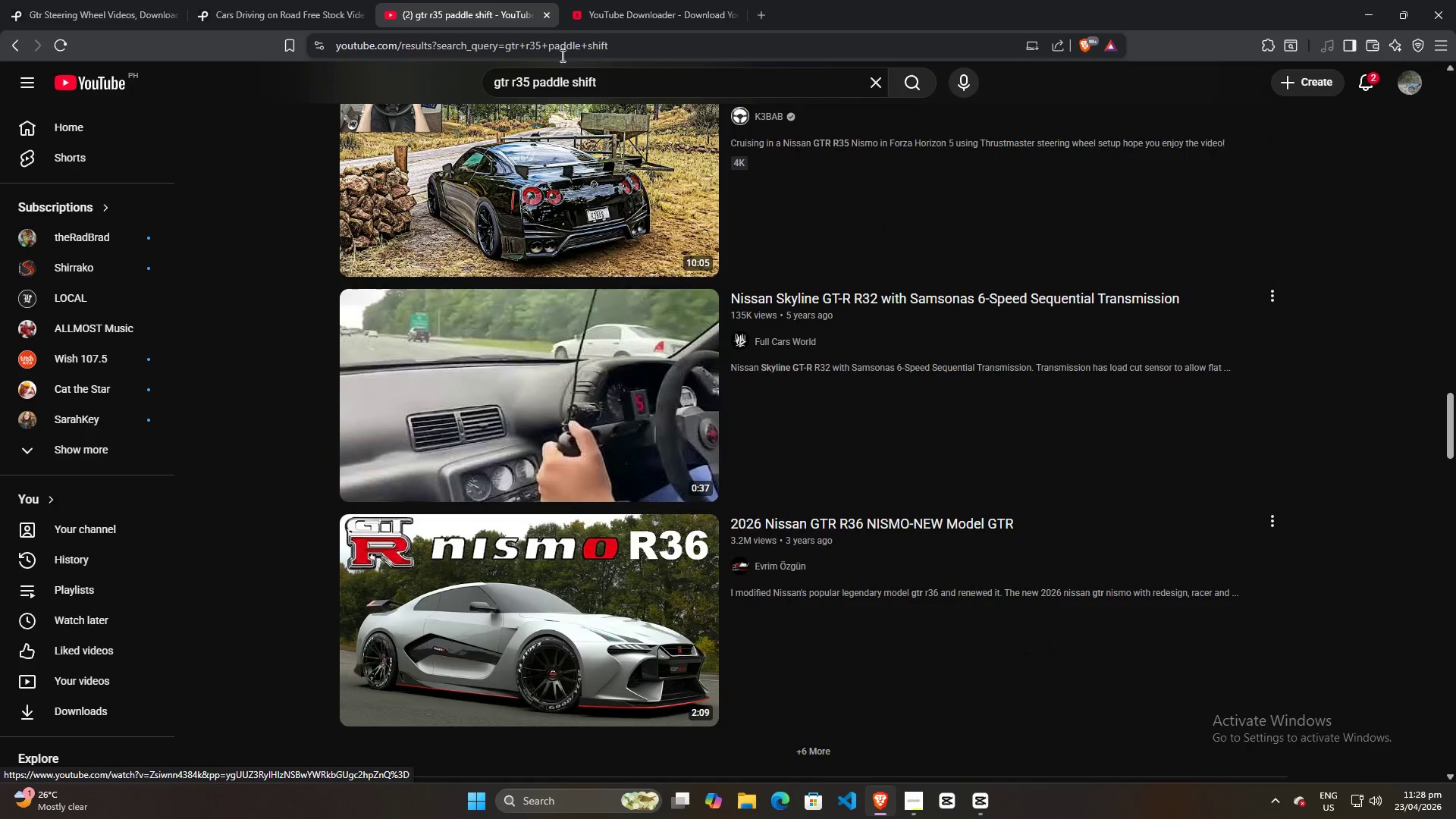 
left_click_drag(start_coordinate=[613, 78], to_coordinate=[469, 78])
 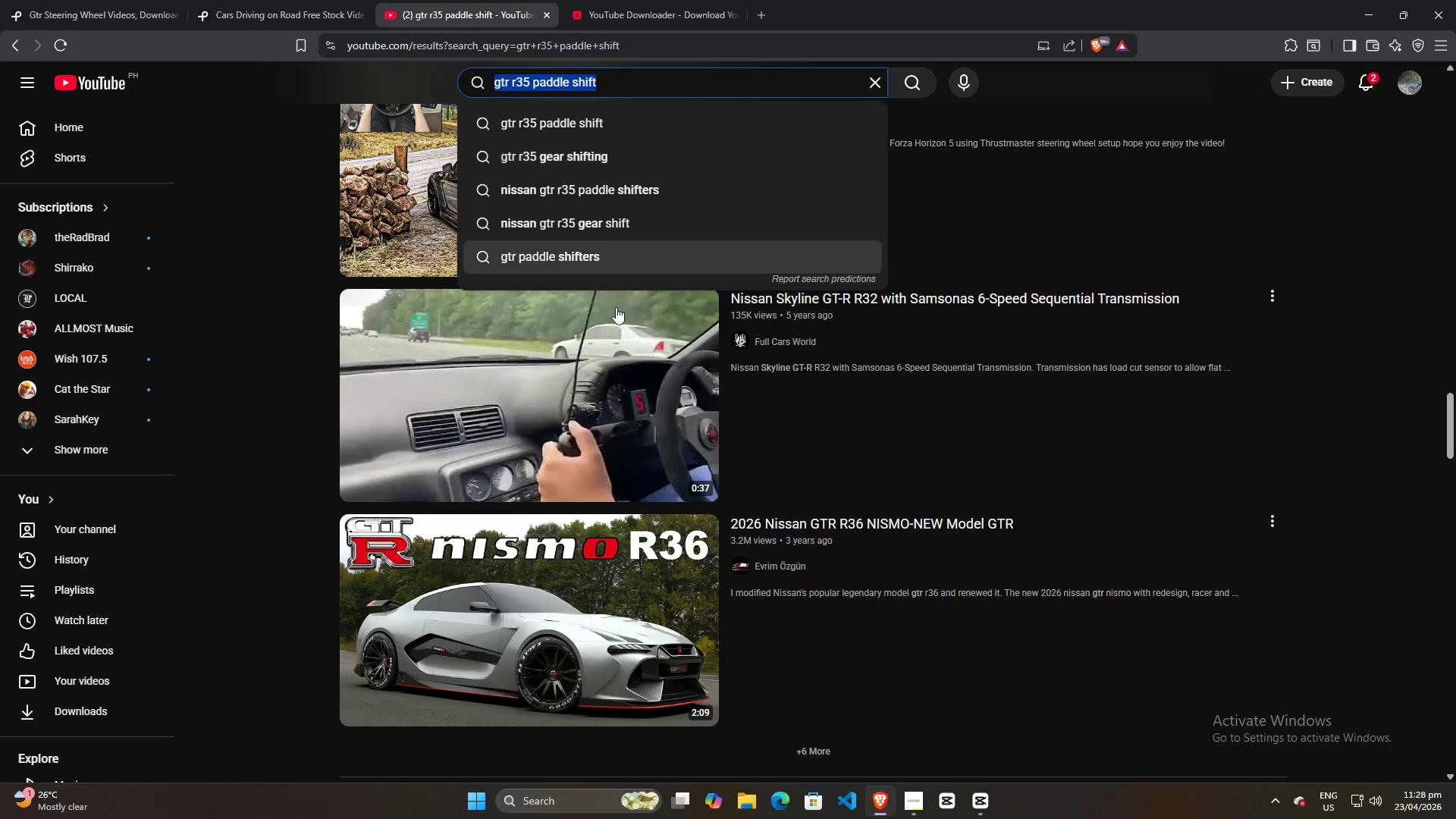 
scroll: coordinate [636, 356], scroll_direction: up, amount: 4.0
 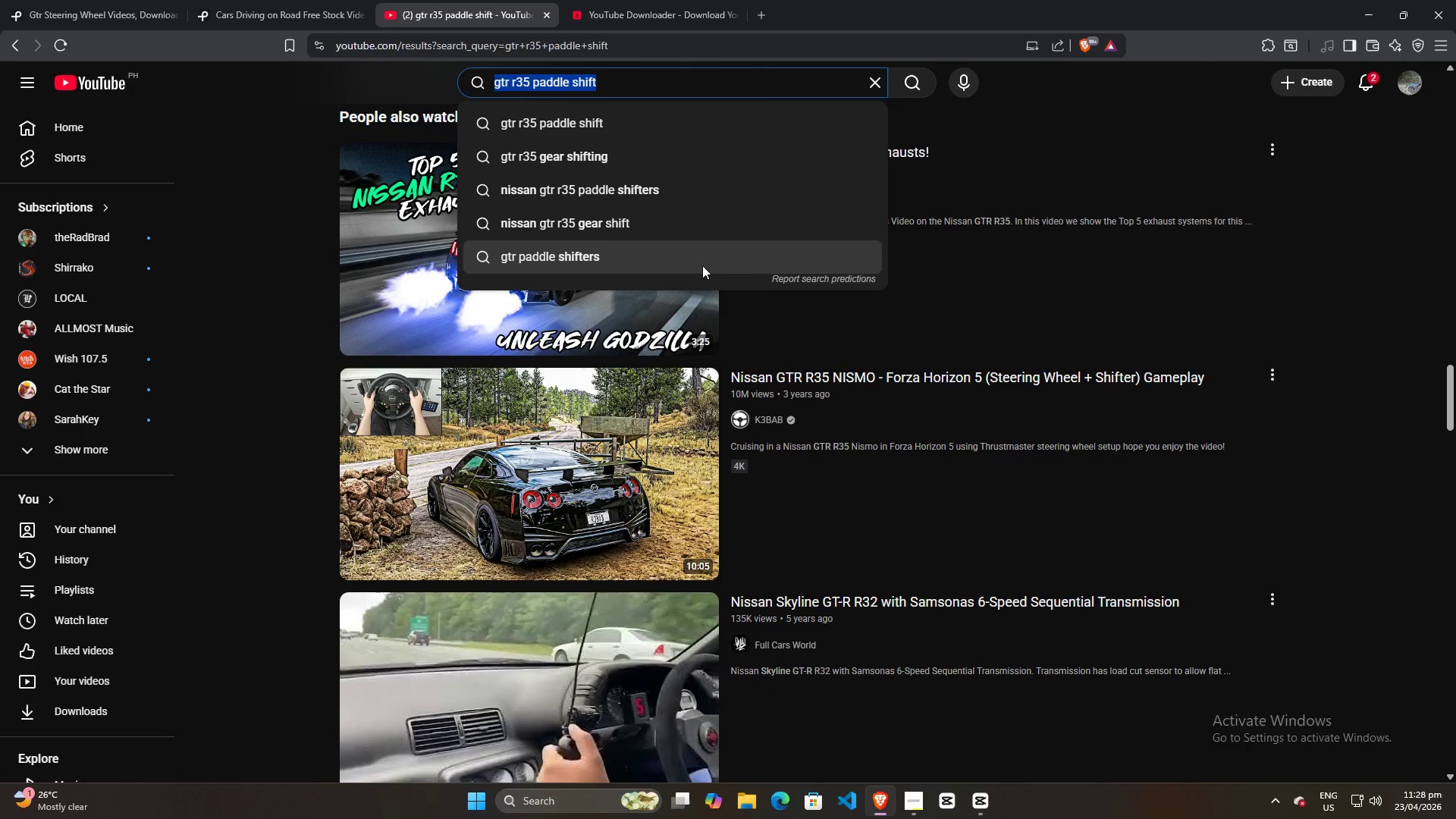 
type(paddle si)
key(Backspace)
type(hifting r35)
 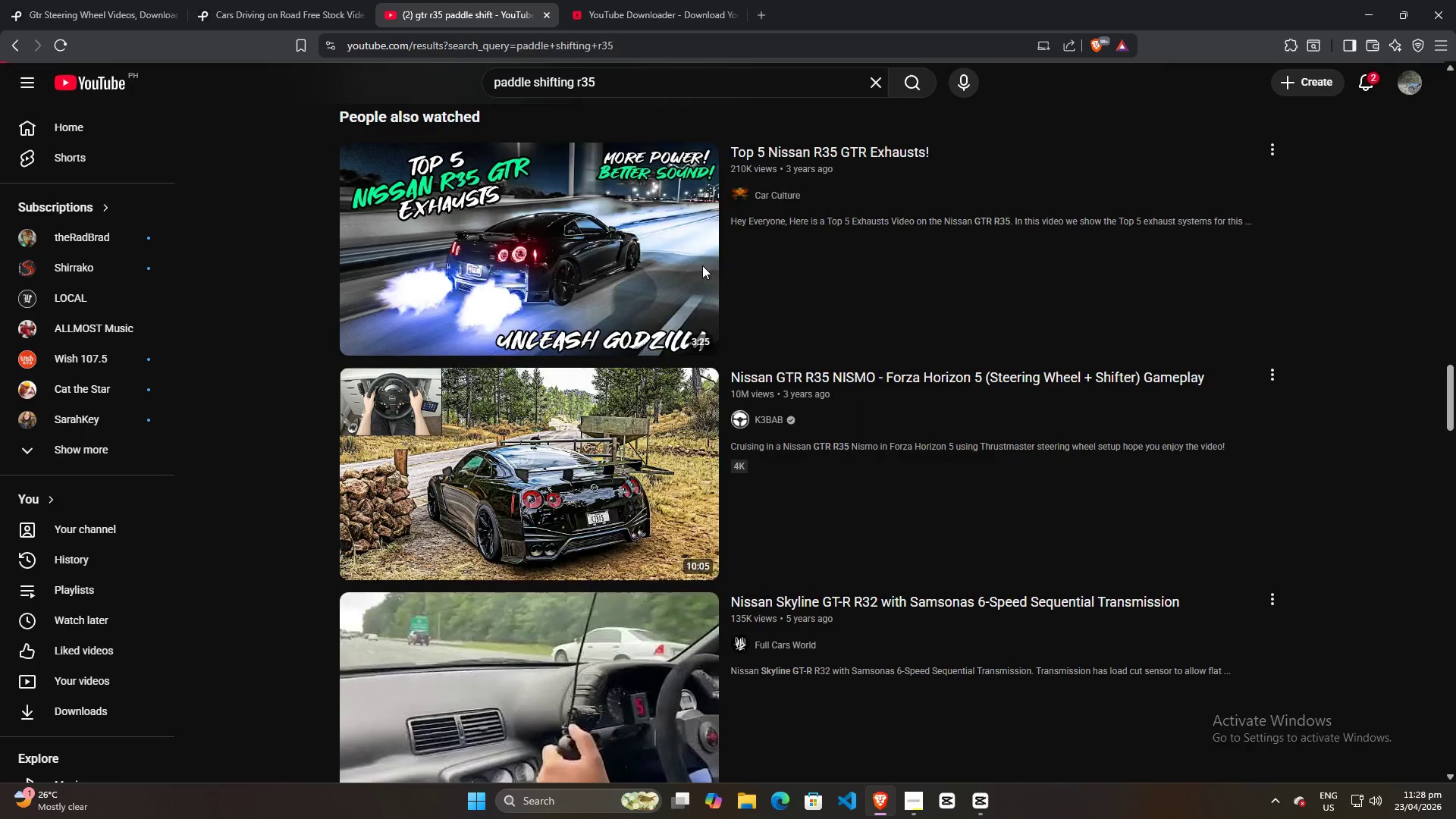 
key(Enter)
 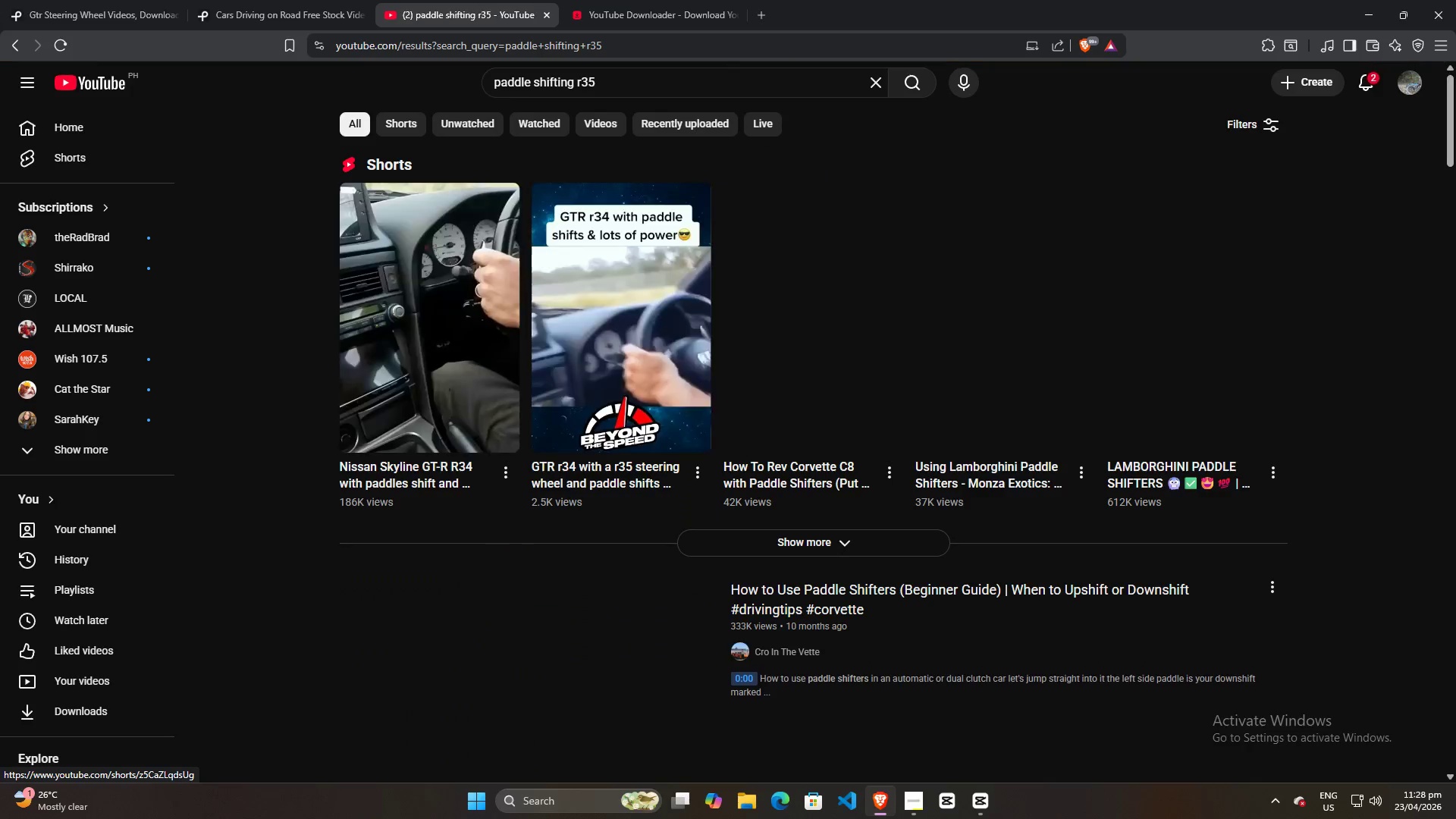 
scroll: coordinate [718, 532], scroll_direction: down, amount: 12.0
 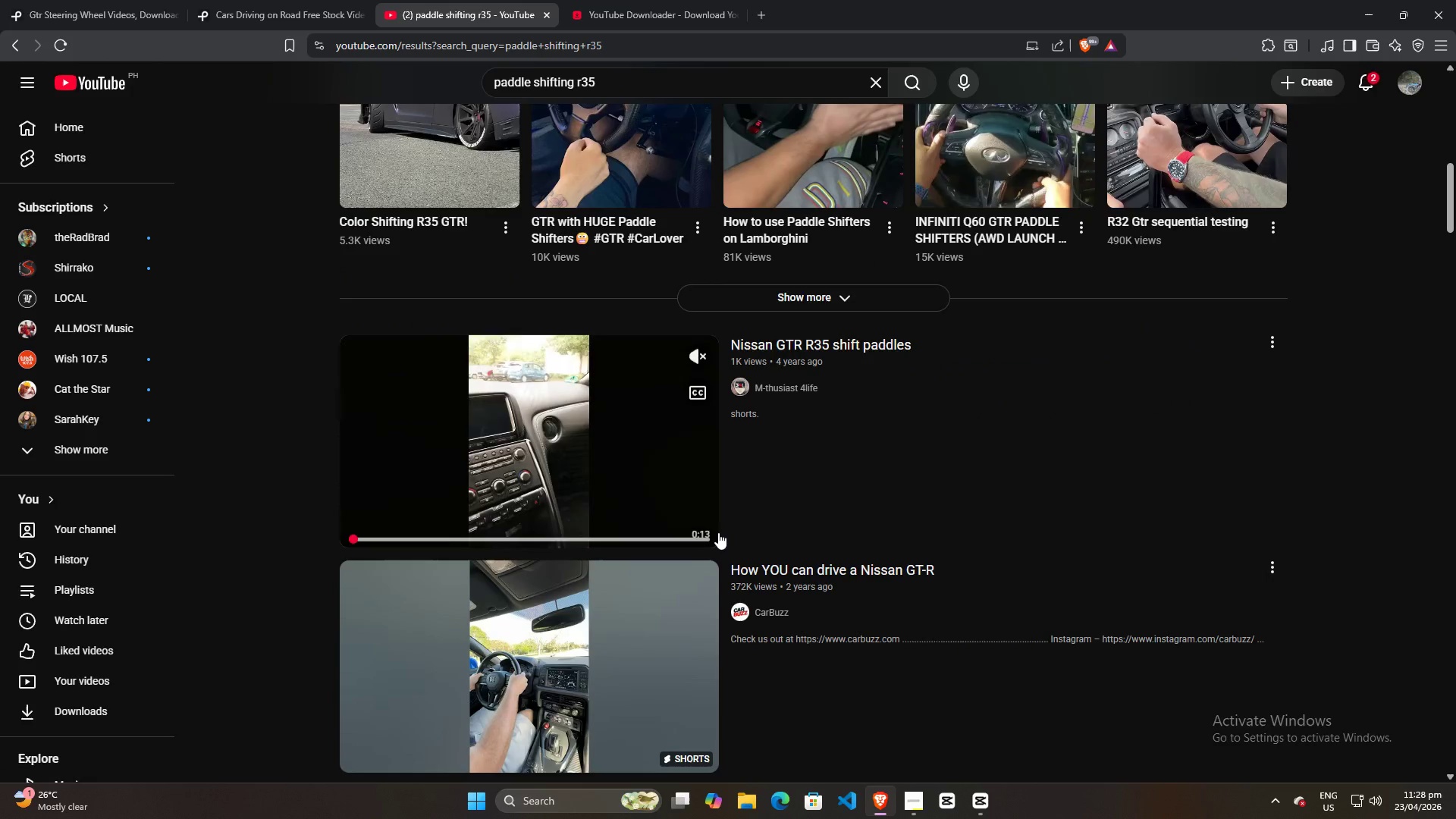 
scroll: coordinate [718, 532], scroll_direction: up, amount: 4.0
 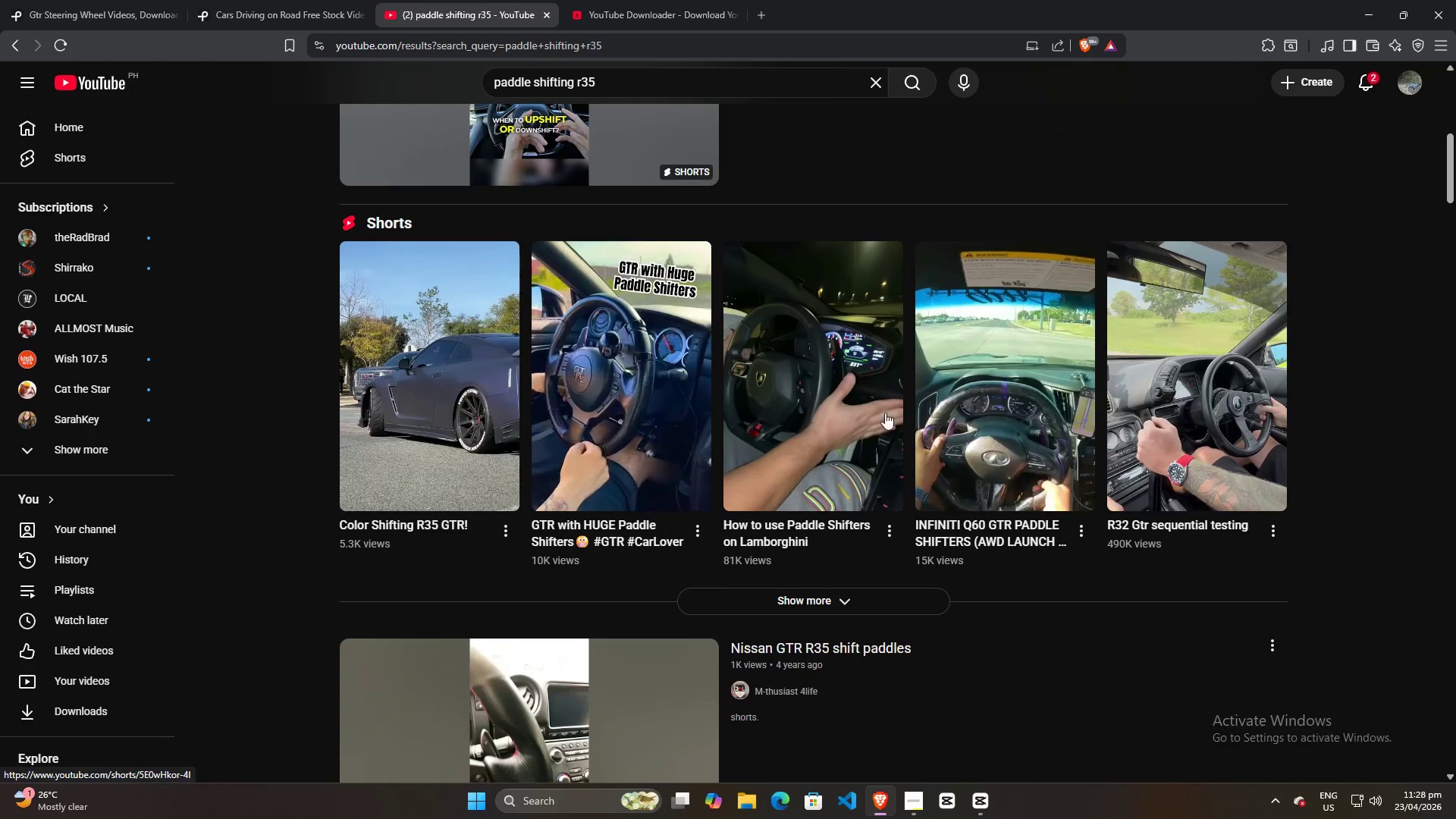 
scroll: coordinate [618, 560], scroll_direction: down, amount: 45.0
 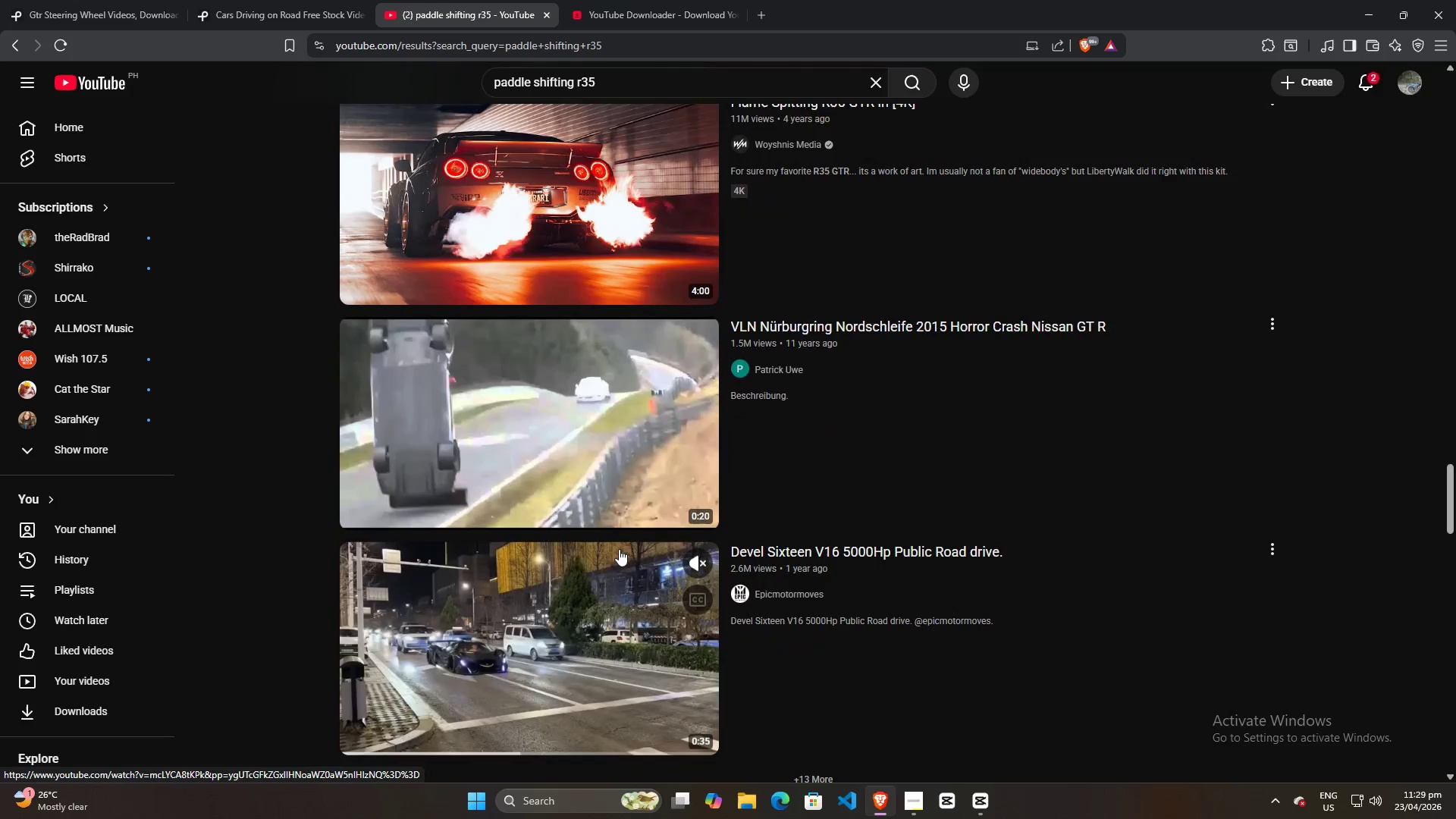 
scroll: coordinate [622, 527], scroll_direction: up, amount: 4.0
 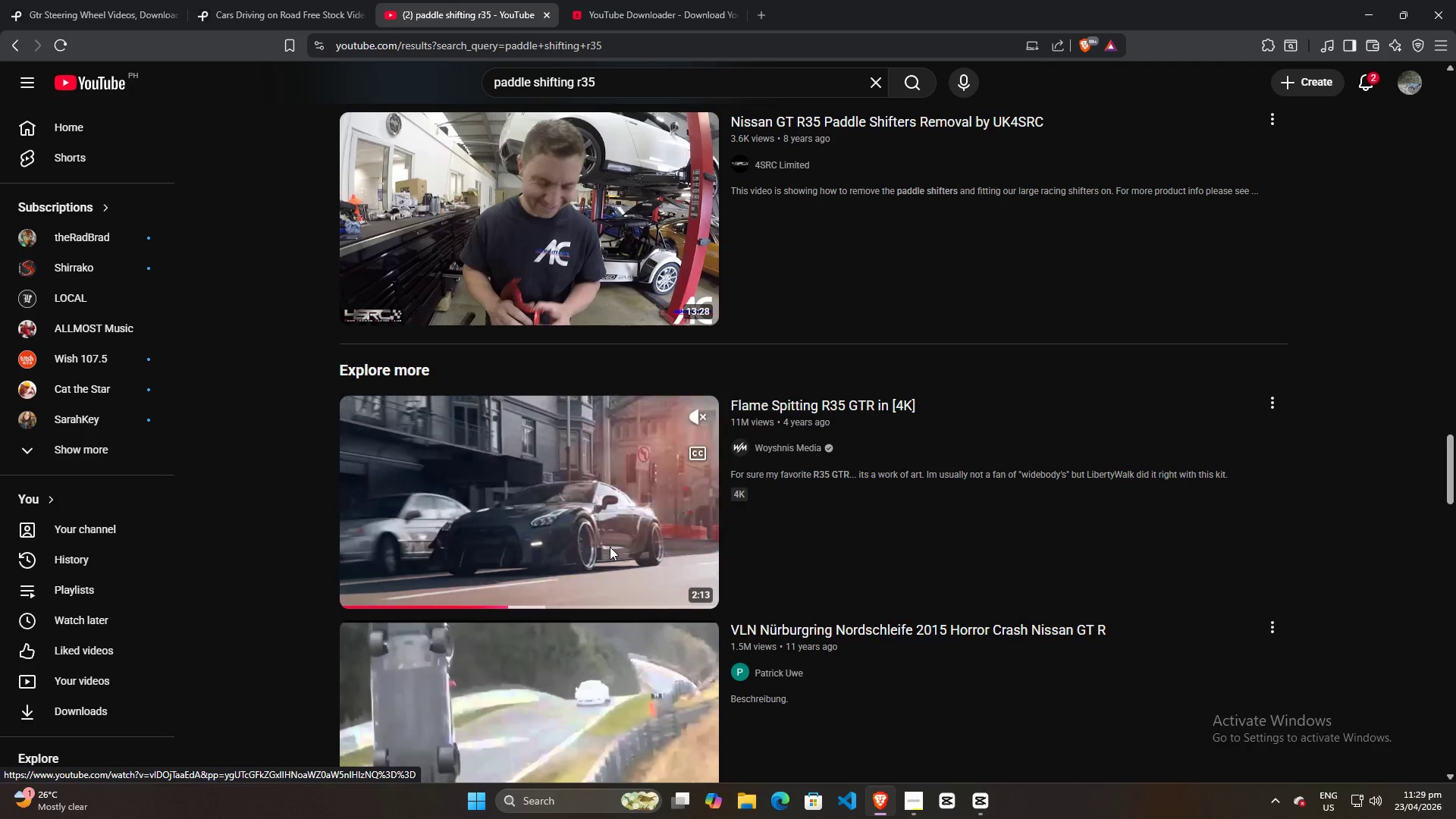 
wait(12.05)
 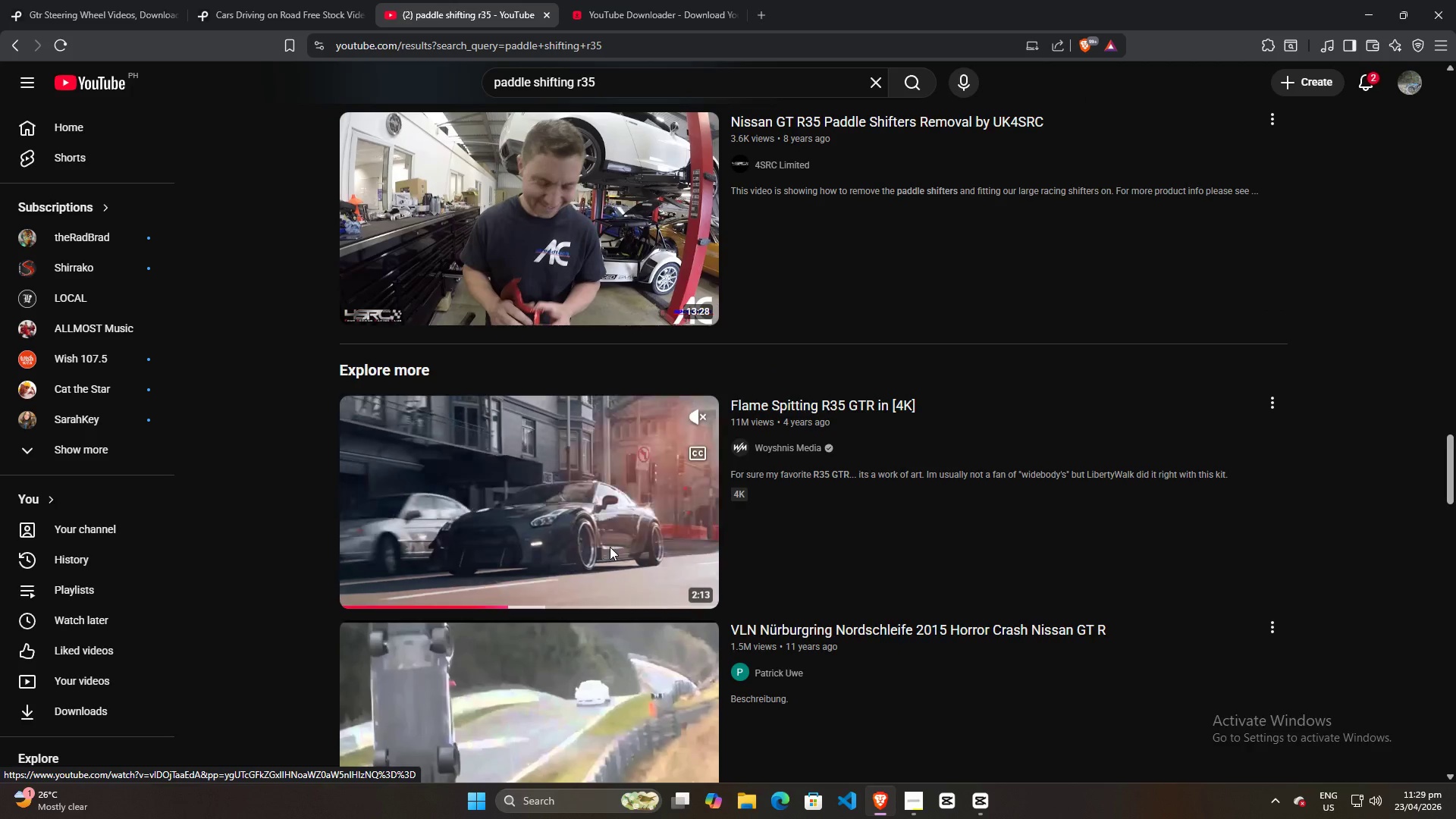 
scroll: coordinate [544, 507], scroll_direction: down, amount: 25.0
 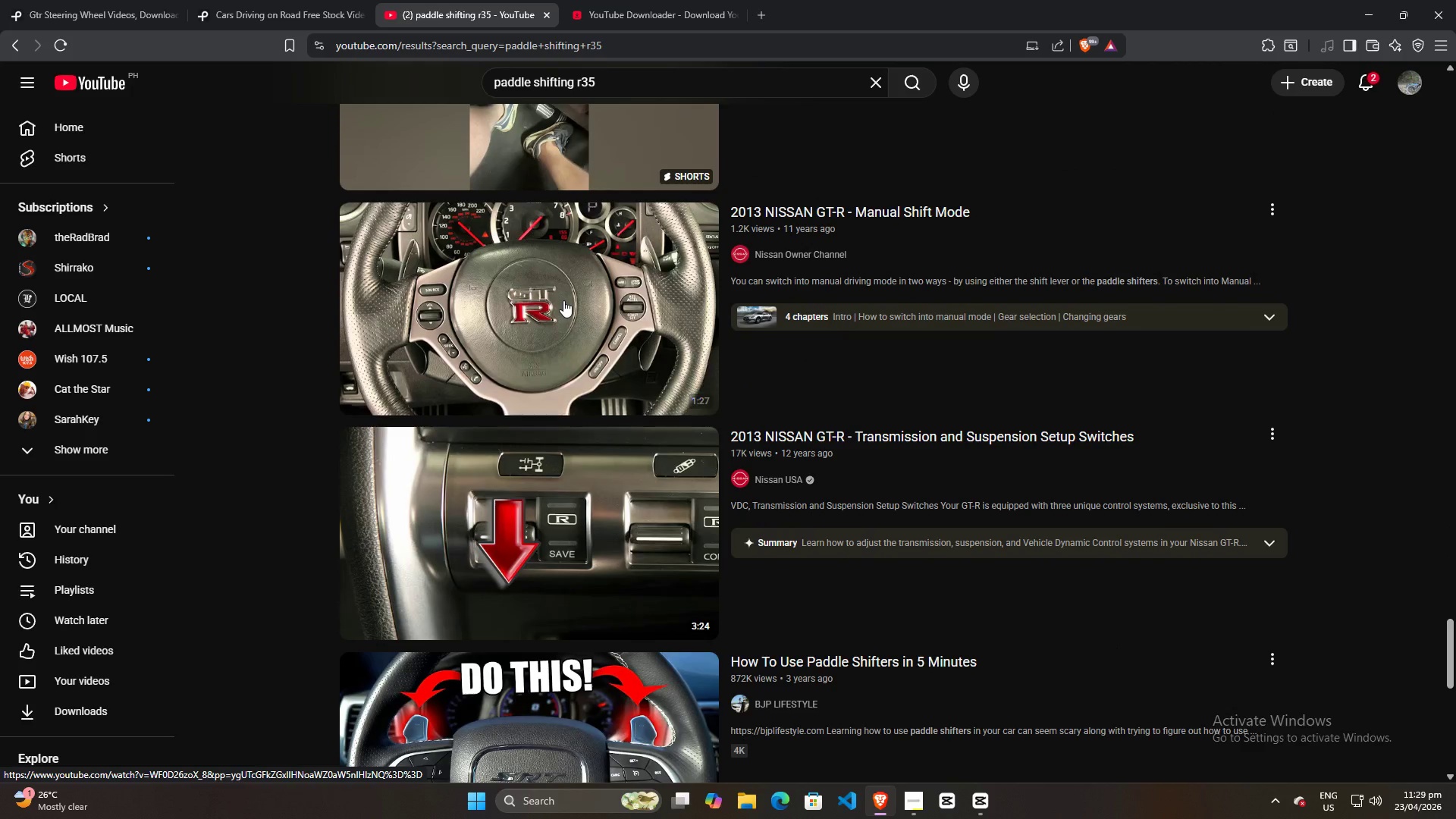 
scroll: coordinate [574, 445], scroll_direction: up, amount: 43.0
 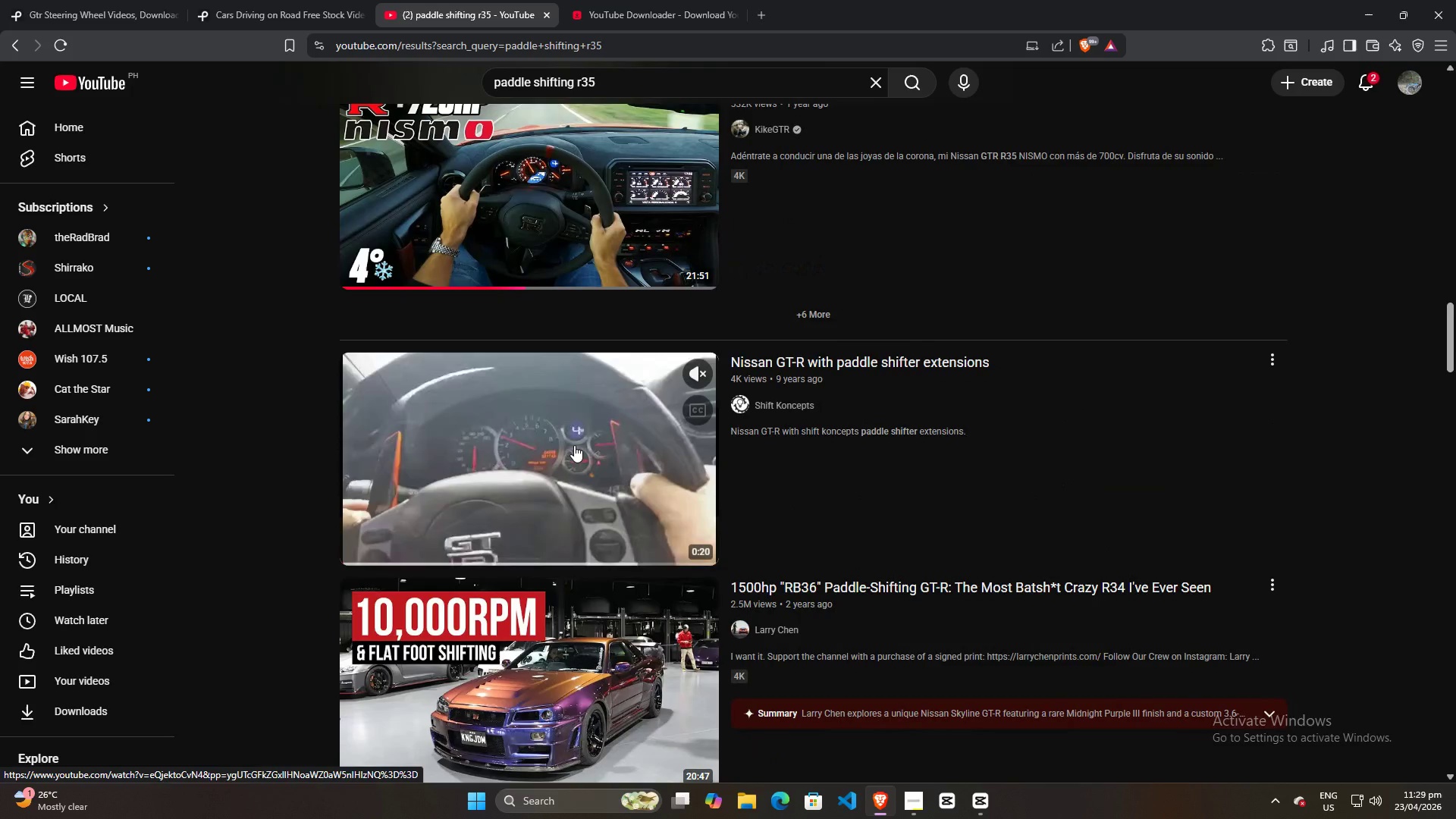 
hold_key(key=ControlLeft, duration=0.69)
 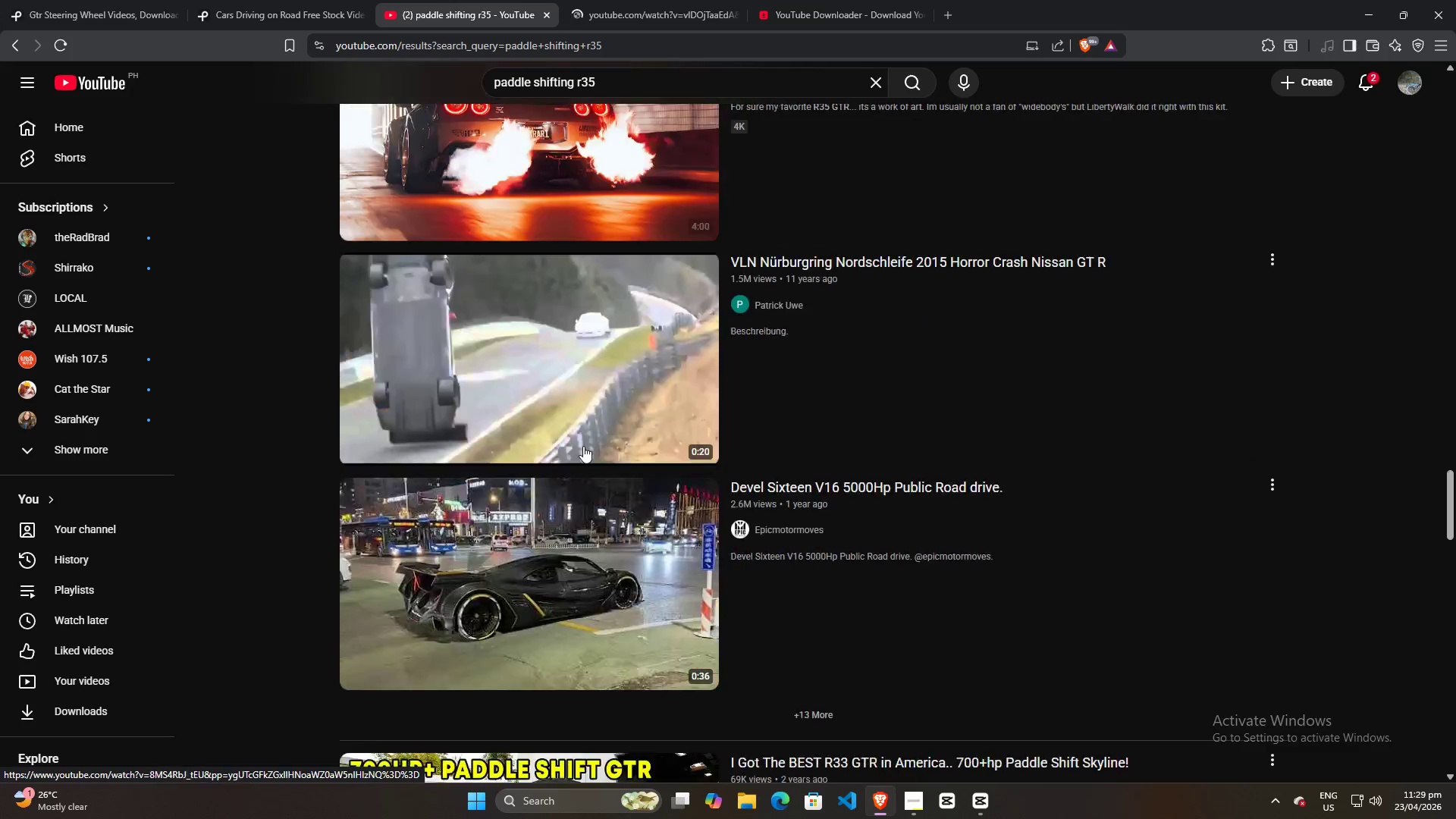 
scroll: coordinate [575, 448], scroll_direction: down, amount: 19.0
 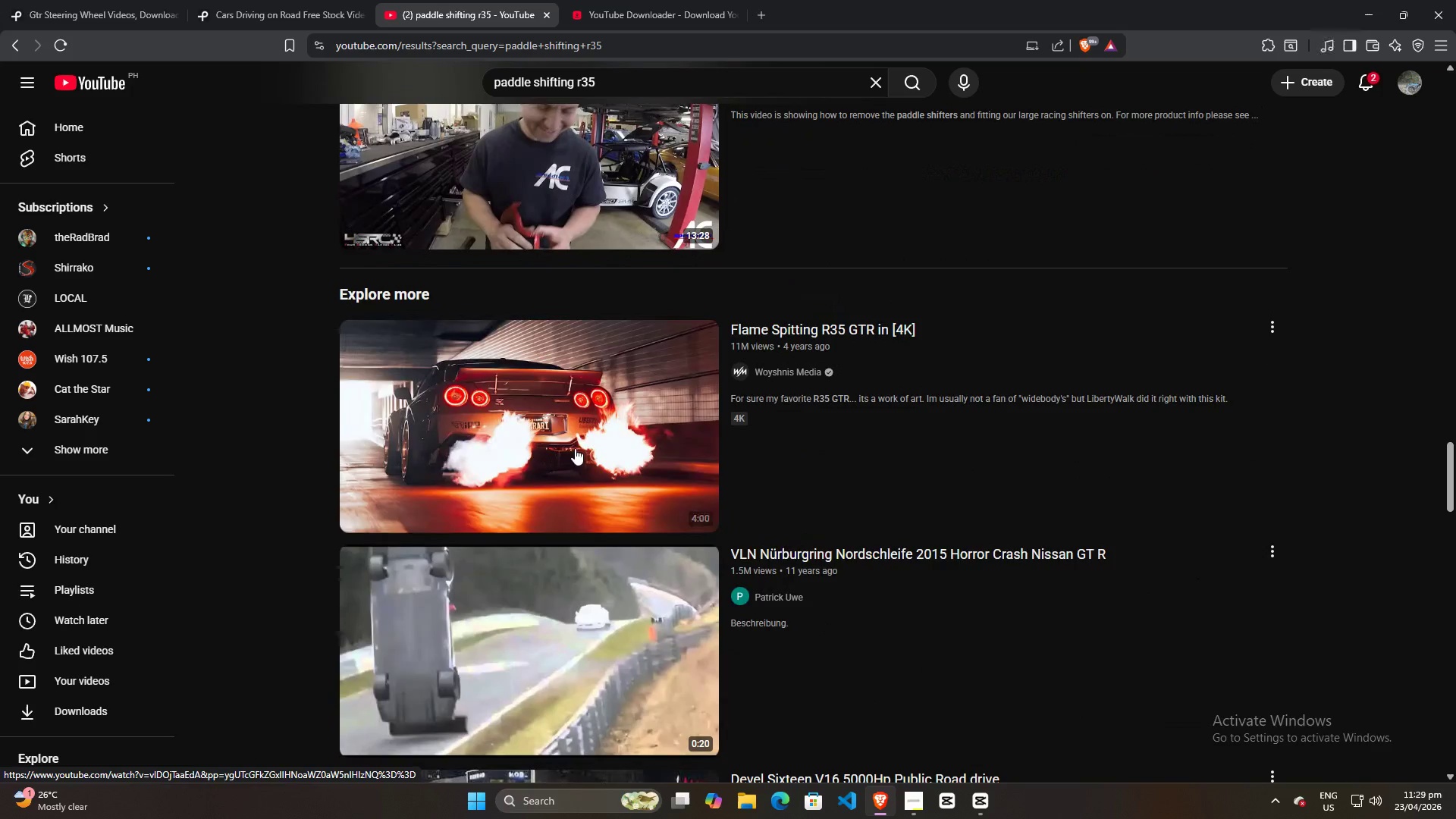 
left_click([554, 416])
 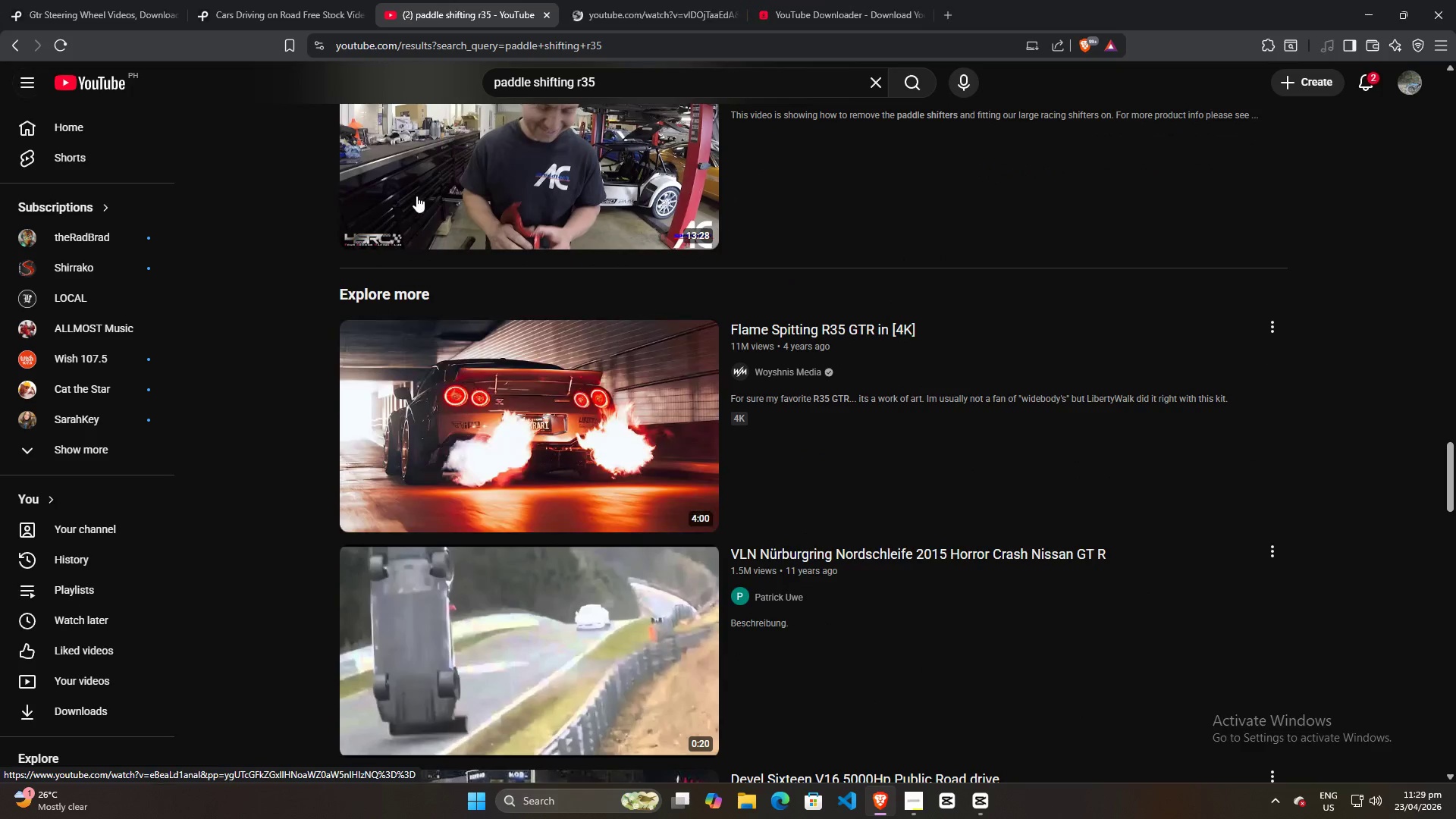 
scroll: coordinate [711, 542], scroll_direction: down, amount: 53.0
 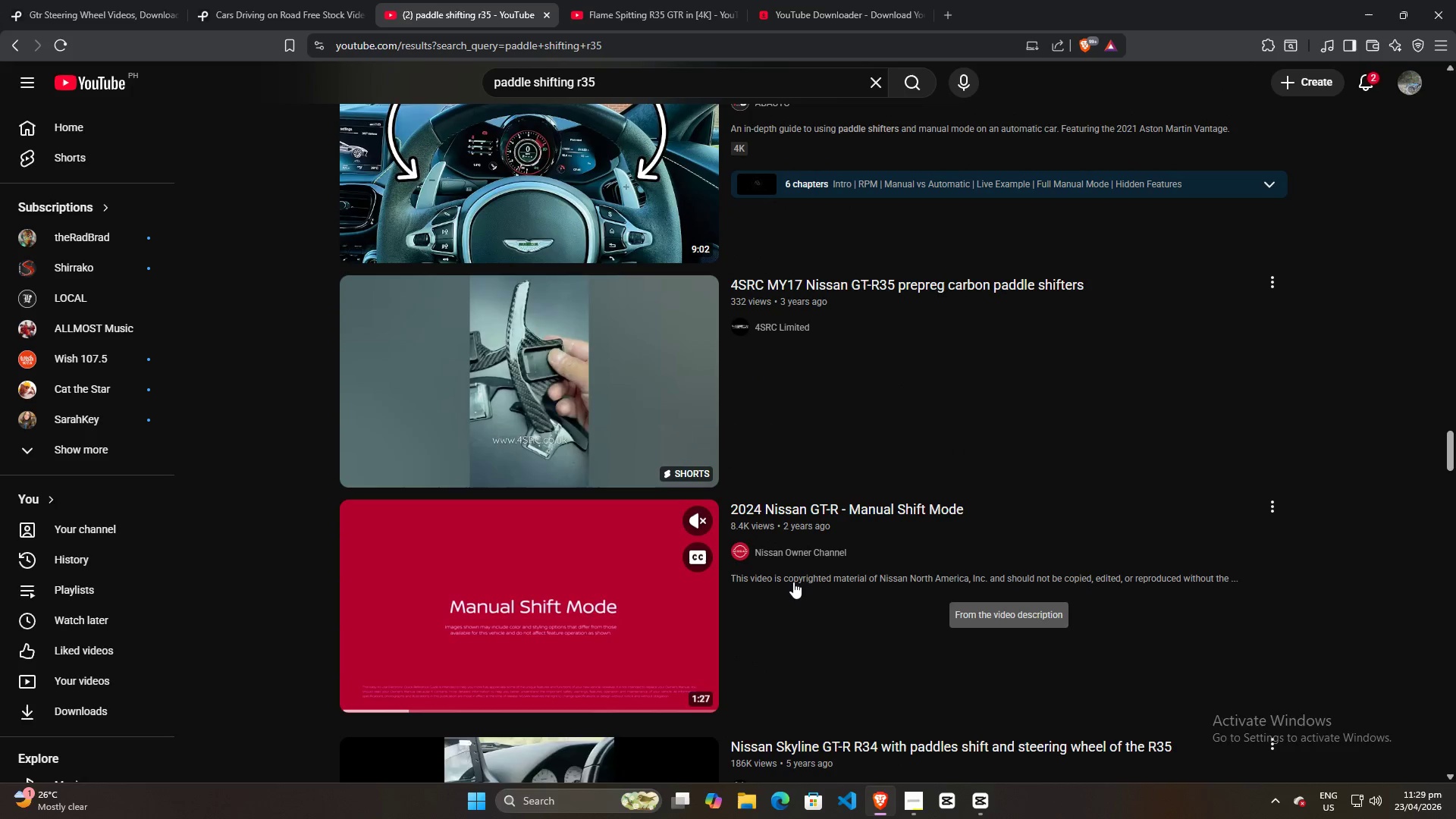 
scroll: coordinate [793, 582], scroll_direction: up, amount: 5.0
 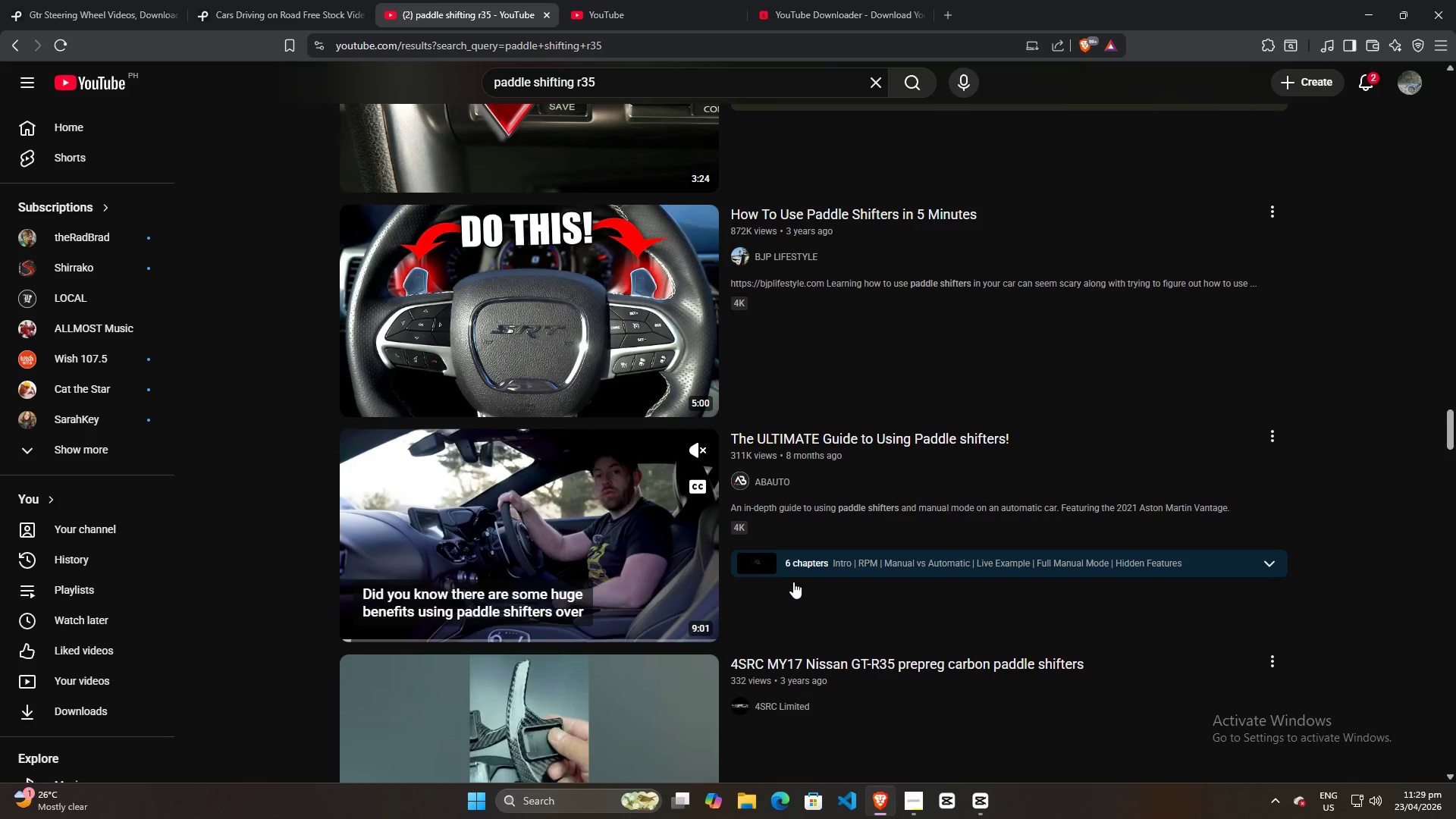 
key(Shift+ShiftRight)
 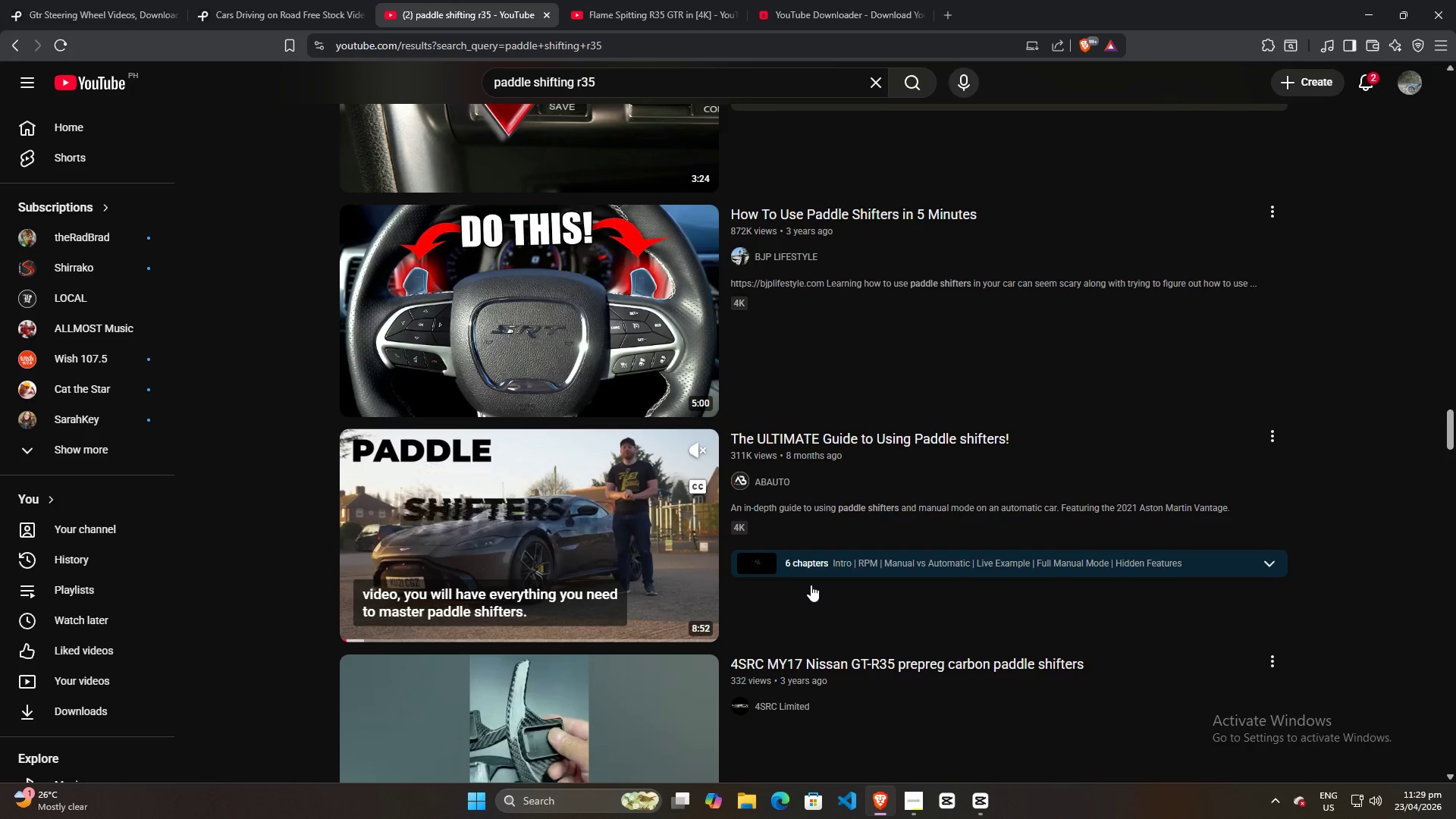 
wait(14.06)
 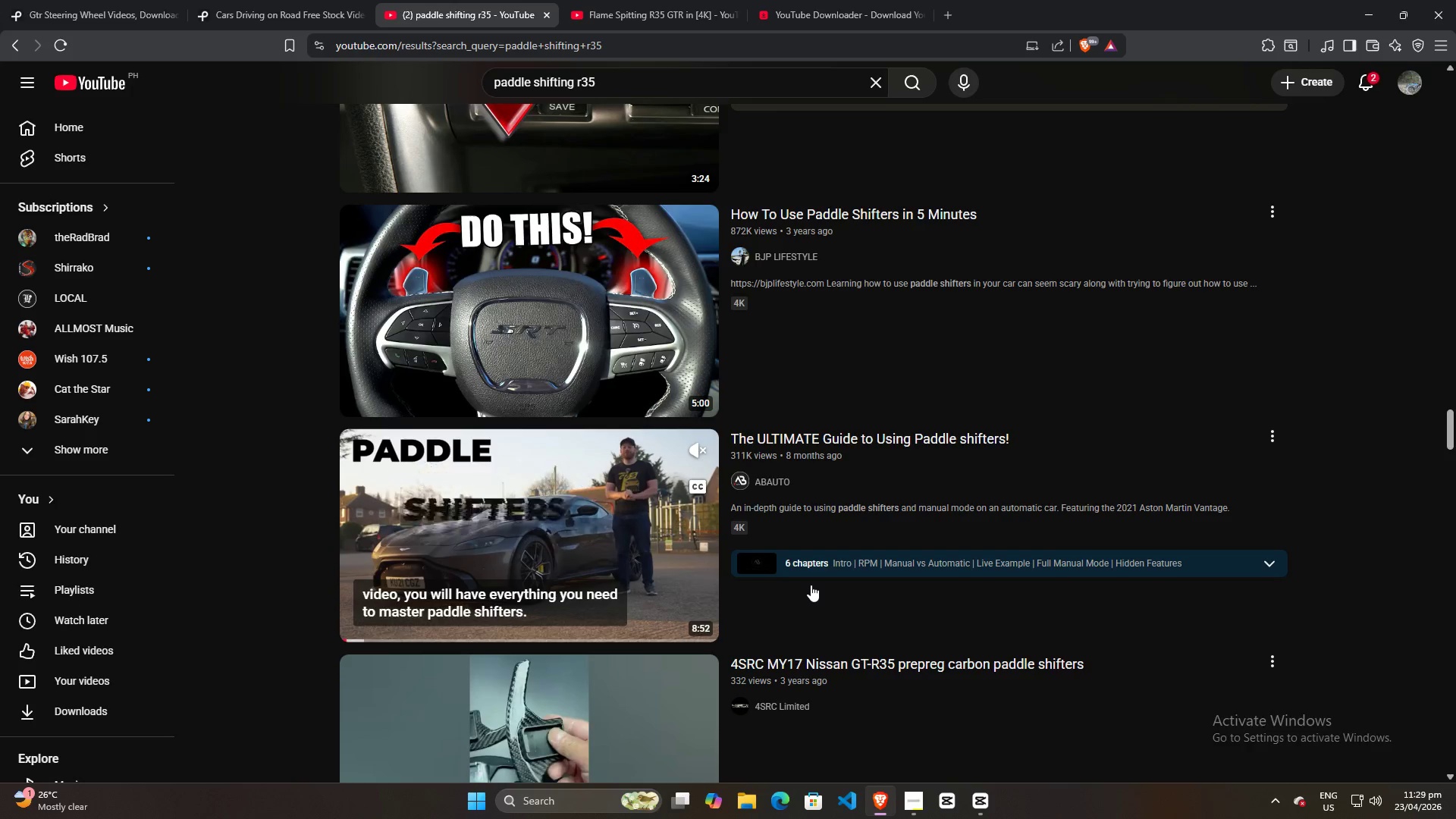 
scroll: coordinate [921, 569], scroll_direction: down, amount: 7.0
 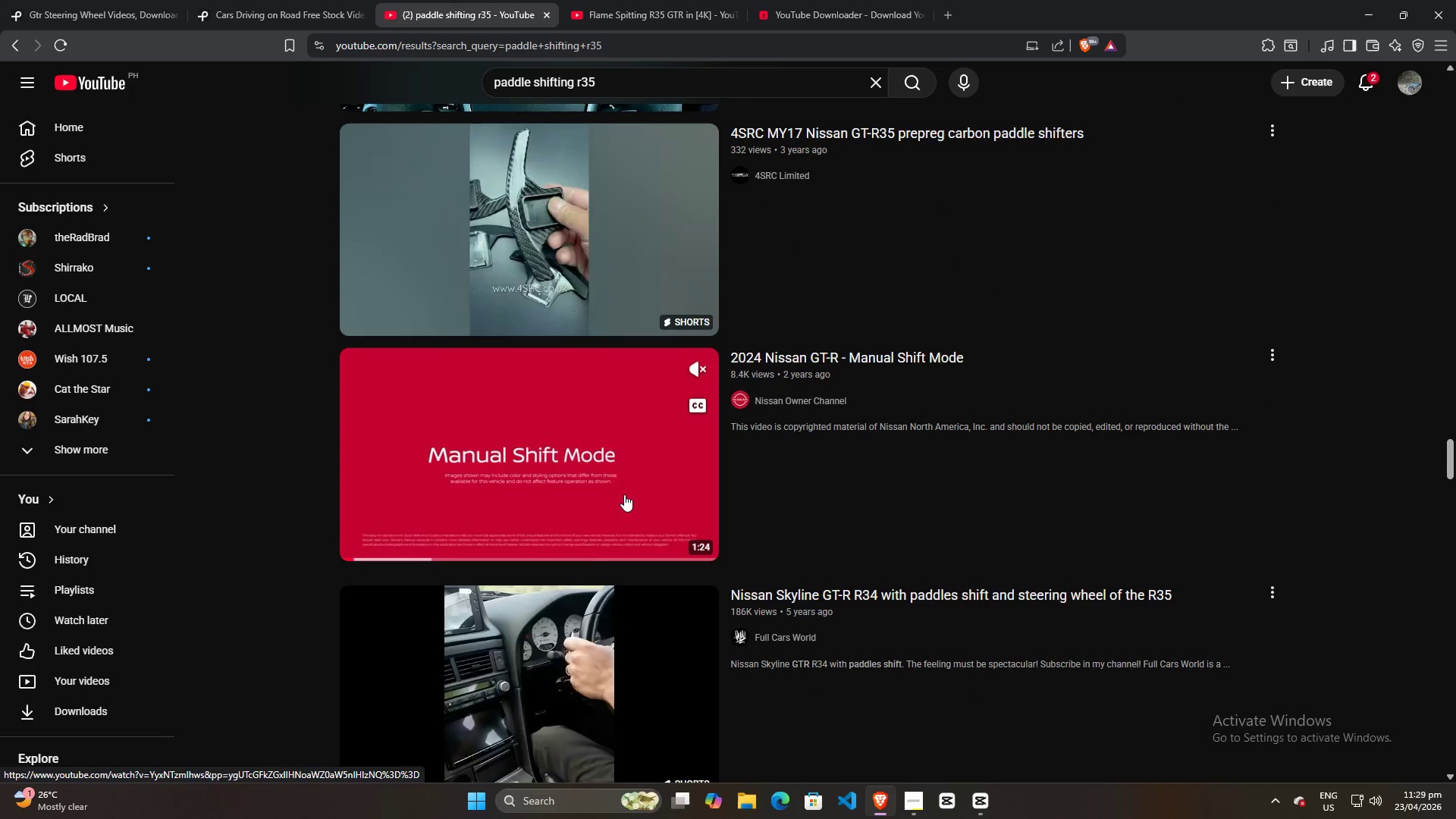 
left_click([393, 555])
 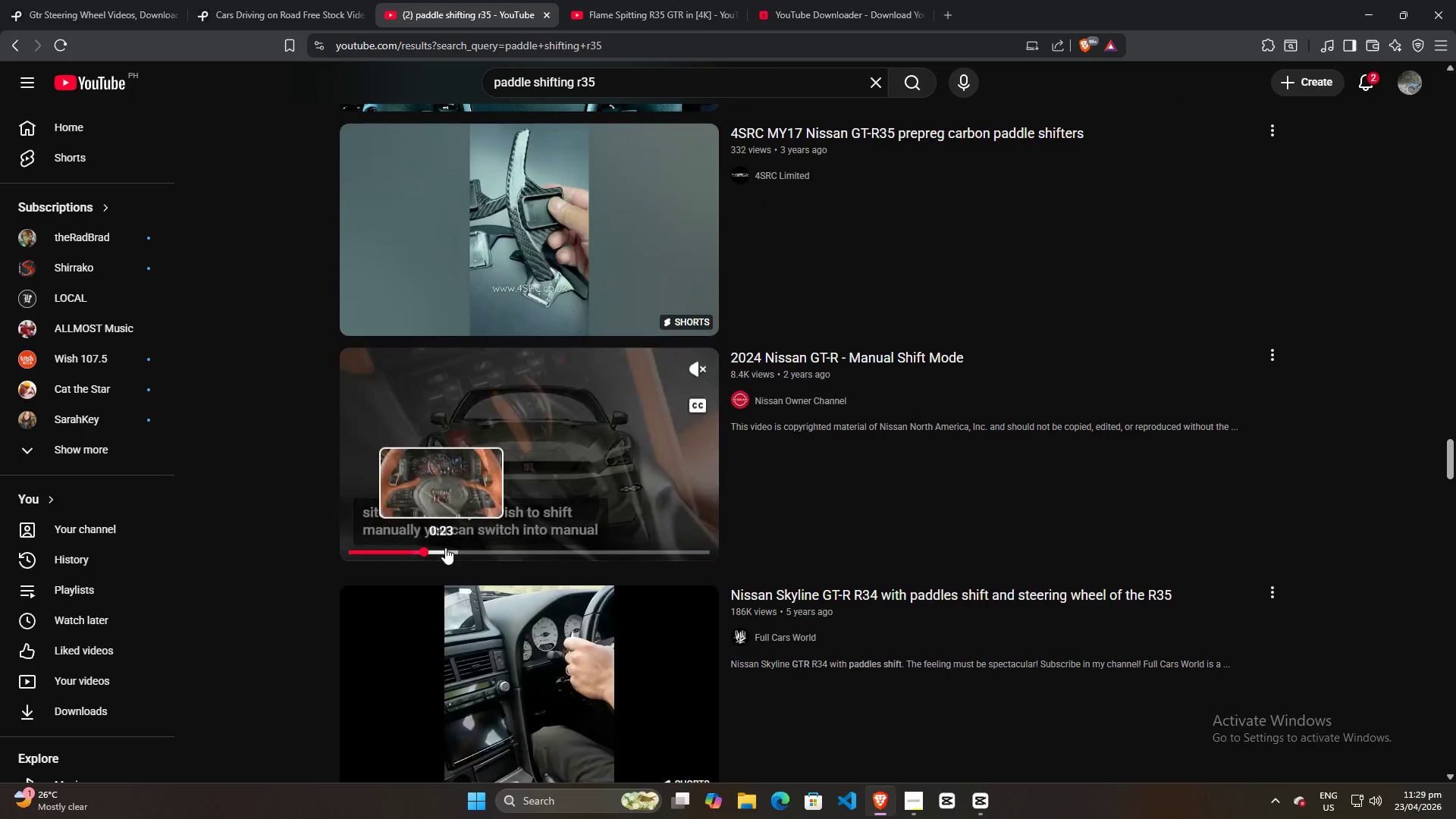 
left_click([446, 548])
 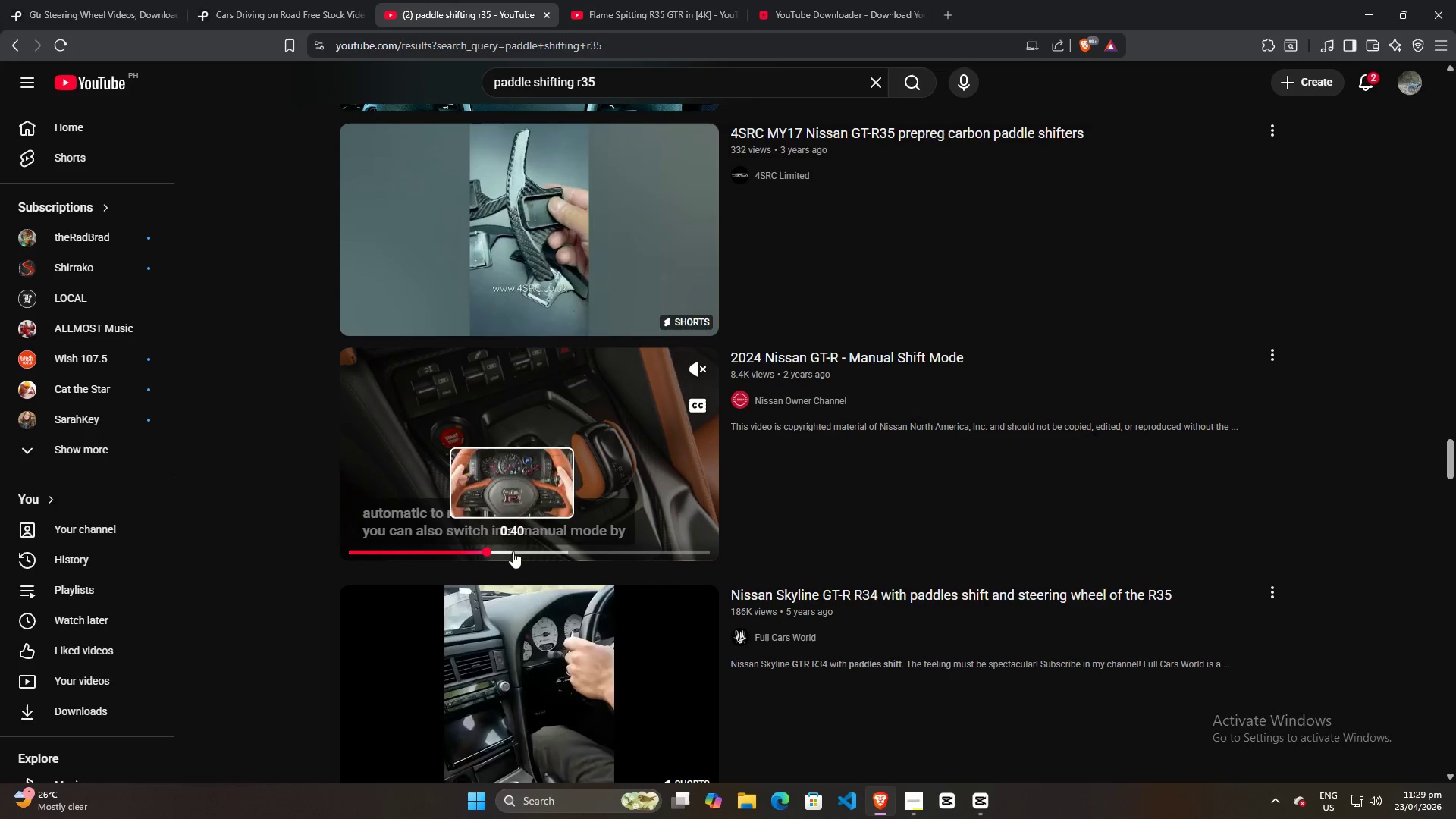 
left_click([450, 547])
 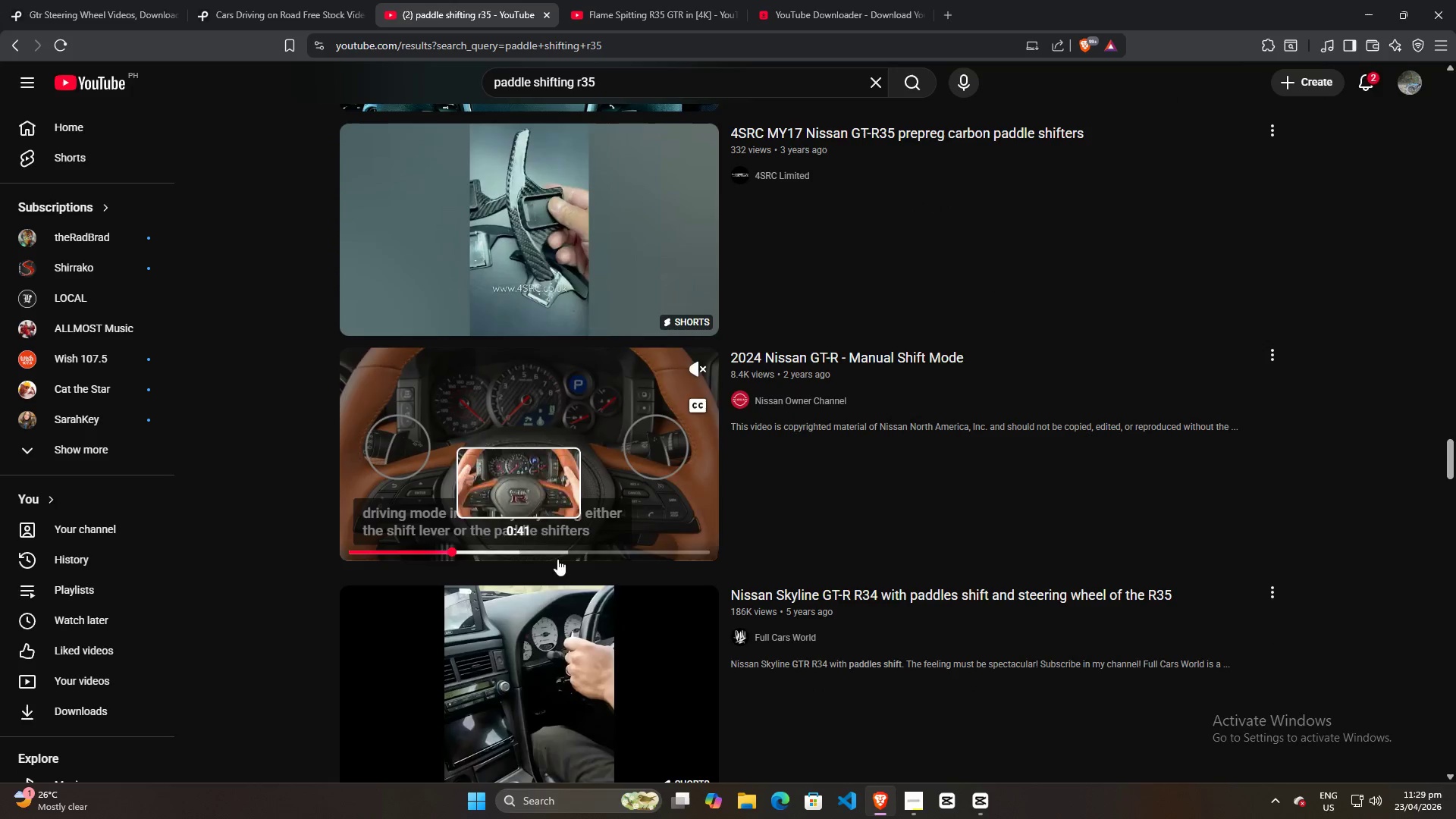 
scroll: coordinate [654, 536], scroll_direction: down, amount: 18.0
 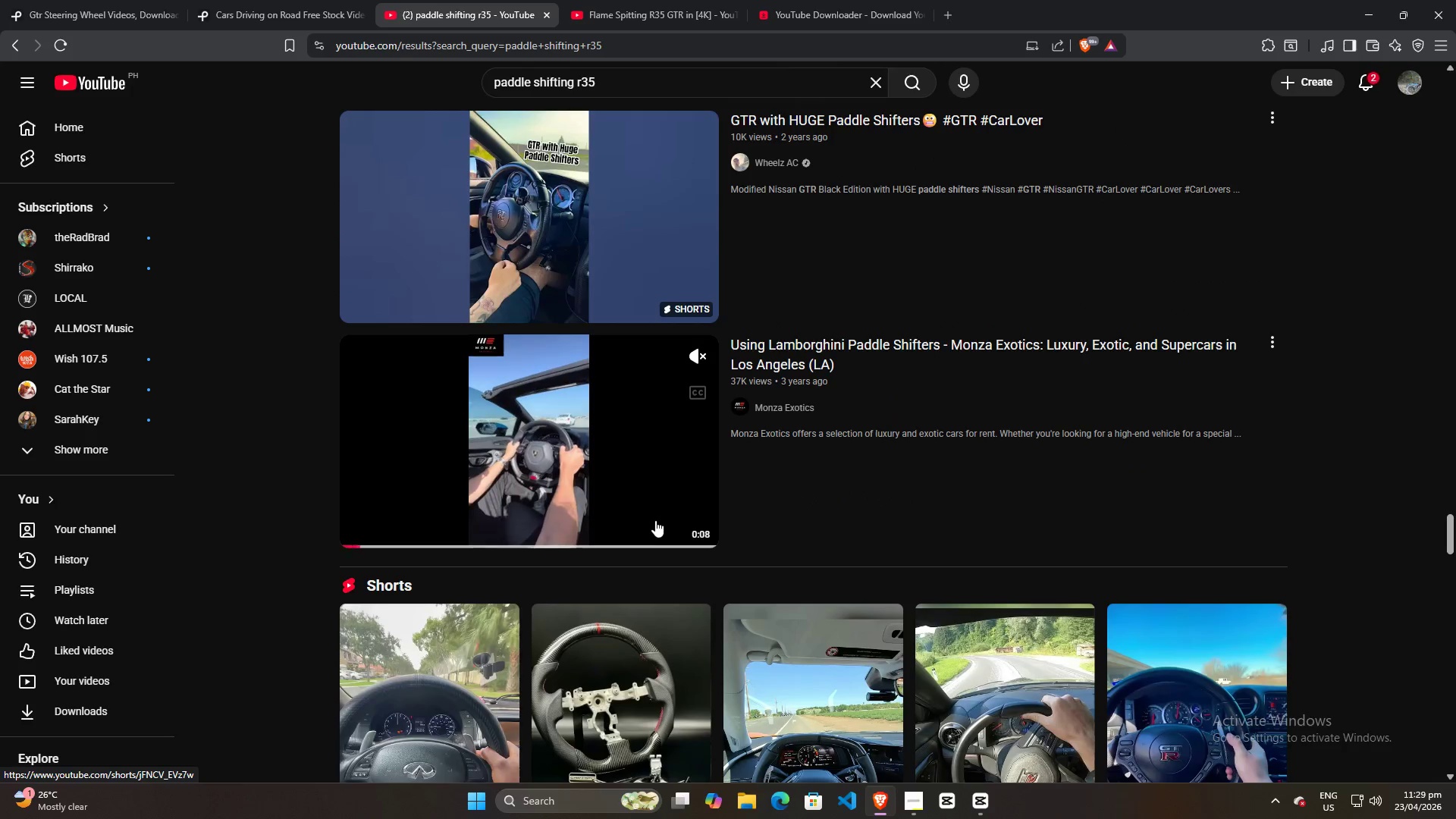 
mouse_move([614, 300])
 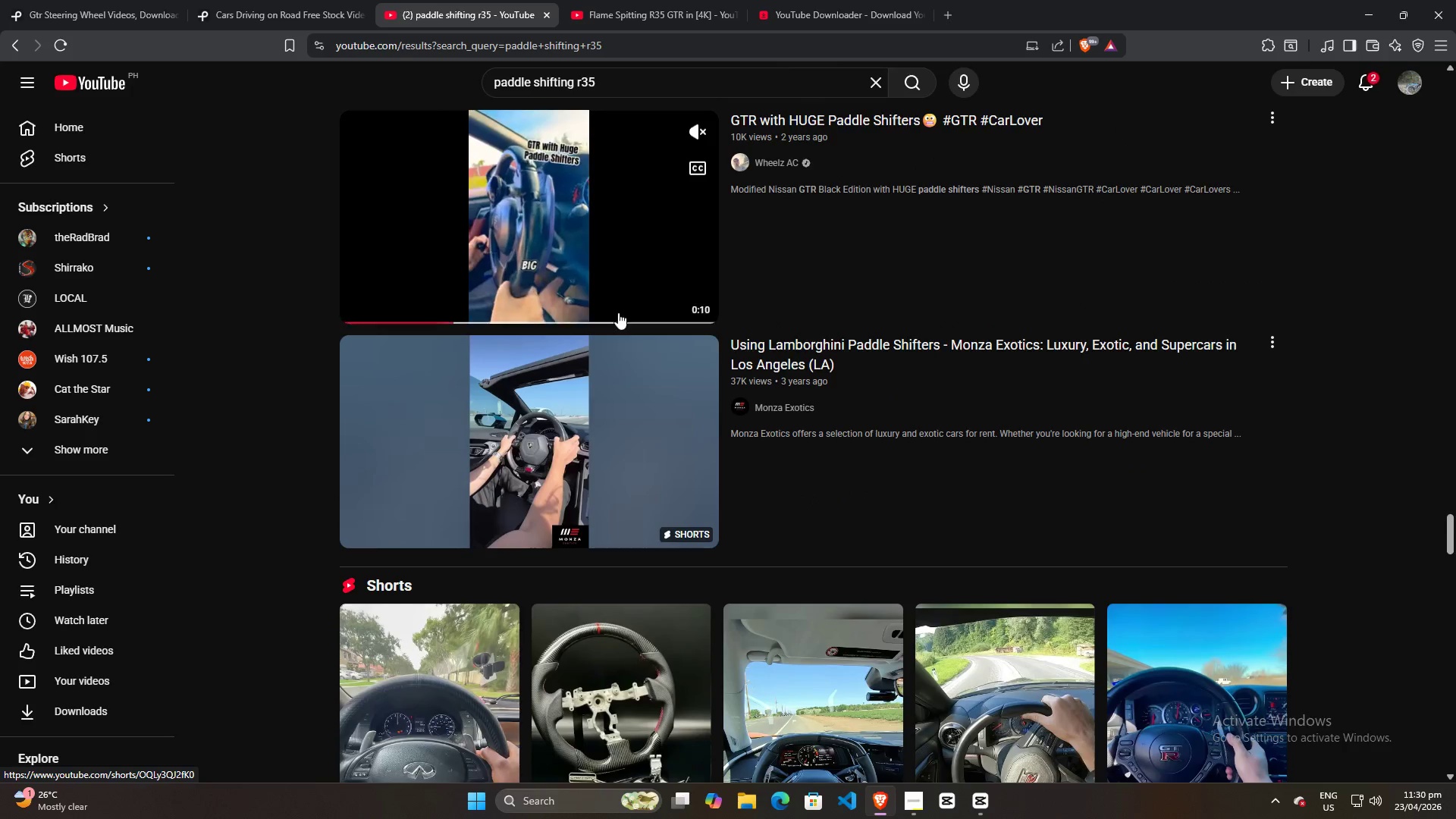 
scroll: coordinate [601, 421], scroll_direction: down, amount: 50.0
 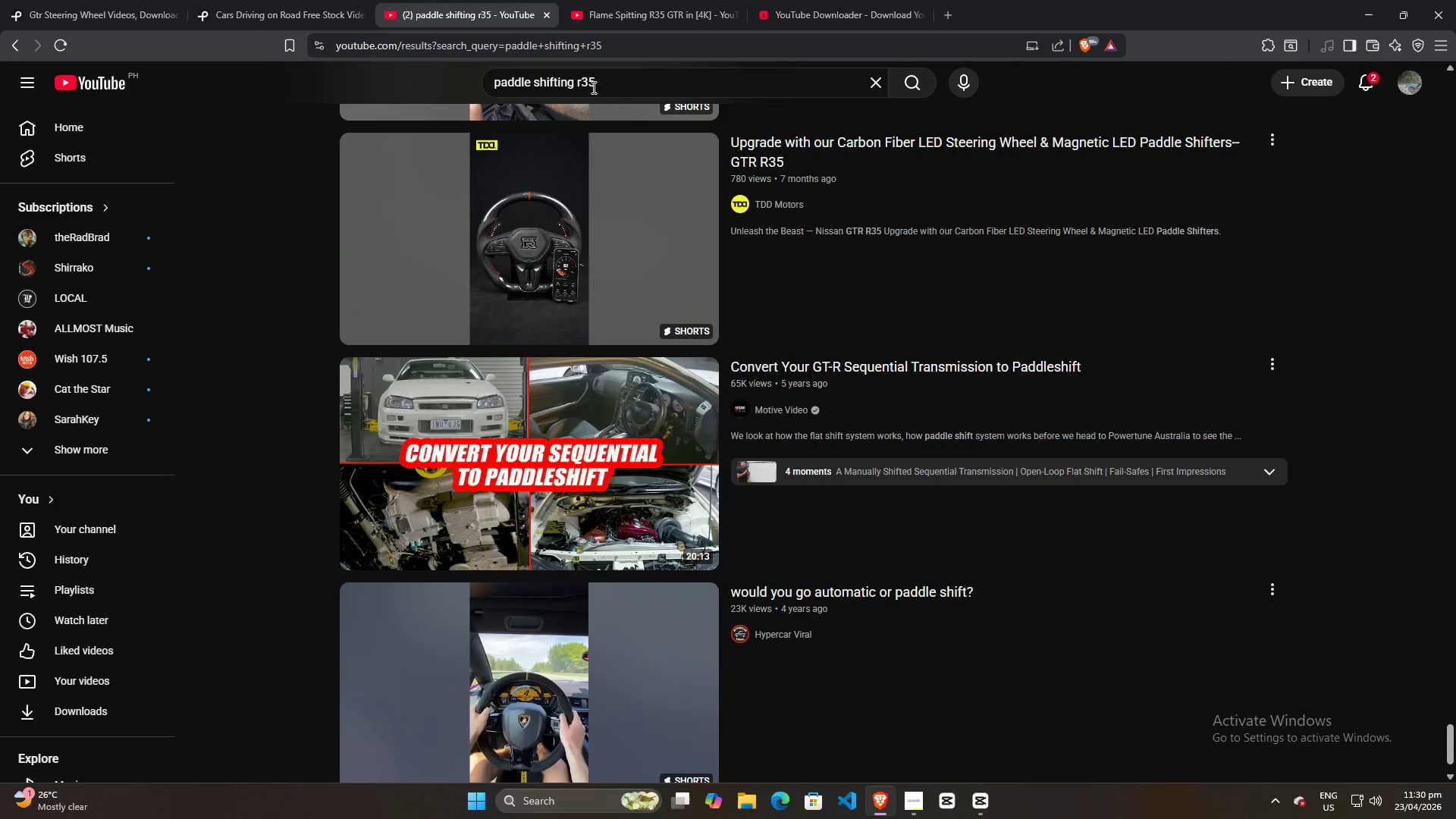 
left_click_drag(start_coordinate=[616, 83], to_coordinate=[304, 78])
 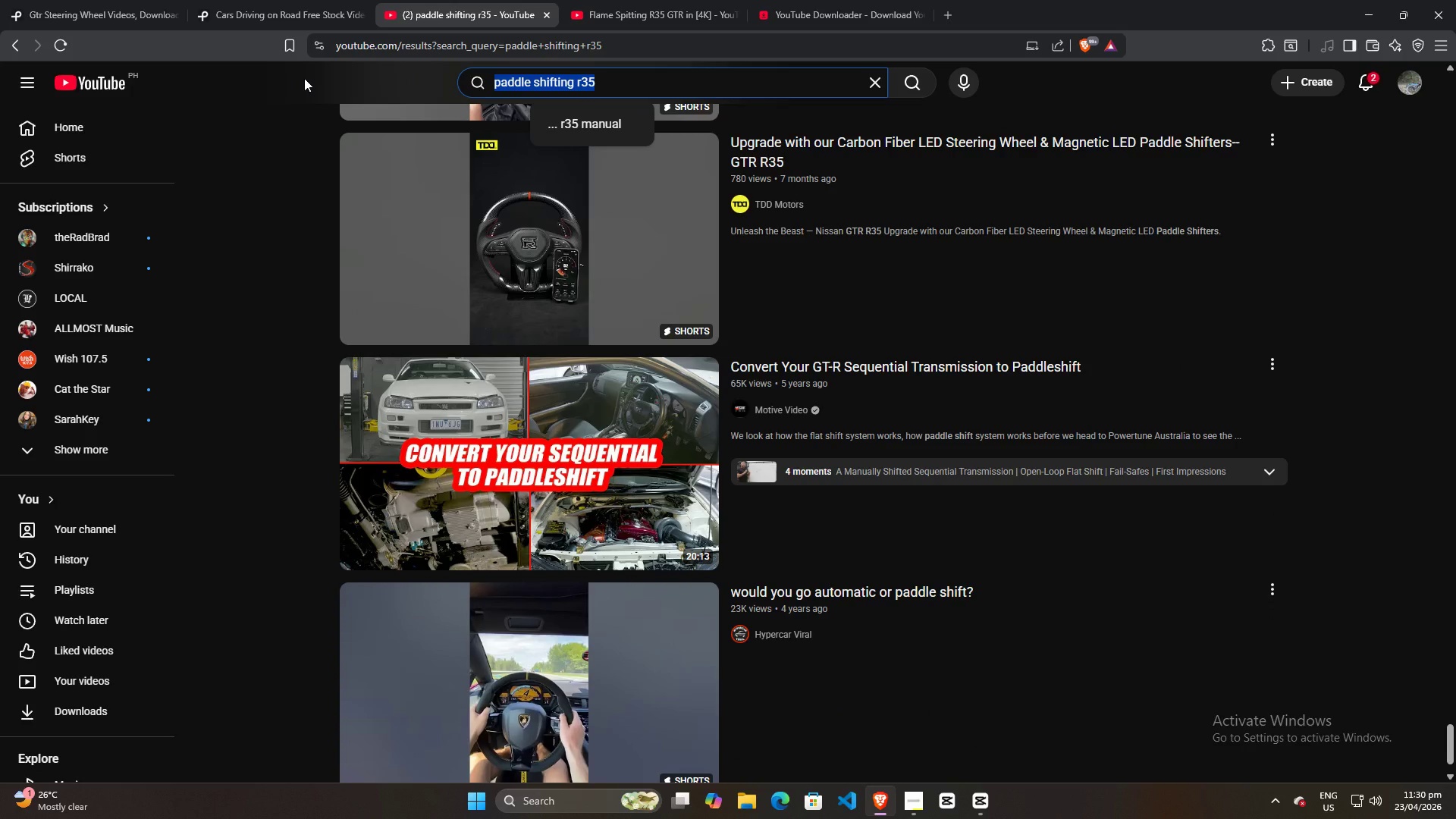 
type(pov driving)
key(Backspace)
key(Backspace)
 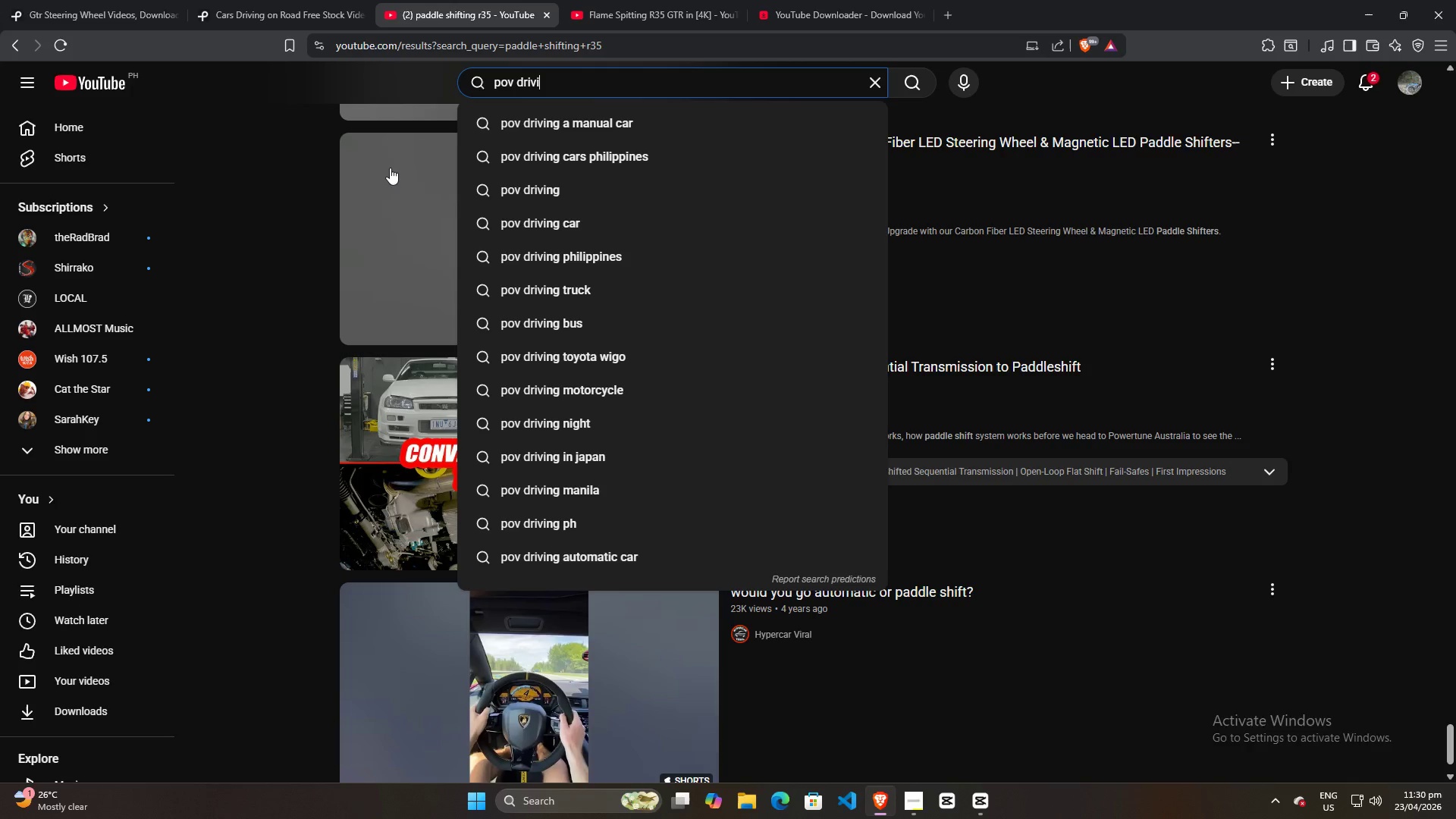 
key(Backspace)
 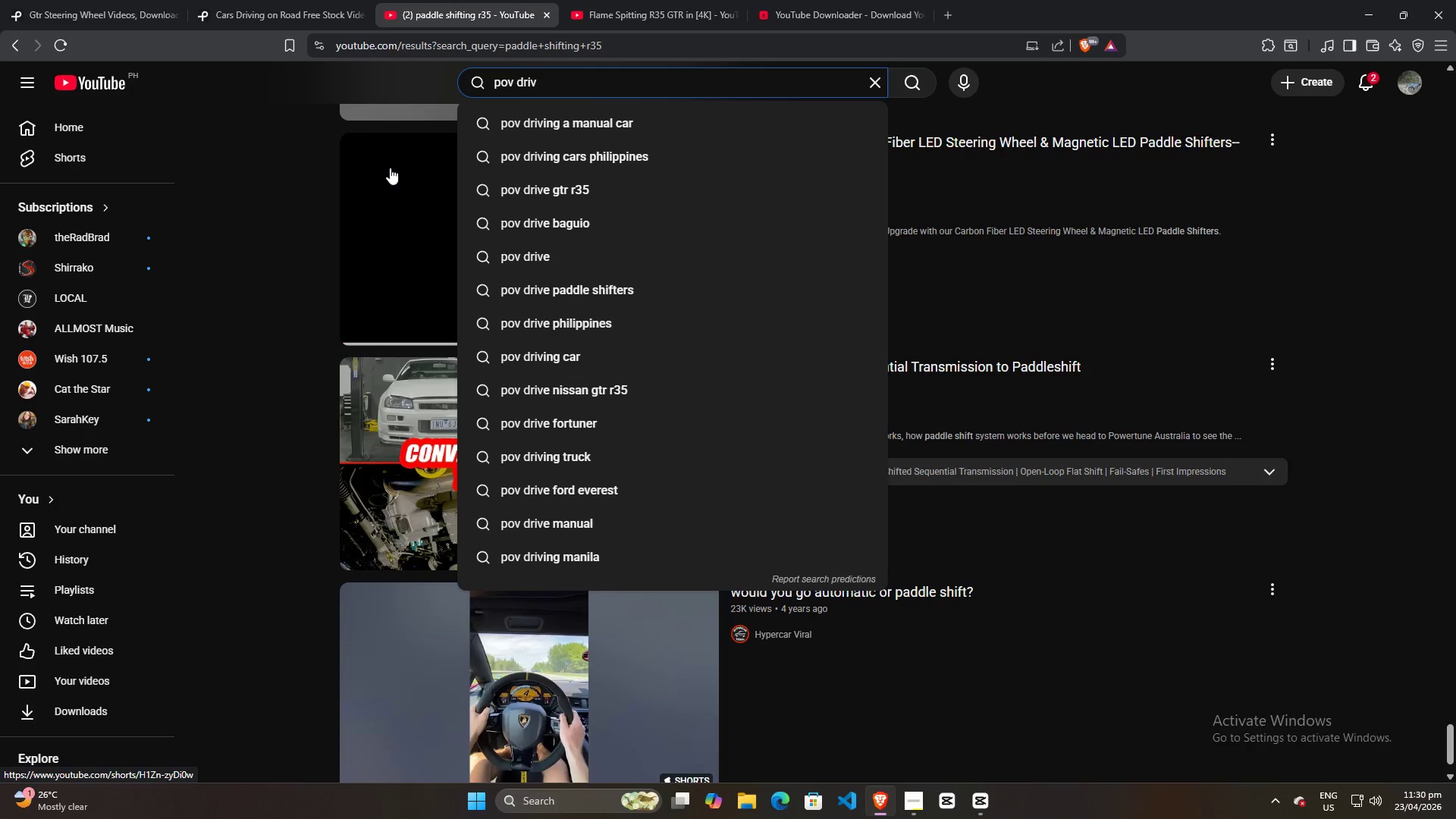 
key(Backspace)
 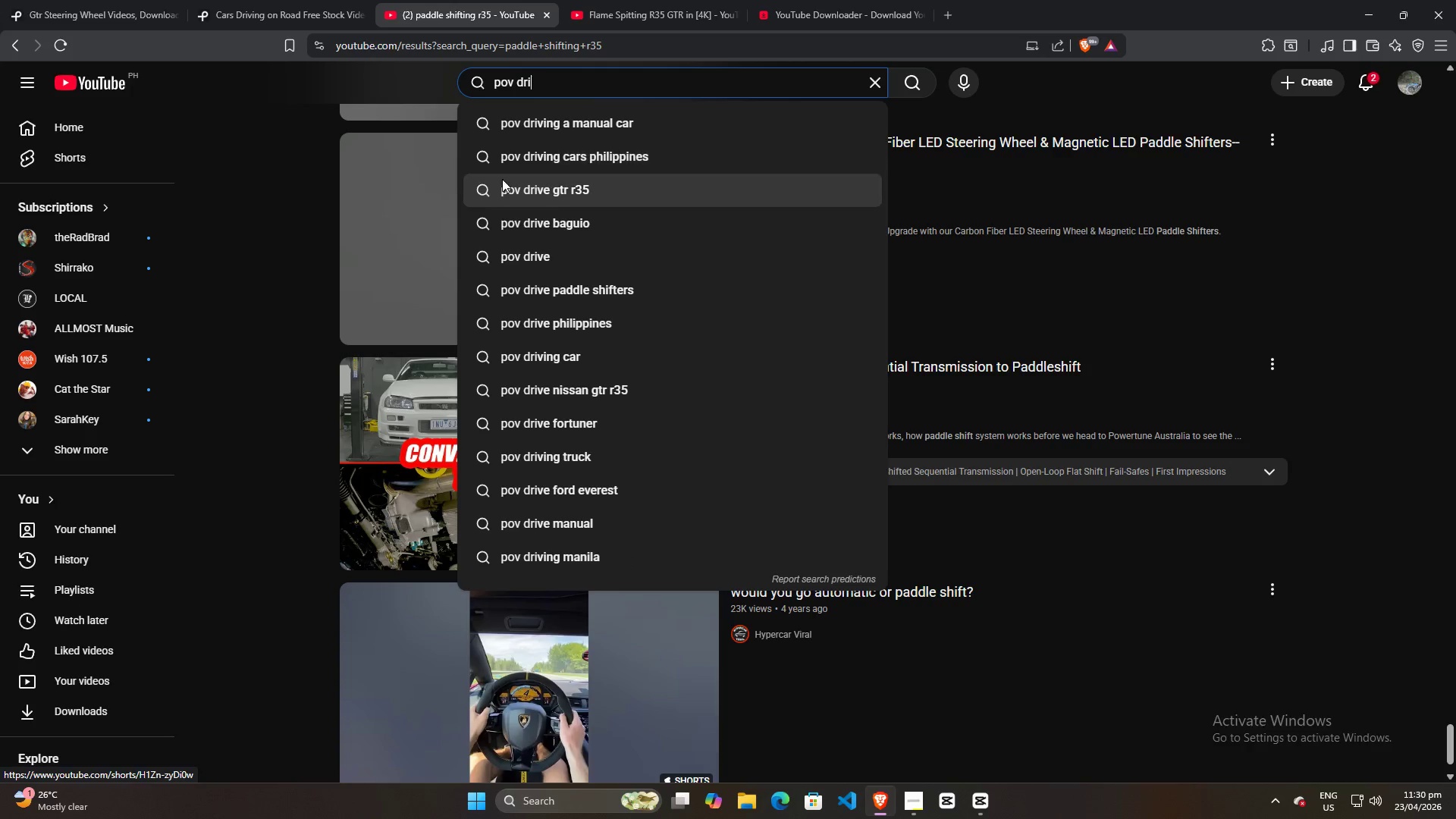 
left_click([535, 198])
 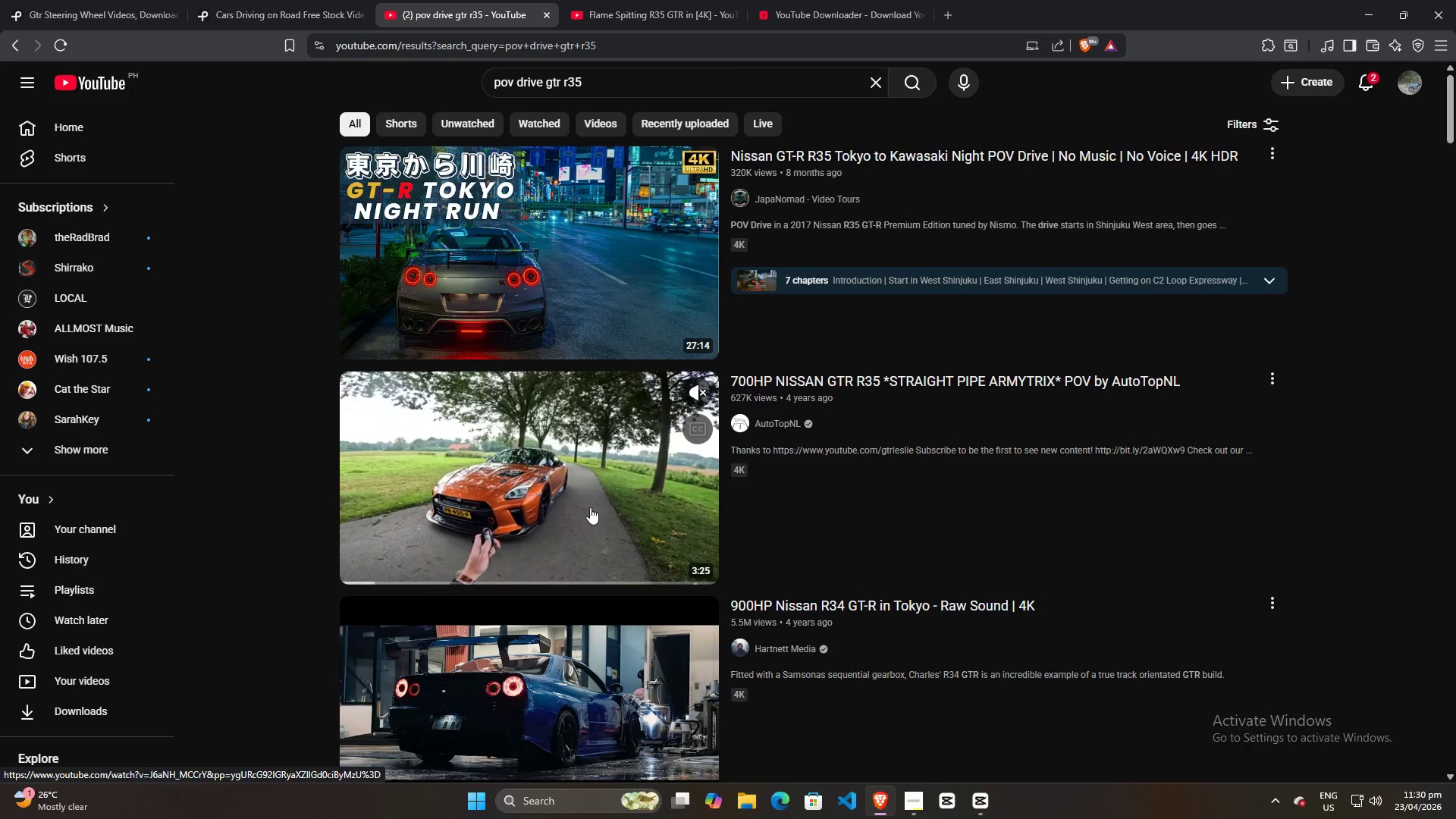 
scroll: coordinate [673, 526], scroll_direction: down, amount: 8.0
 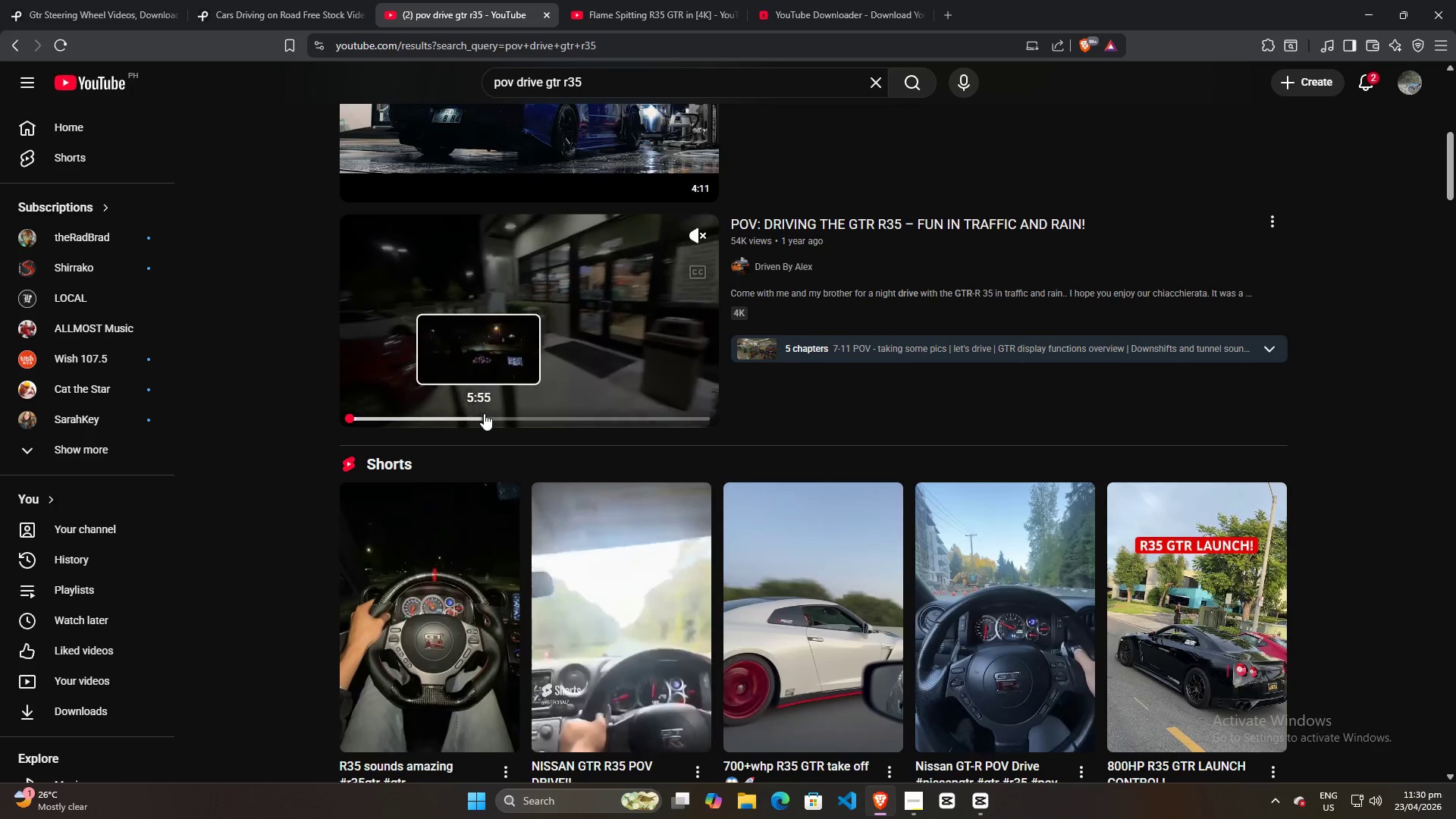 
left_click([510, 413])
 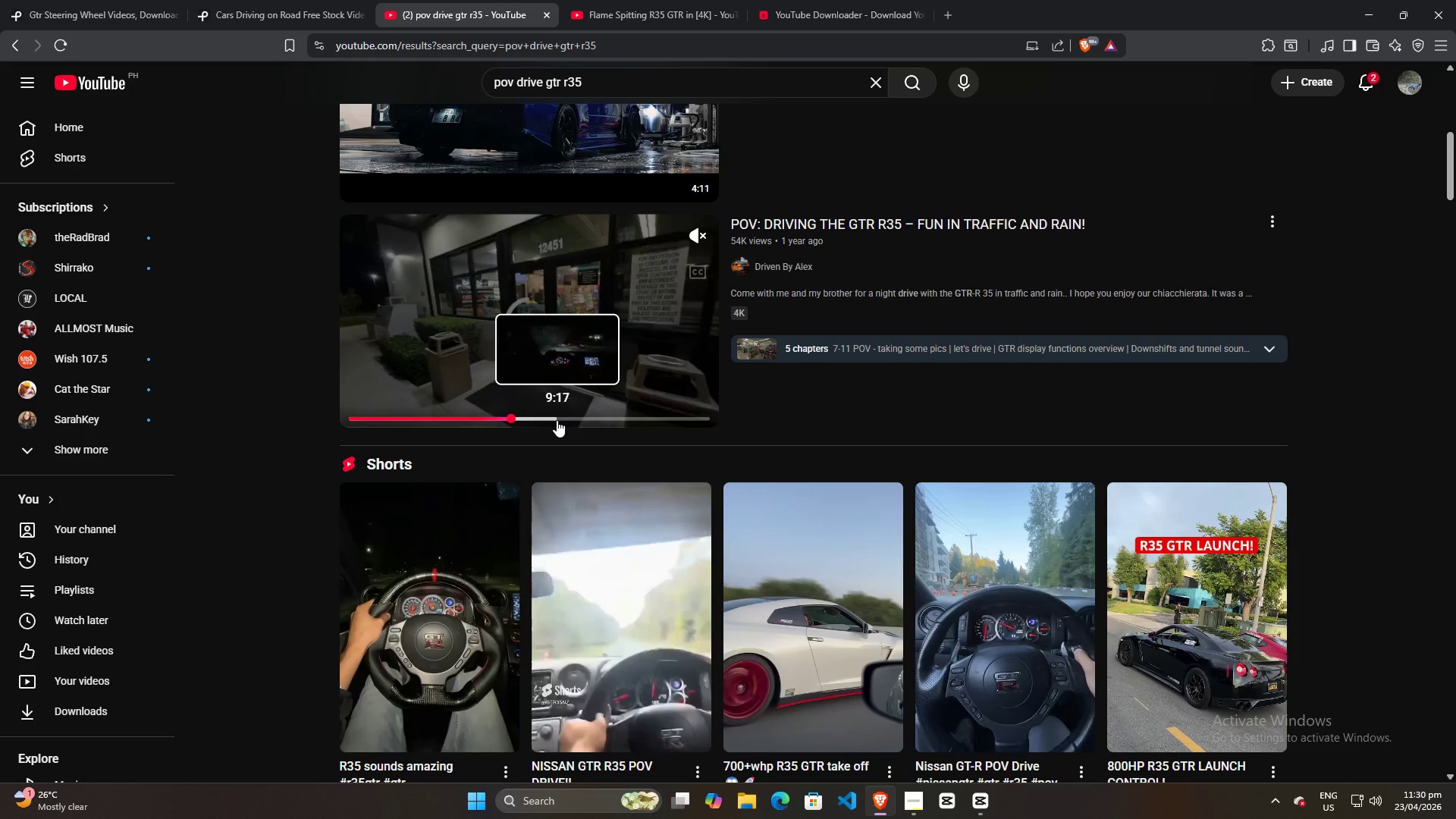 
left_click([576, 418])
 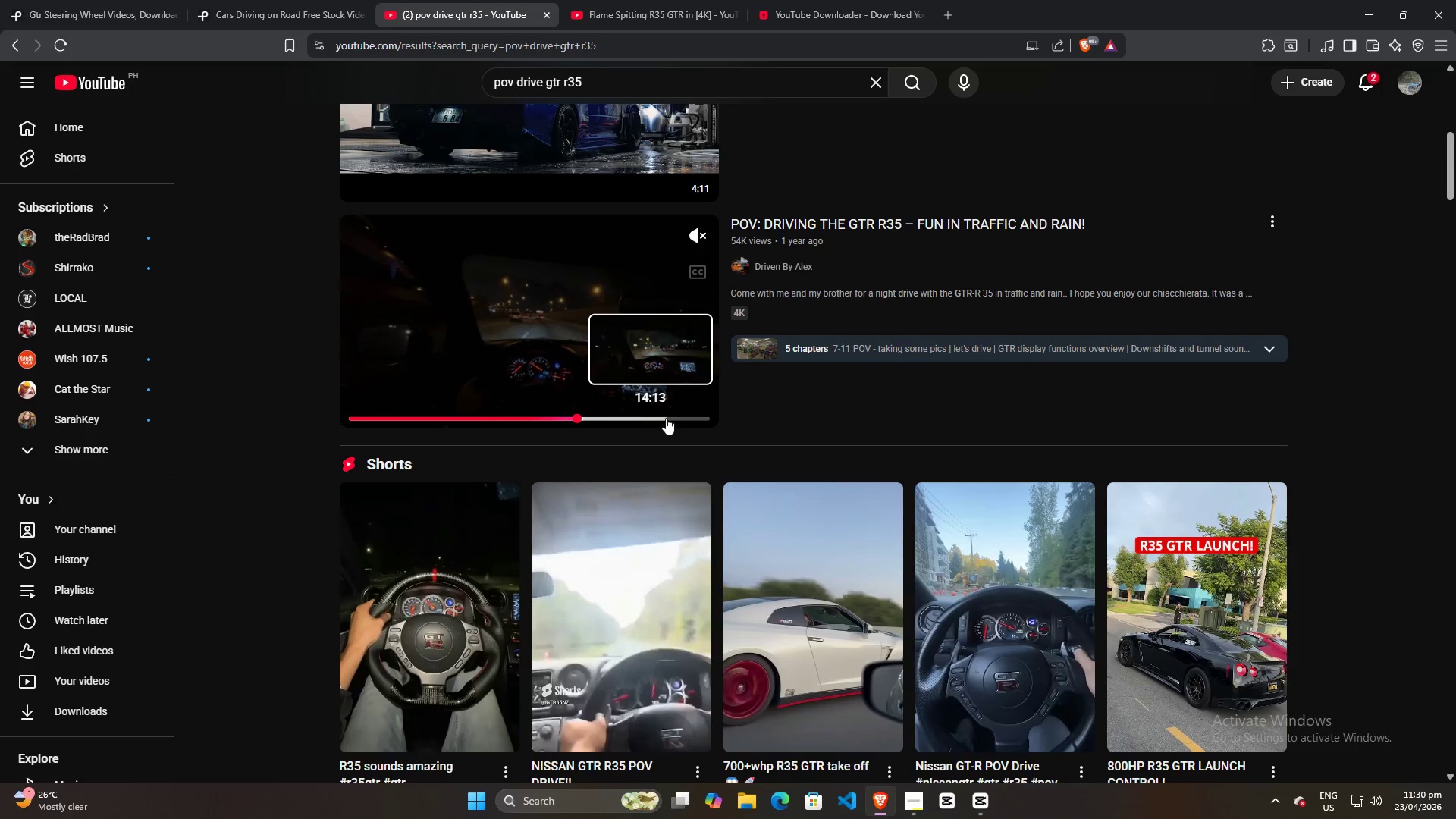 
left_click([636, 419])
 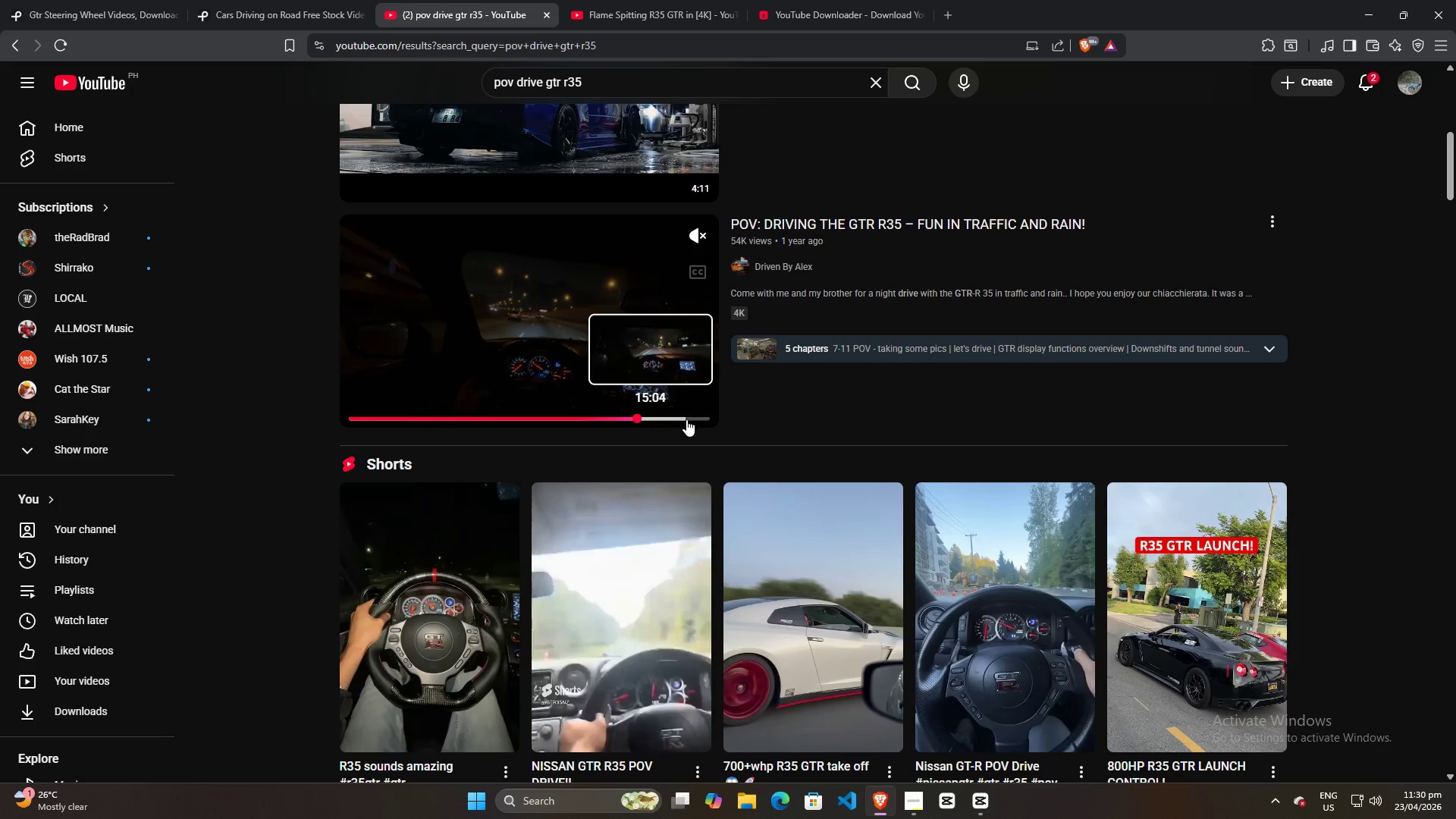 
double_click([688, 422])
 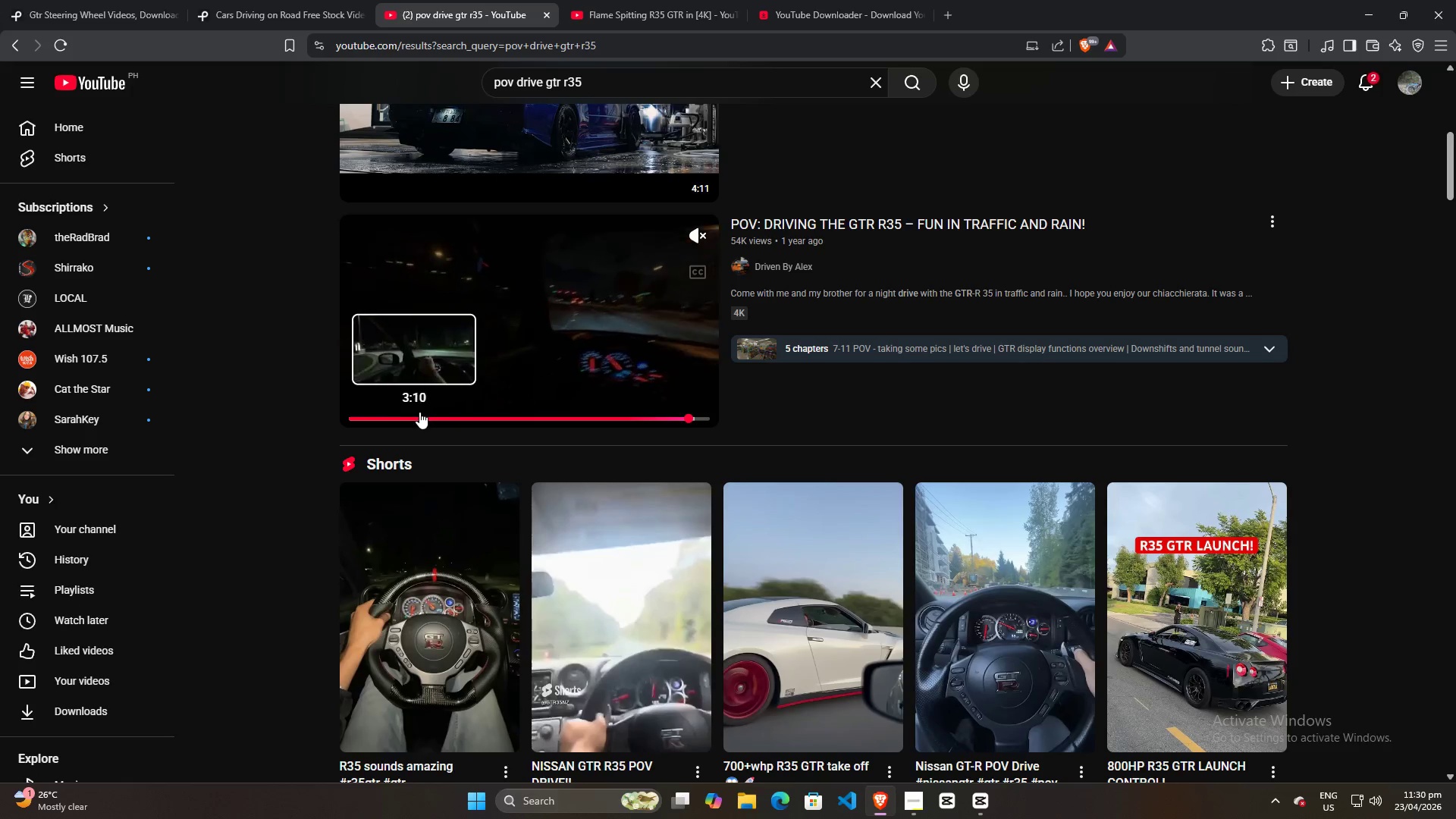 
left_click([409, 412])
 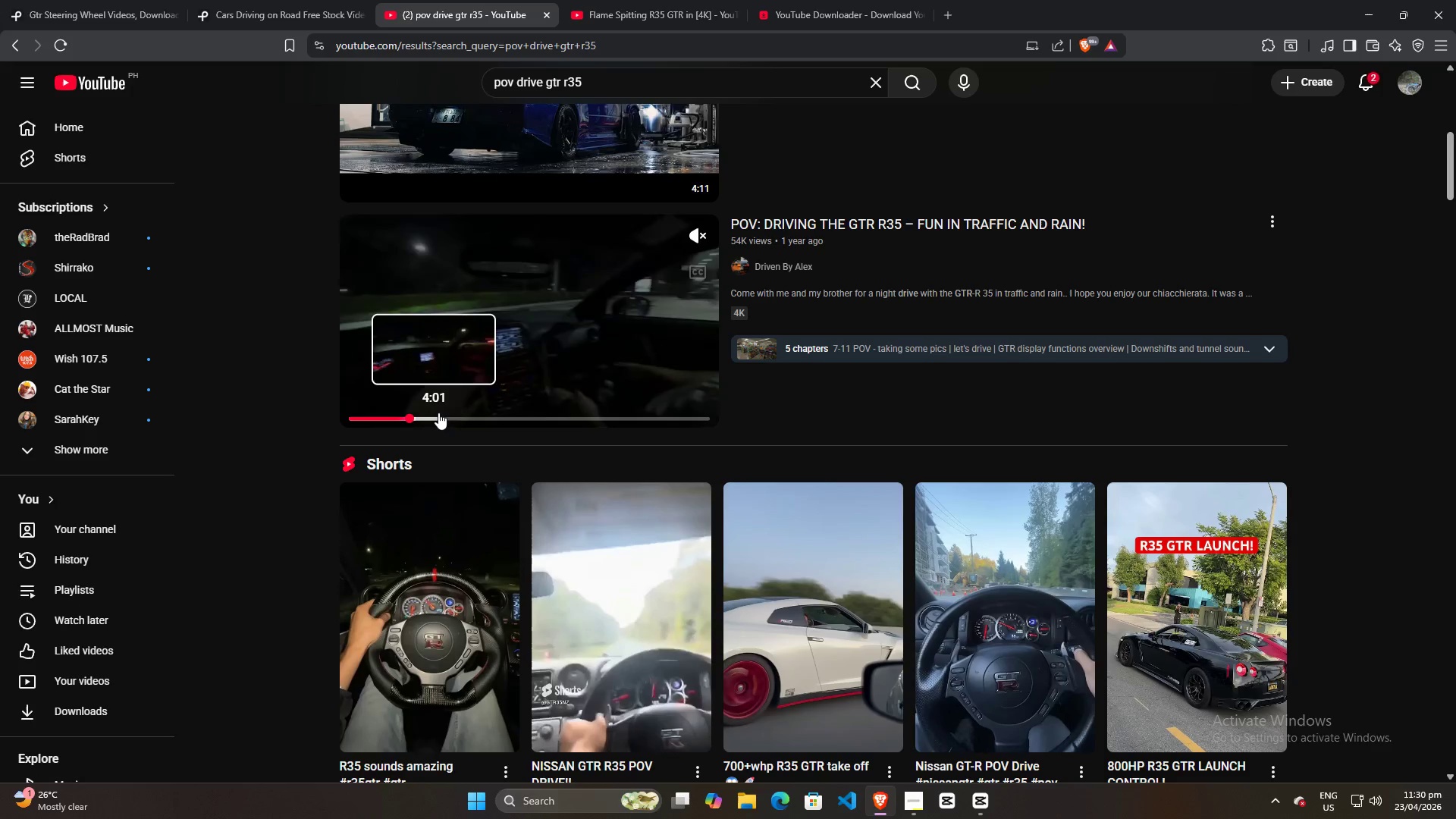 
left_click([438, 413])
 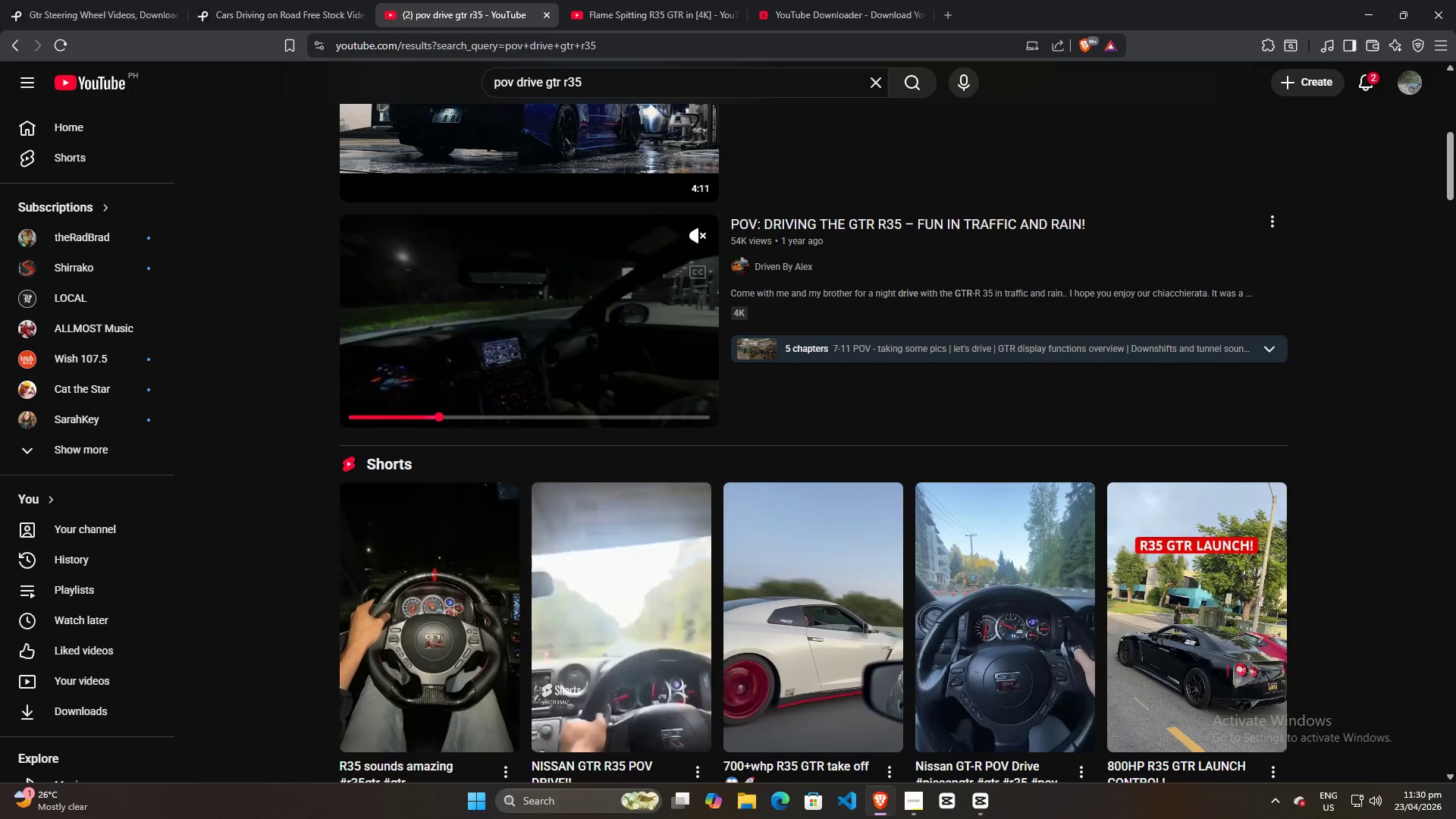 
scroll: coordinate [555, 402], scroll_direction: down, amount: 6.0
 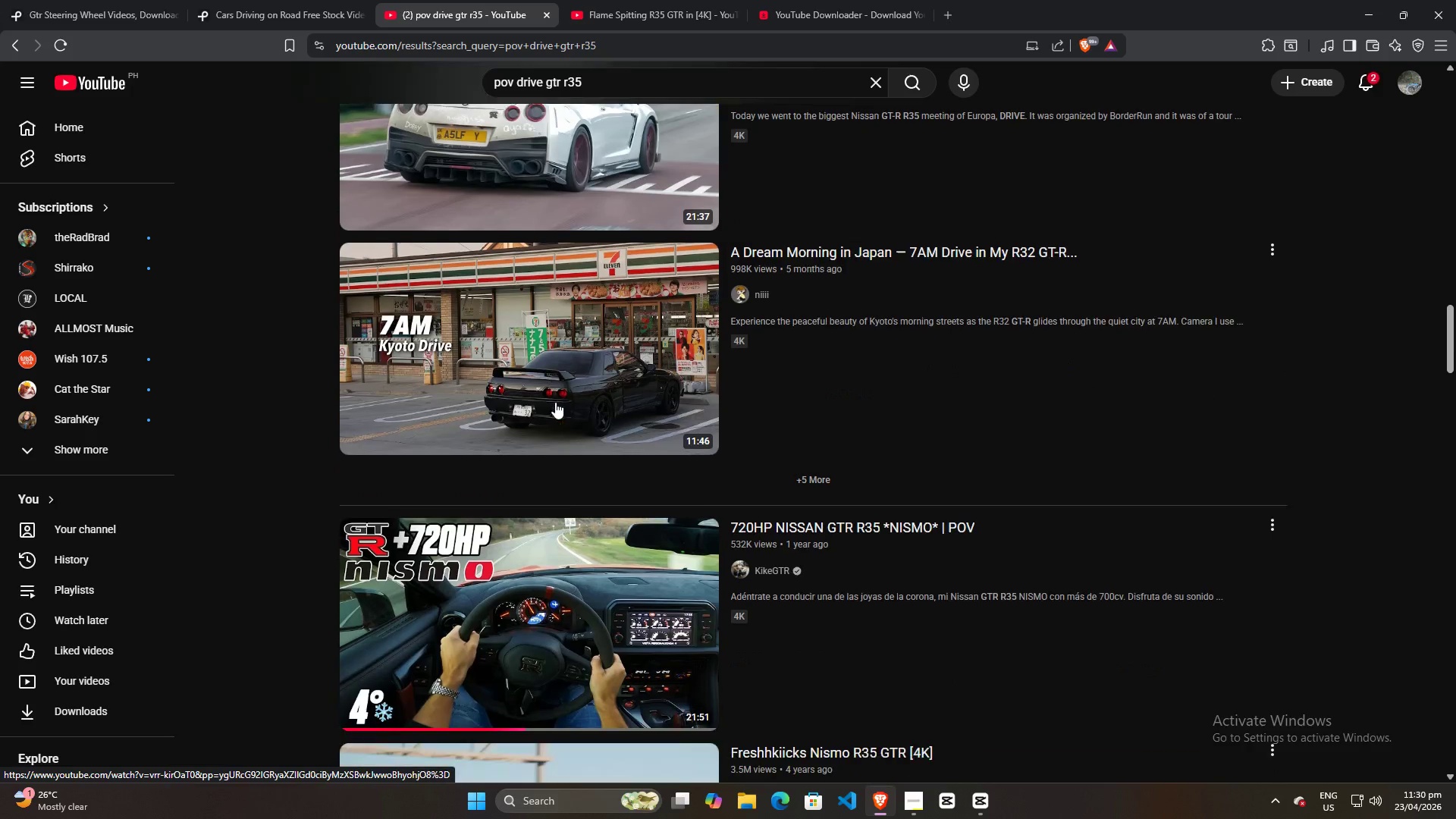 
scroll: coordinate [555, 402], scroll_direction: up, amount: 5.0
 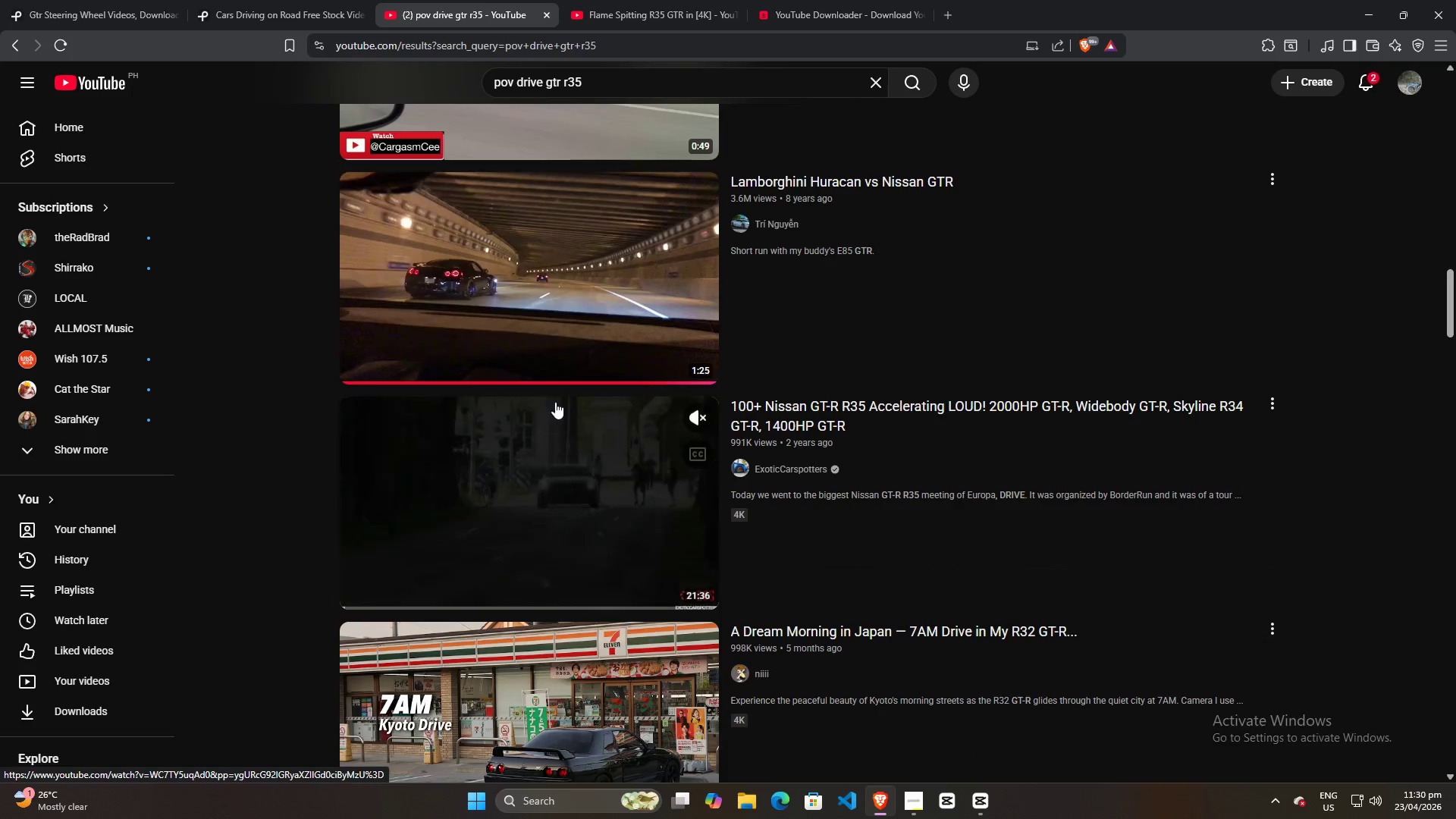 
scroll: coordinate [566, 535], scroll_direction: down, amount: 20.0
 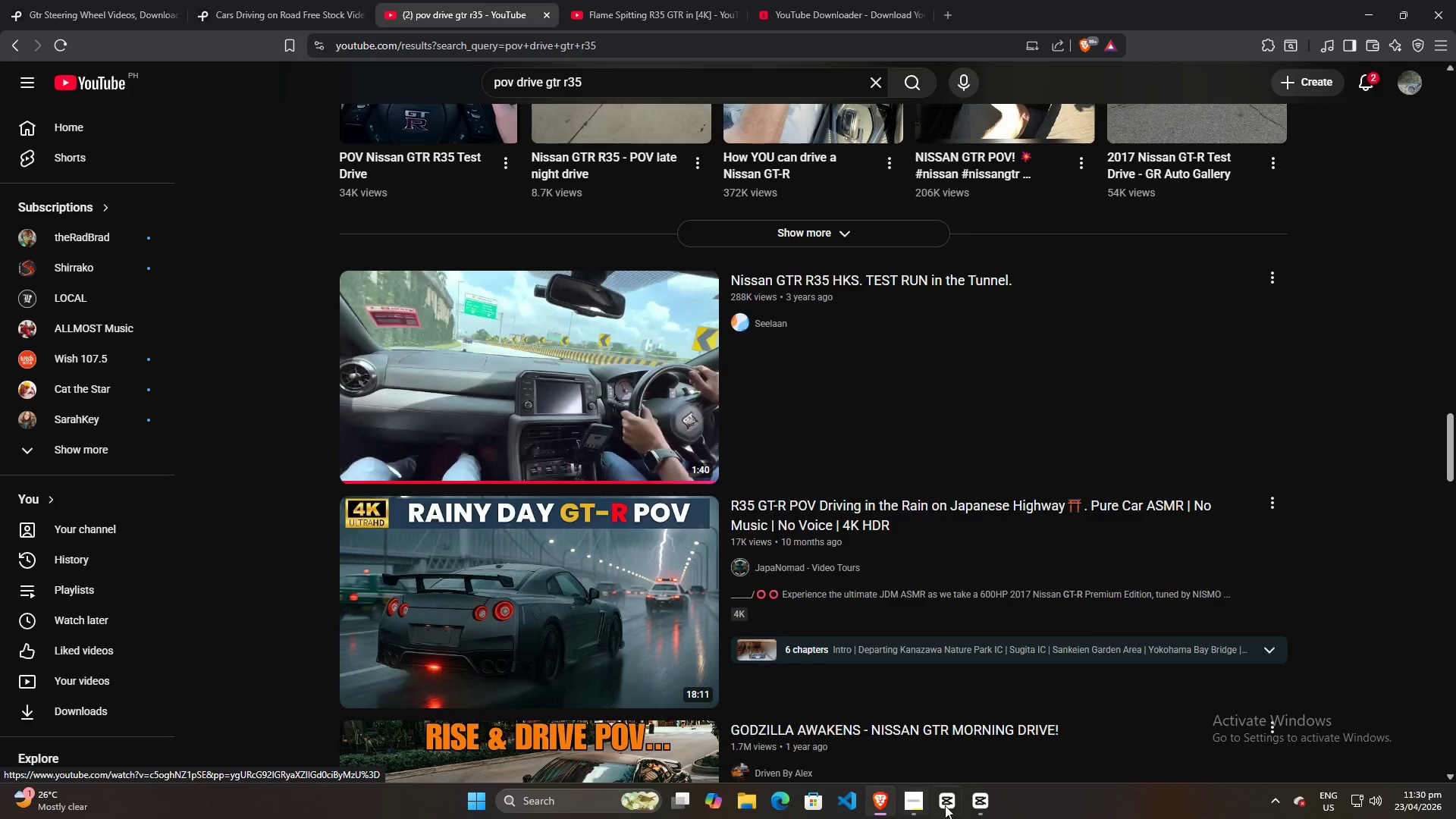 
left_click([972, 799])
 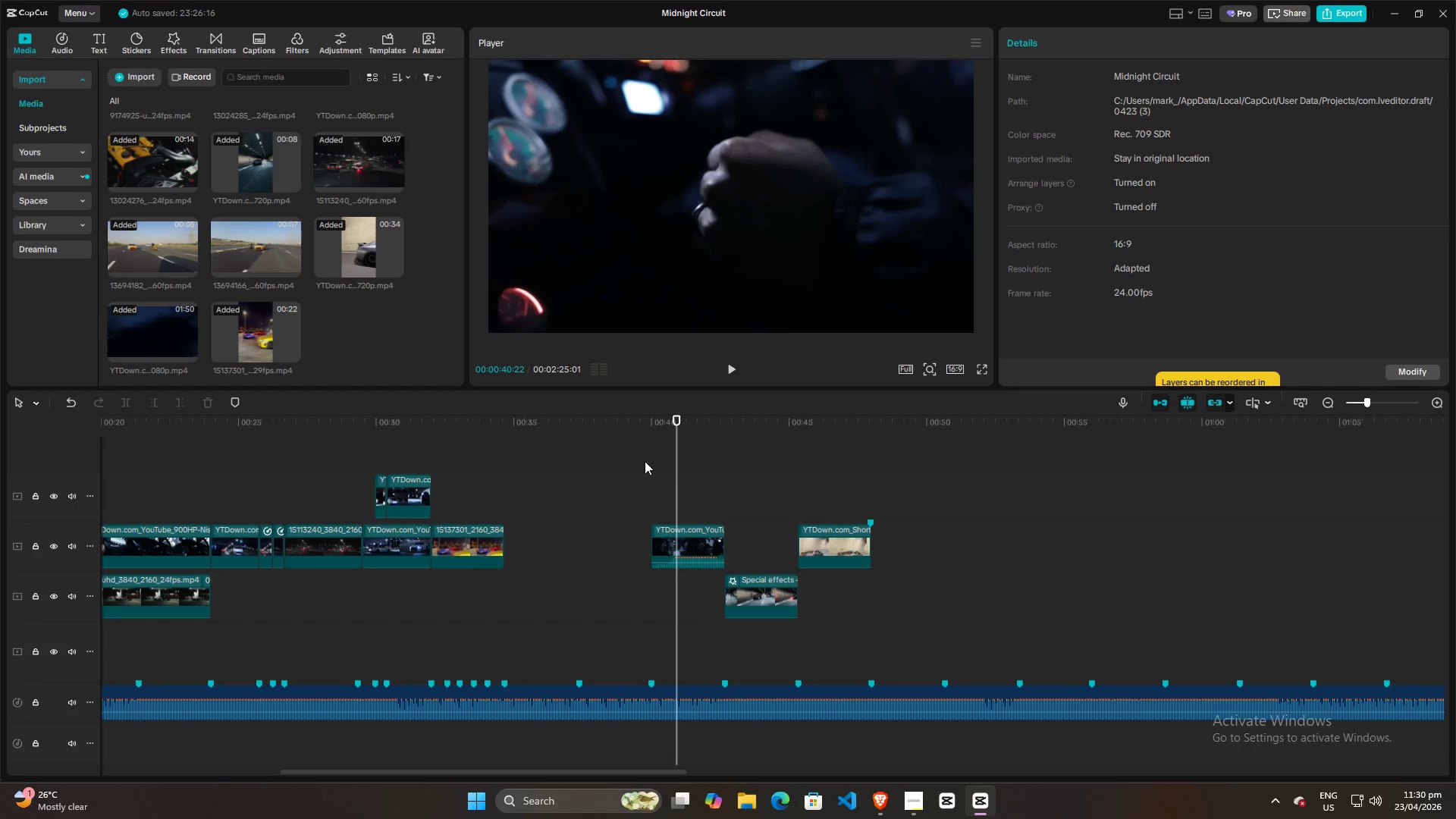 
left_click([642, 488])
 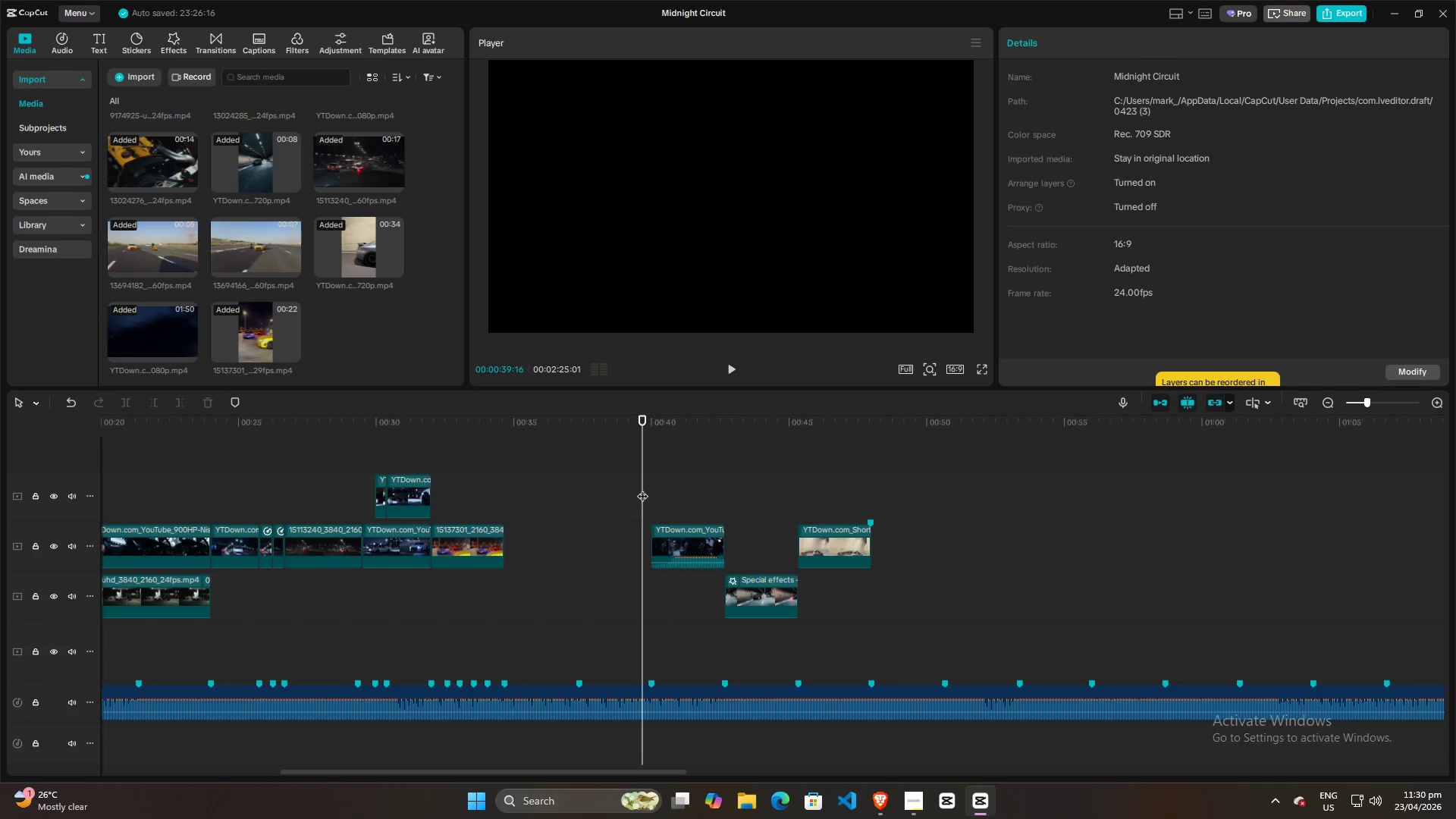 
key(Space)
 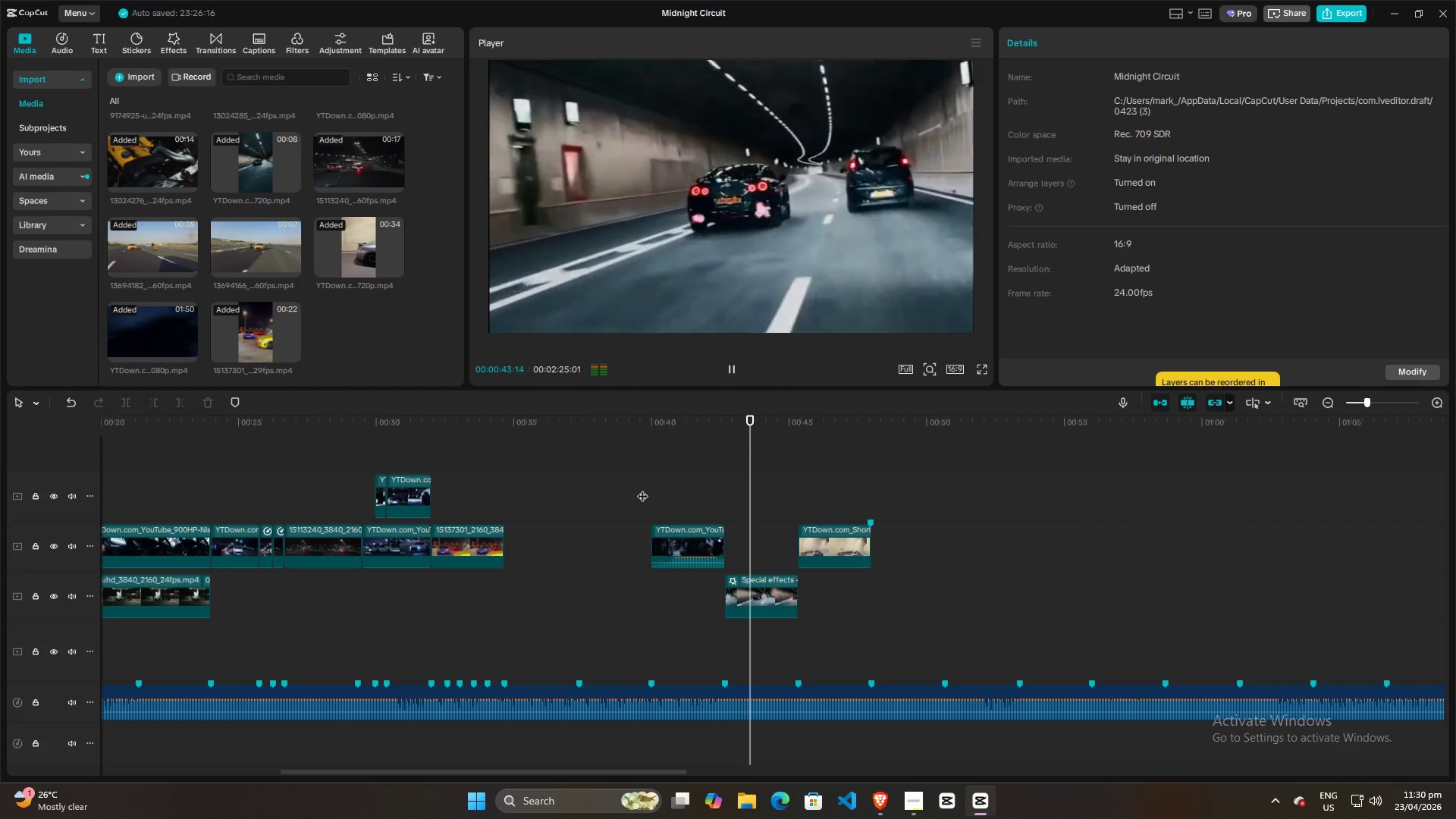 
wait(8.97)
 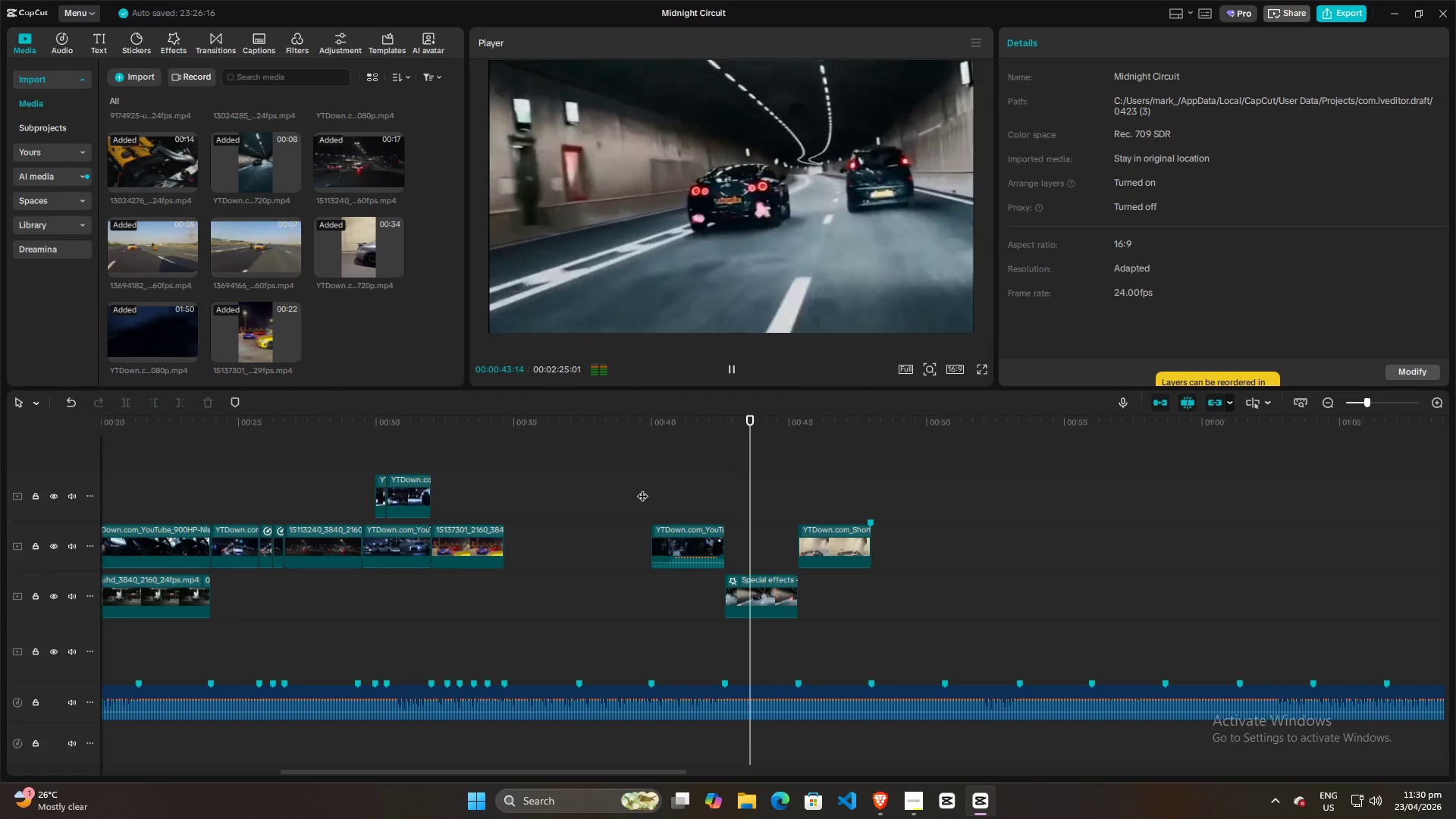 
key(Space)
 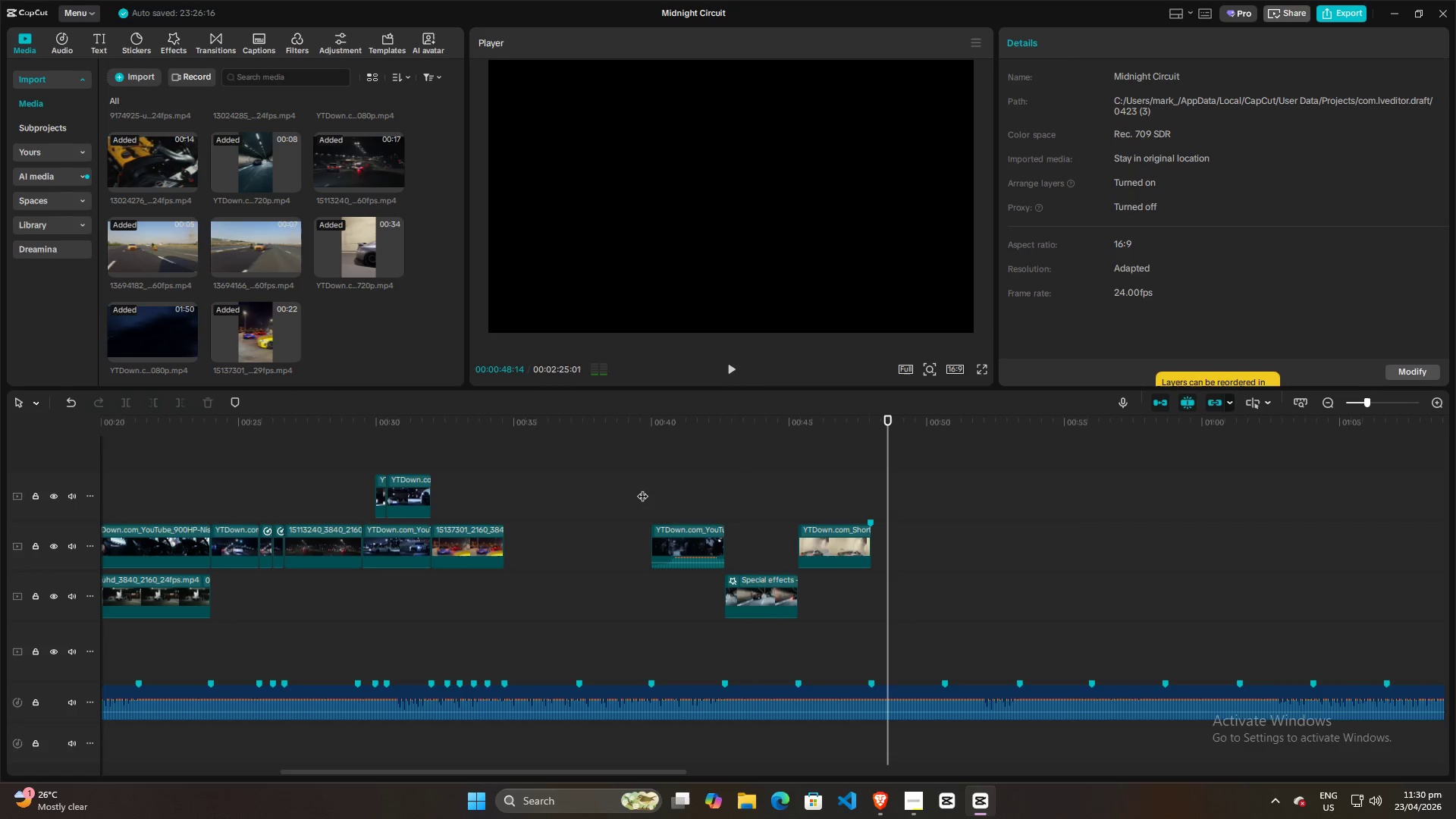 
key(Alt+AltLeft)
 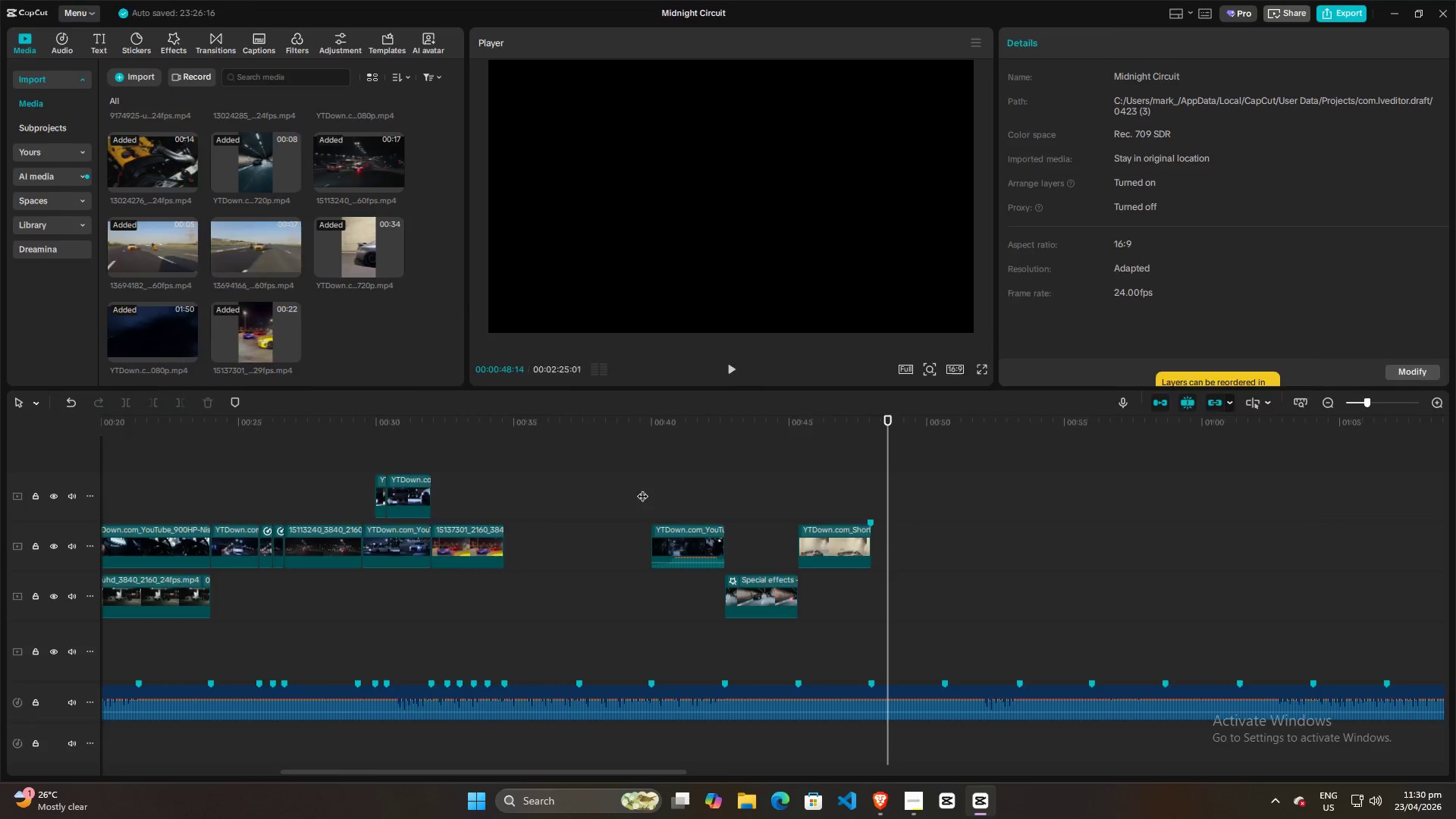 
key(Alt+Tab)
 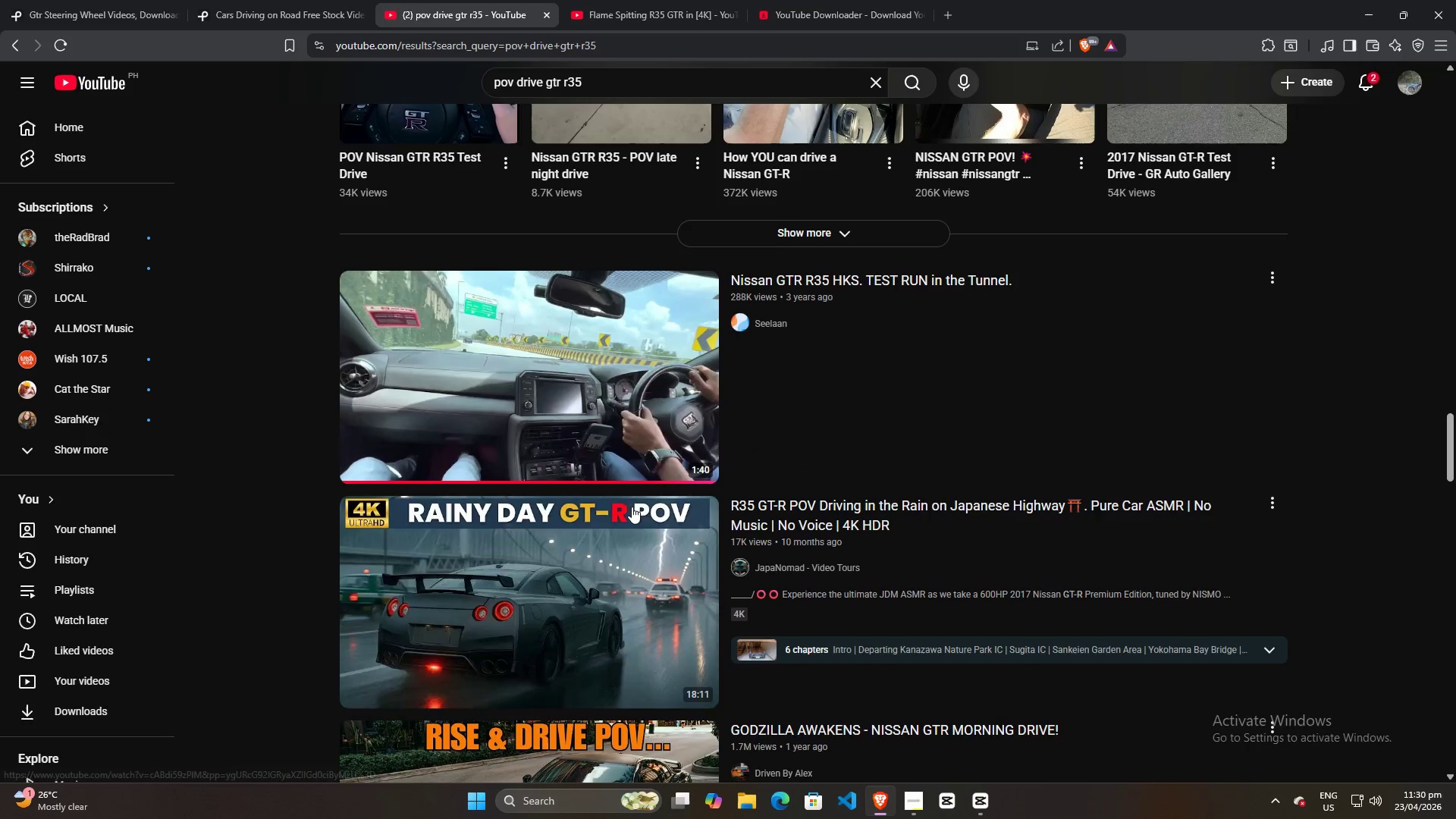 
scroll: coordinate [630, 508], scroll_direction: down, amount: 7.0
 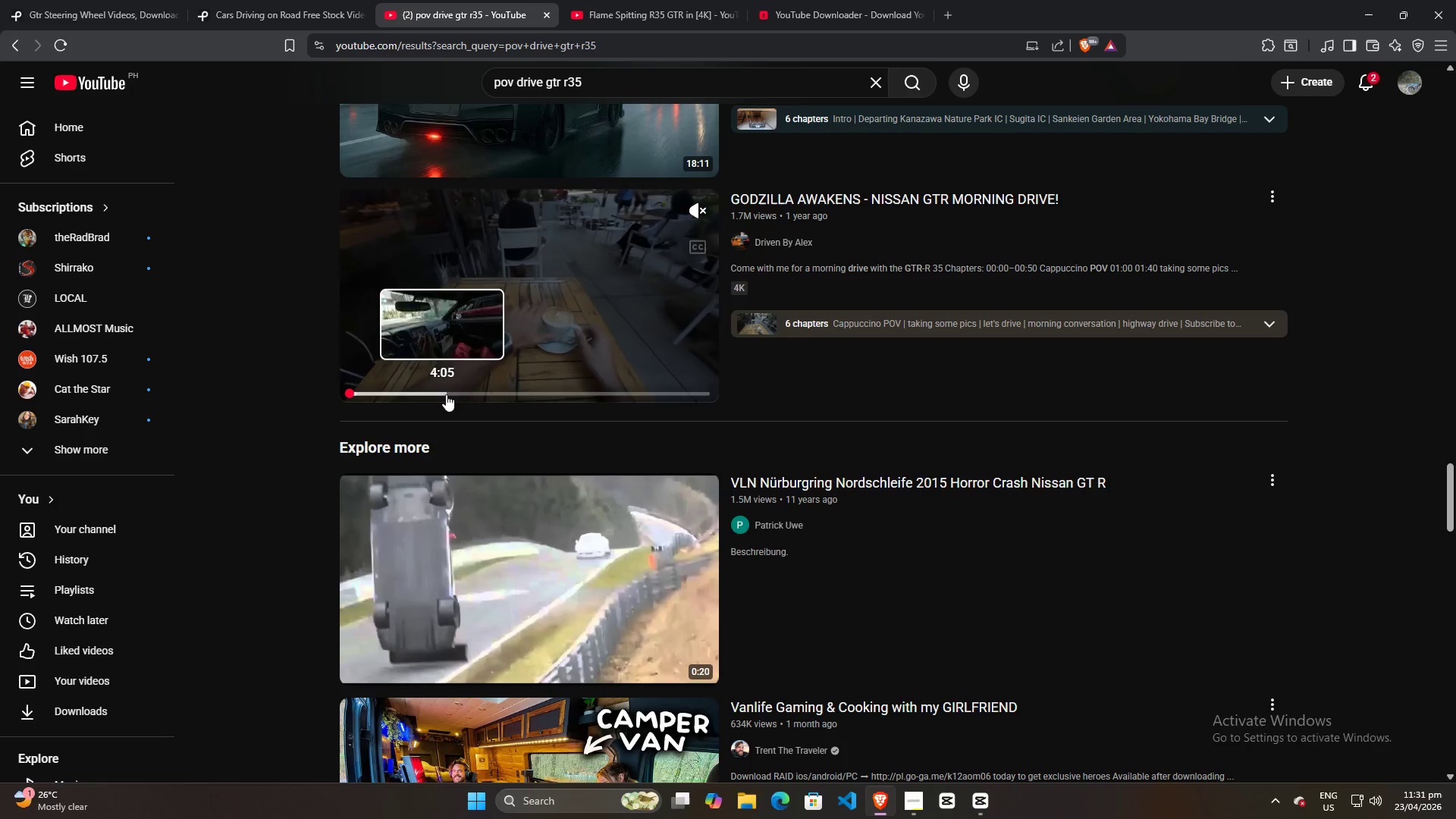 
left_click([430, 396])
 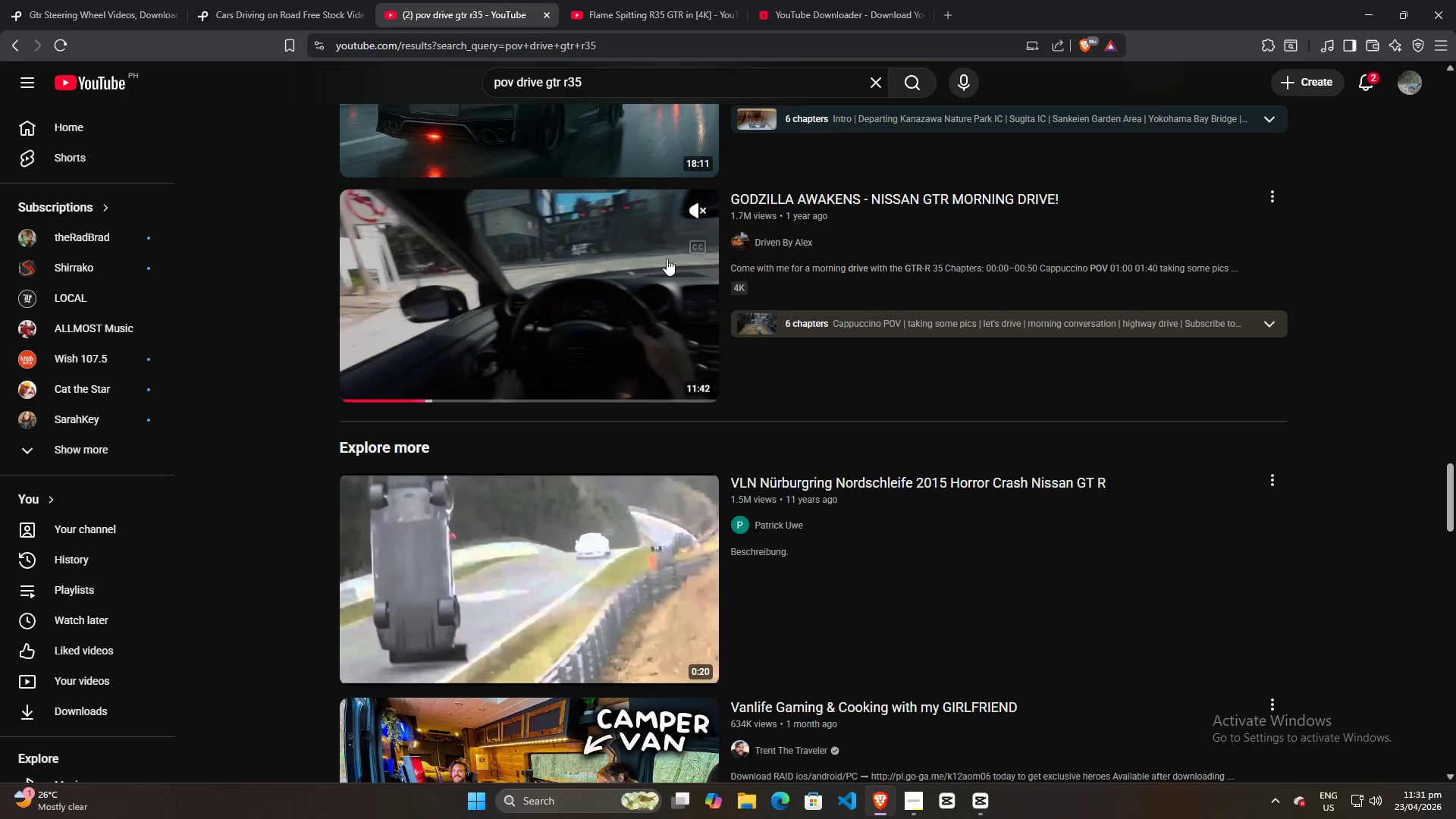 
left_click([695, 215])
 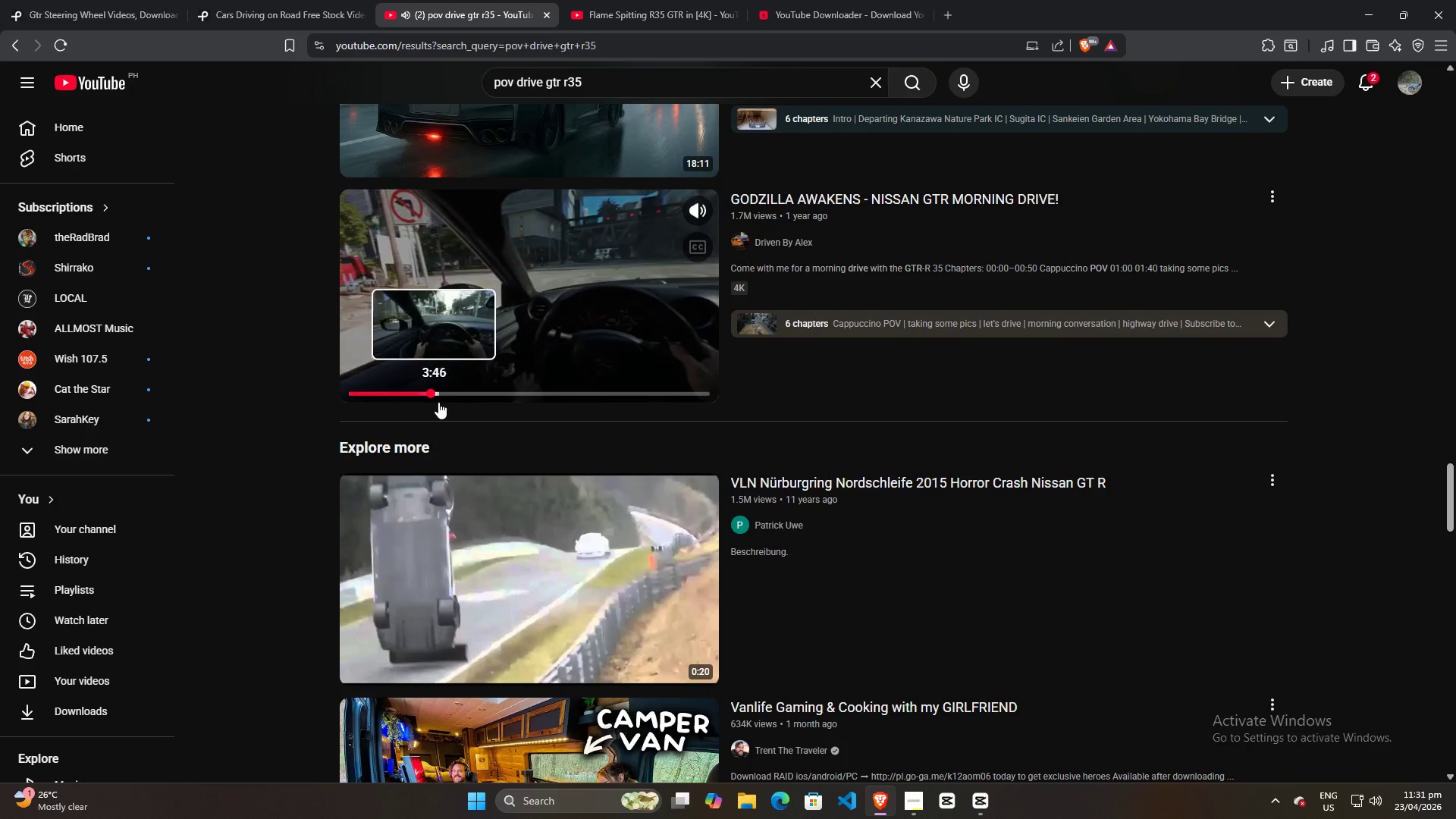 
left_click([440, 398])
 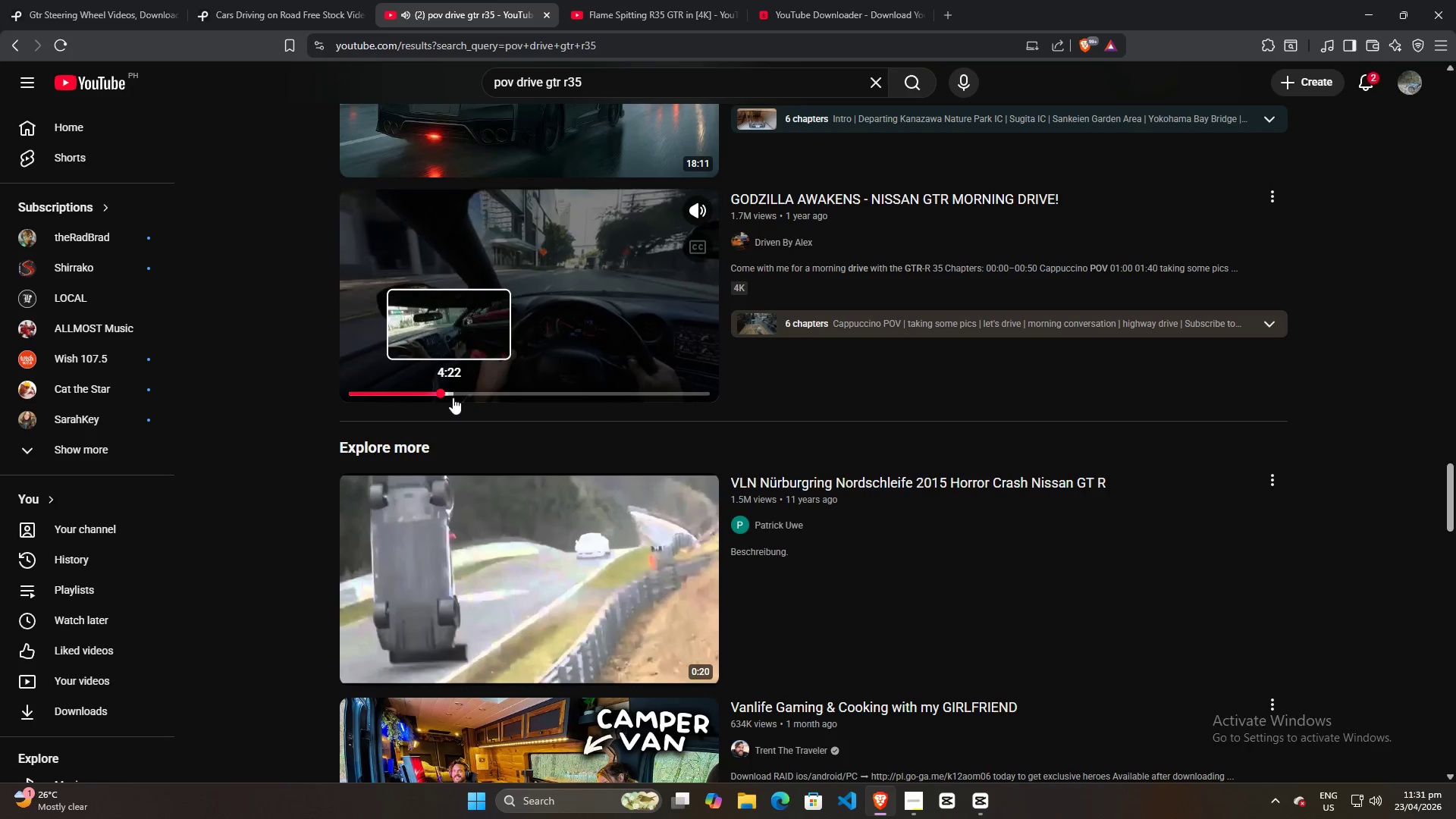 
left_click([453, 397])
 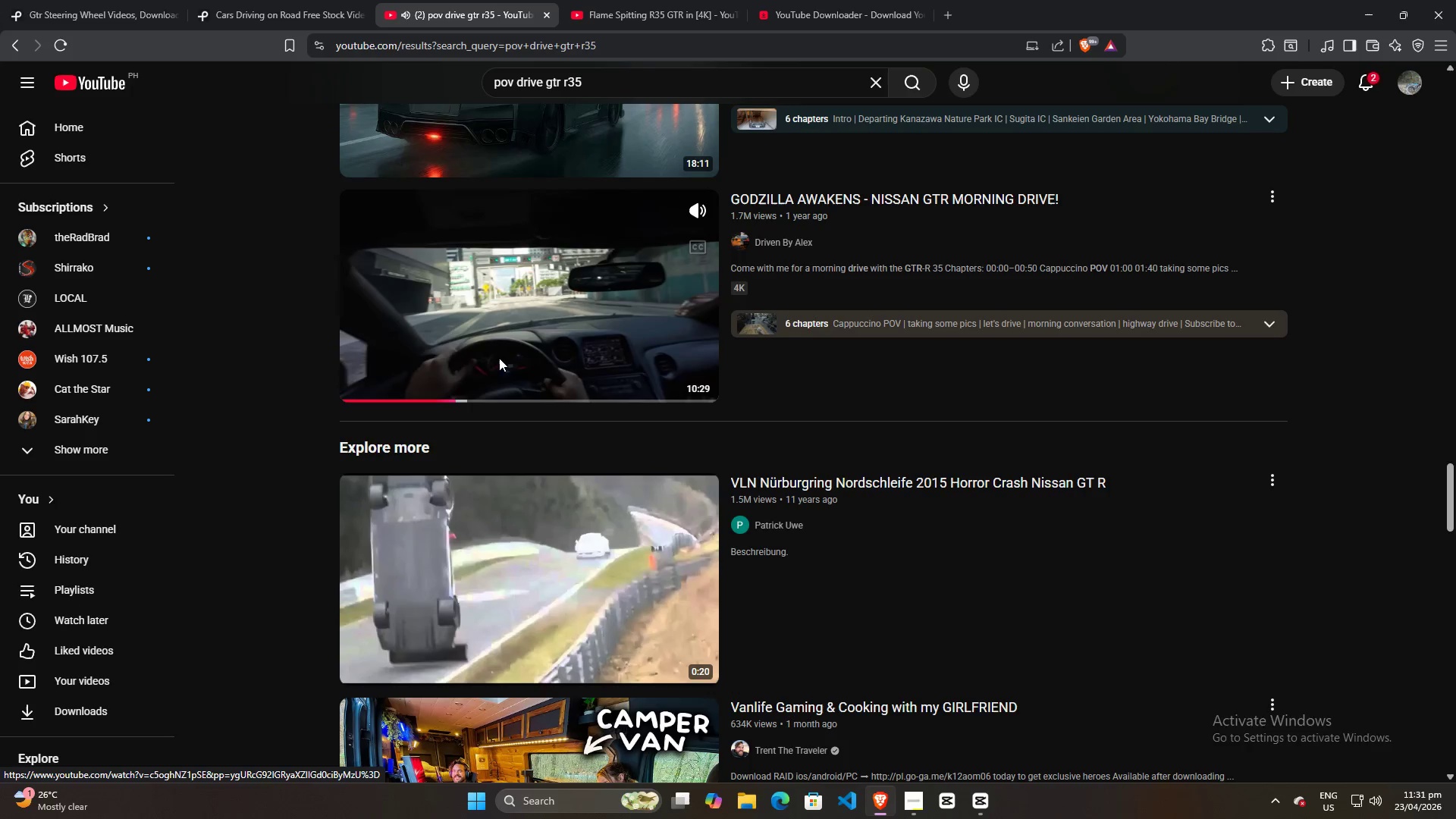 
wait(22.11)
 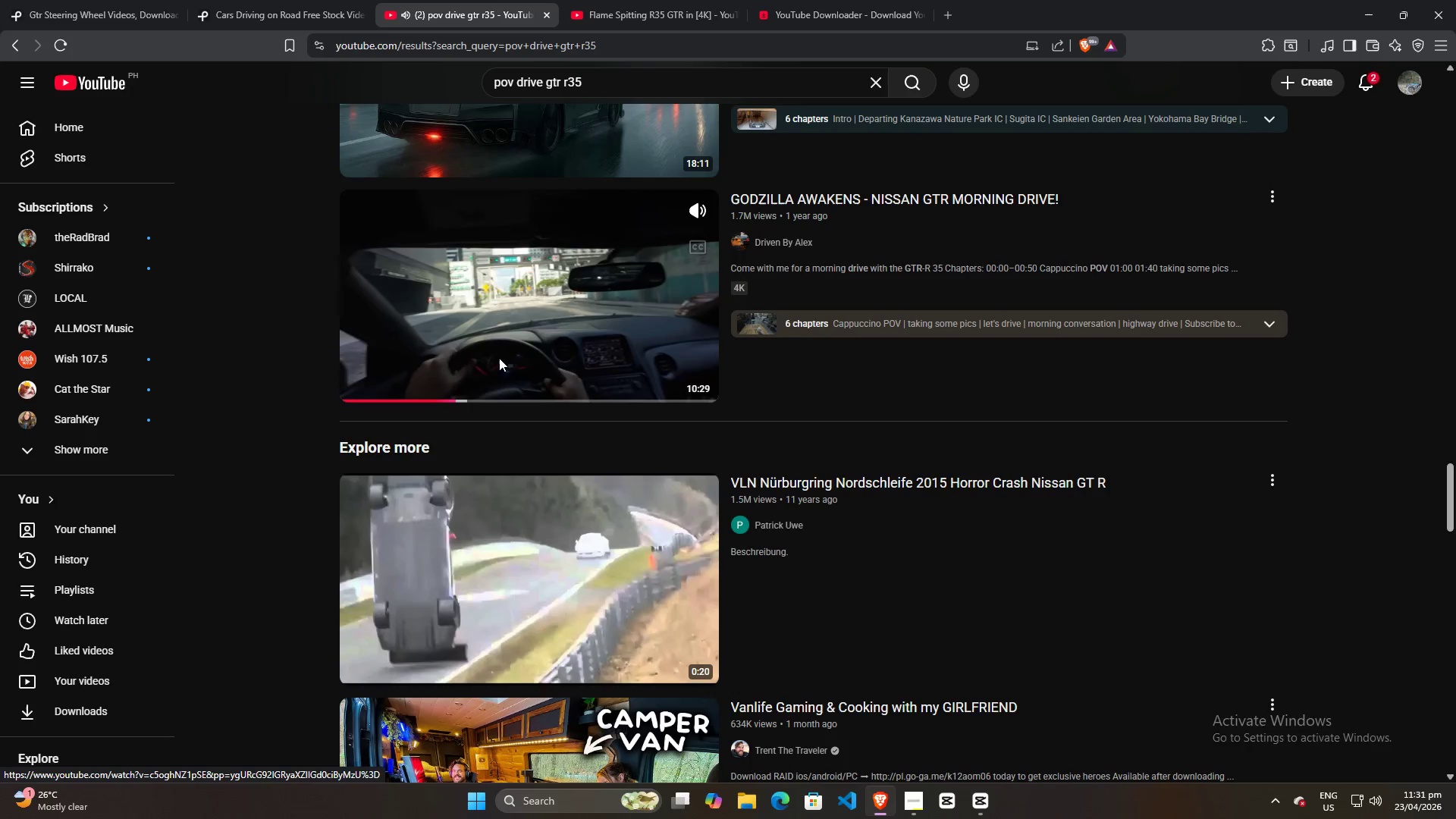 
left_click([468, 398])
 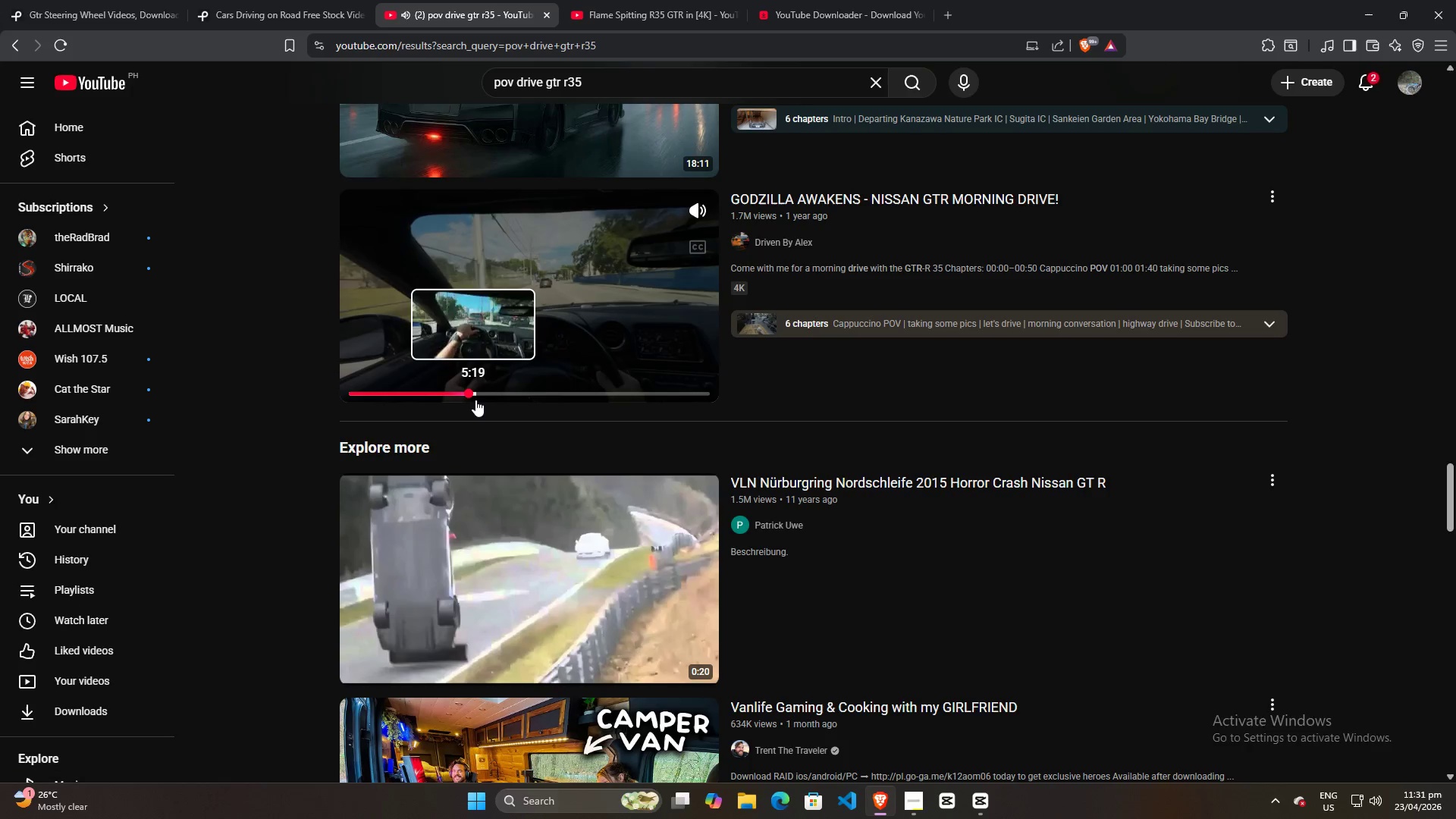 
left_click([475, 400])
 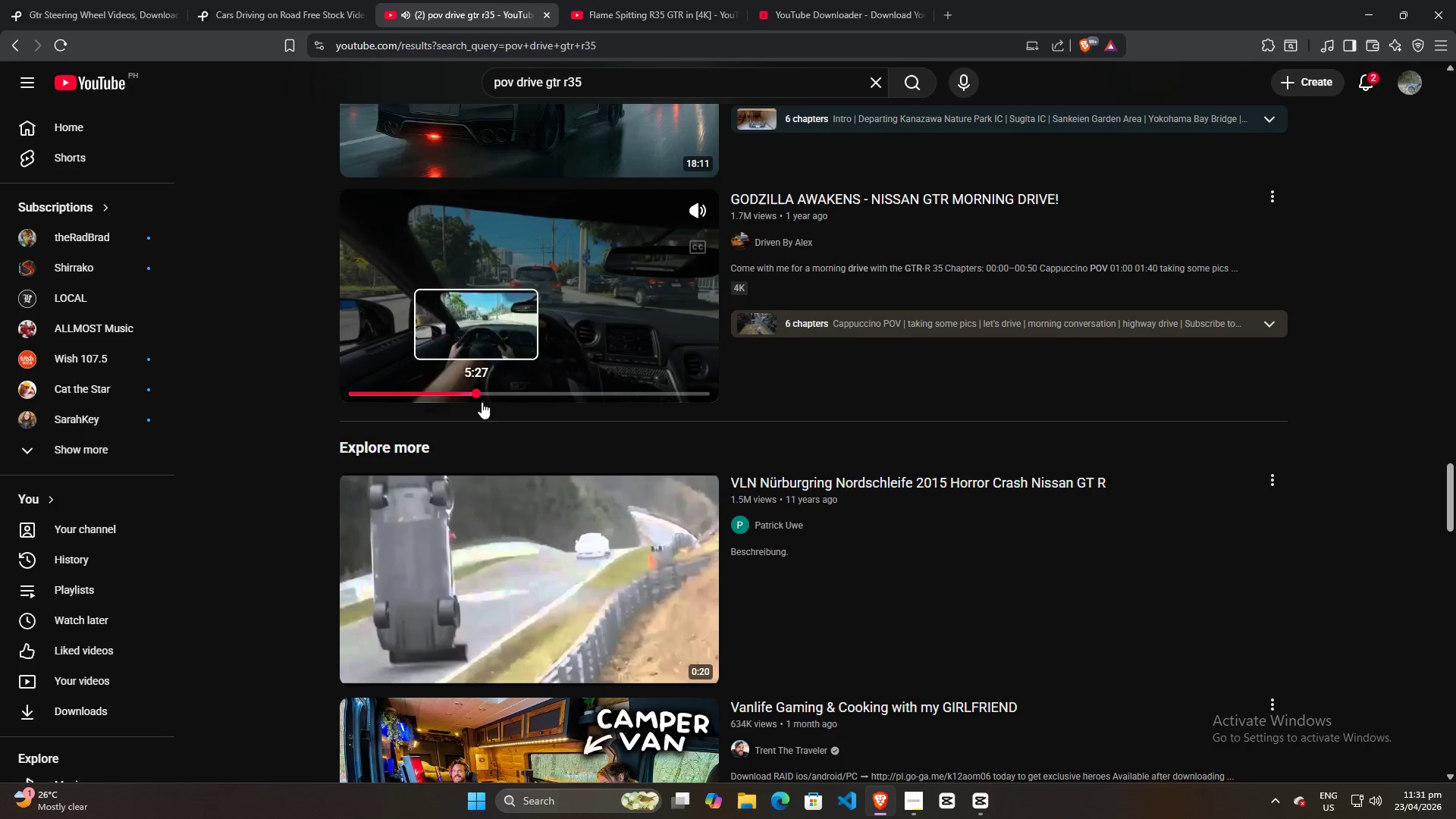 
left_click([486, 403])
 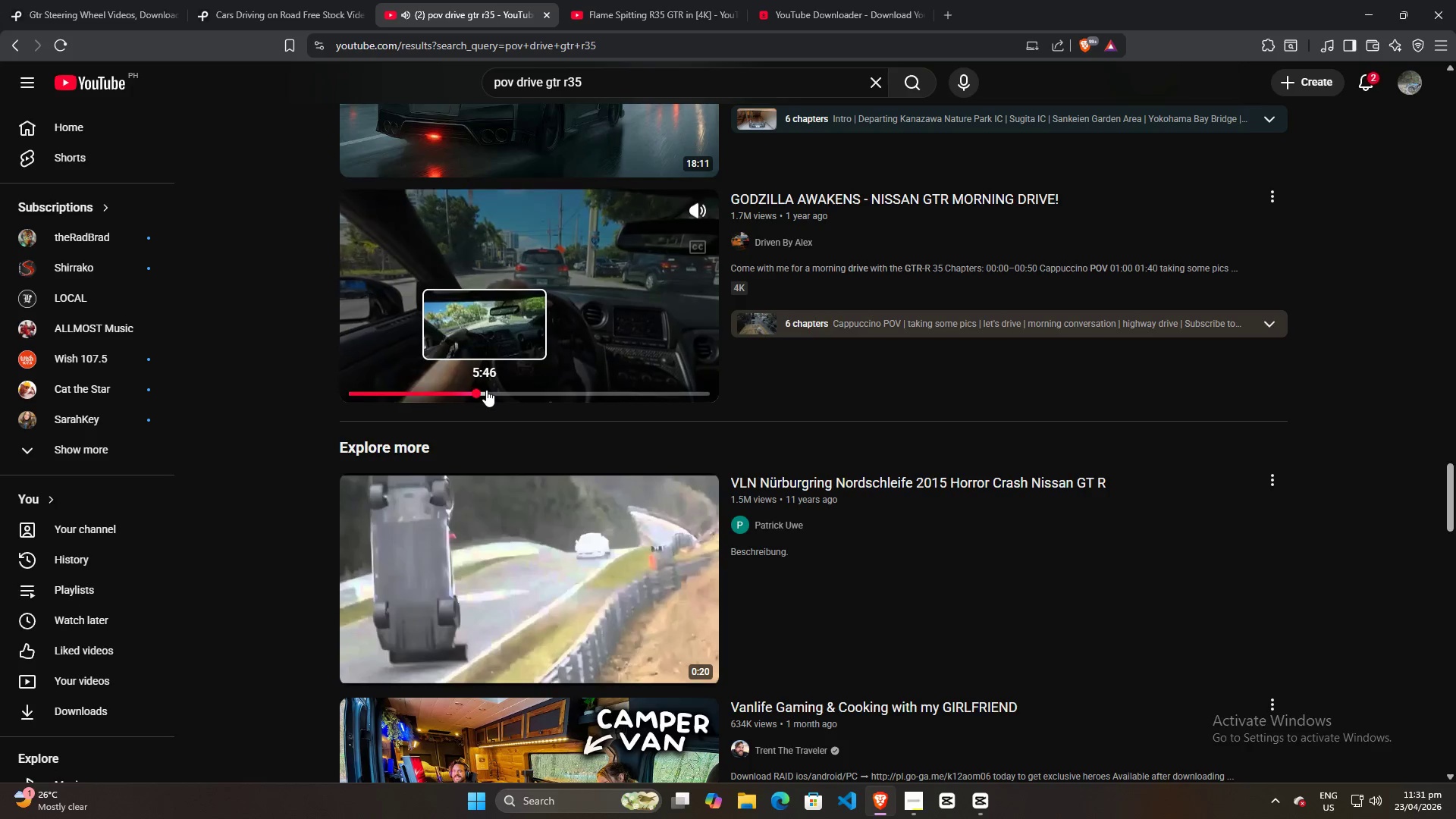 
left_click([486, 392])
 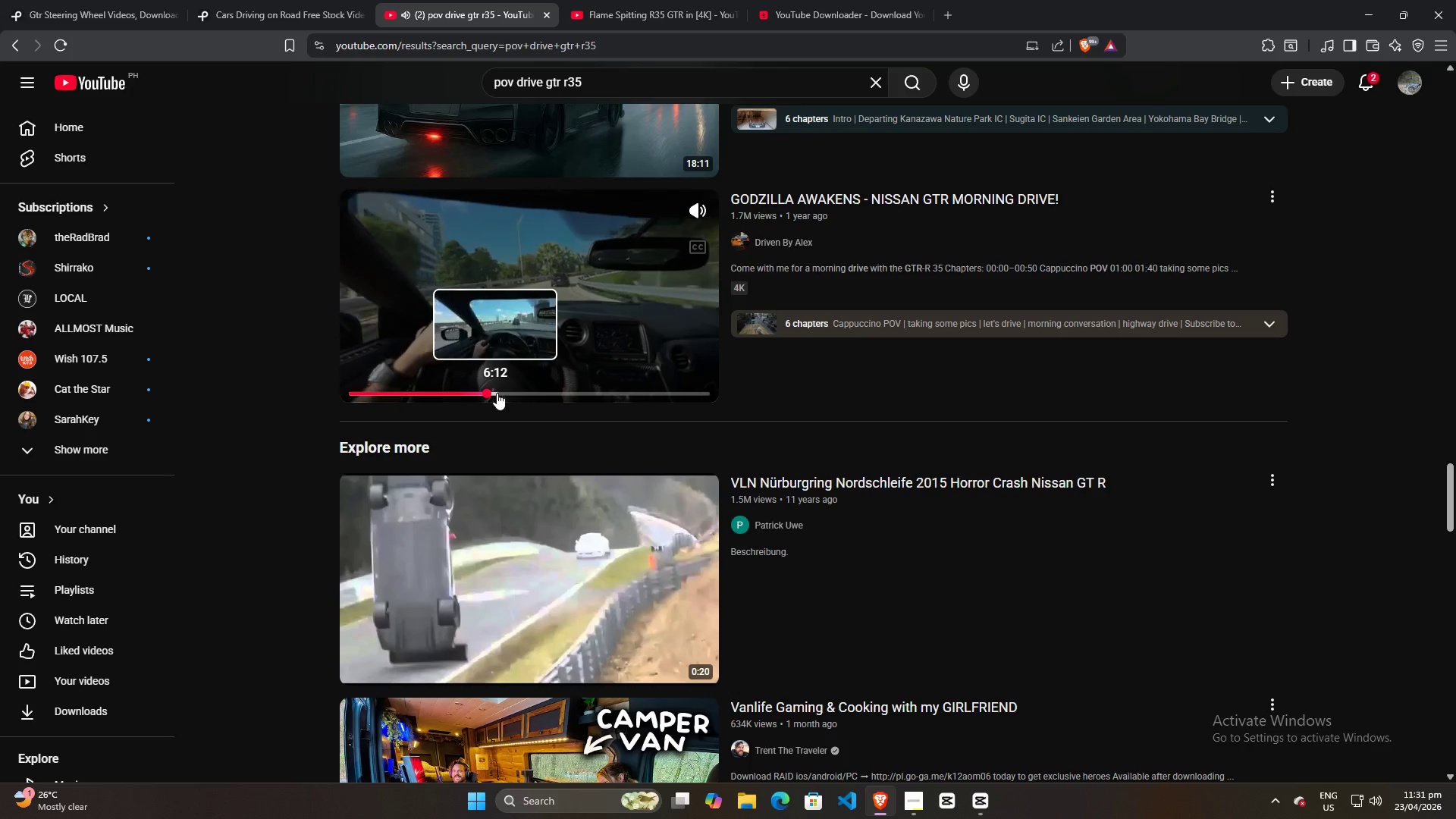 
left_click([497, 393])
 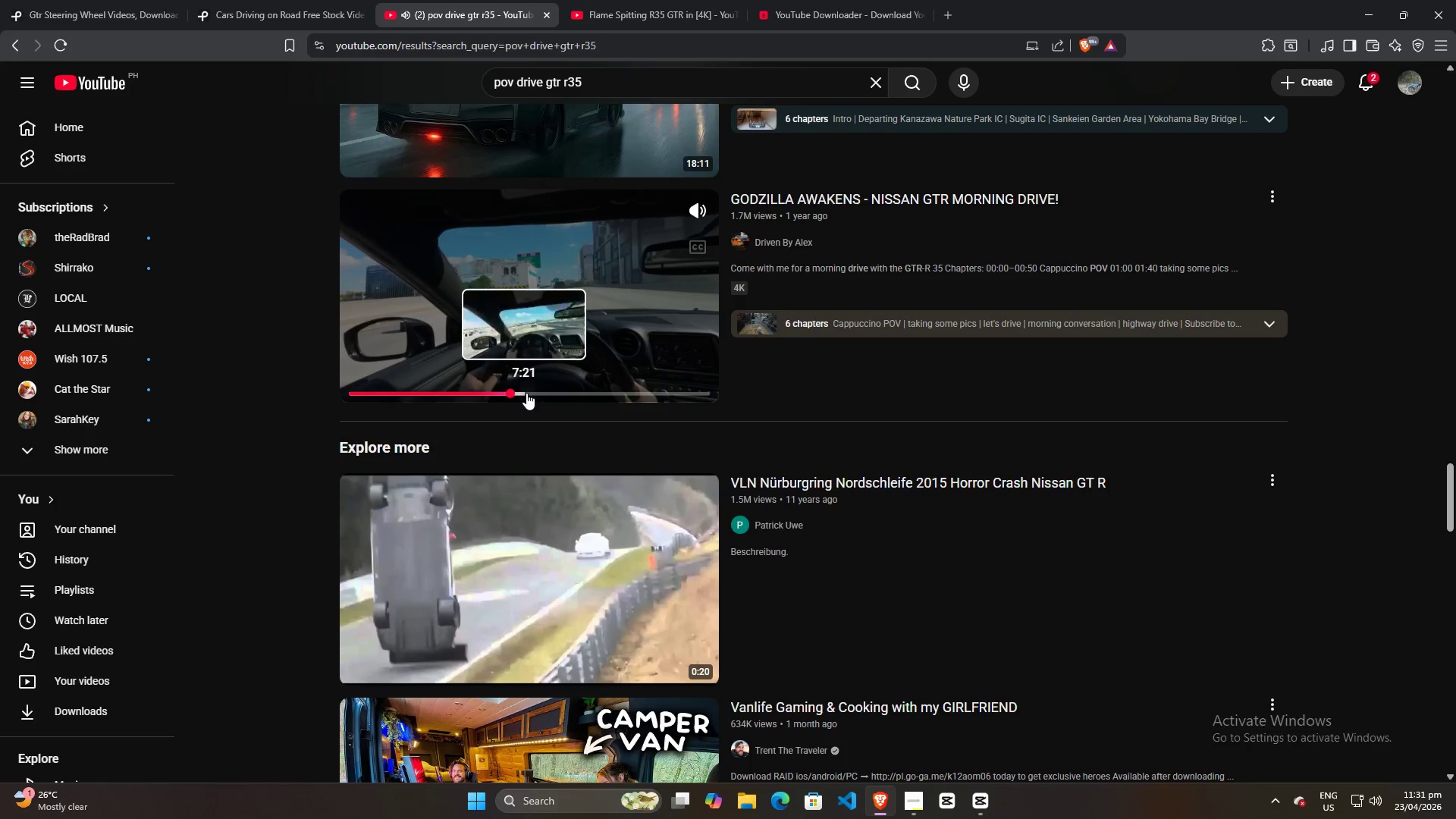 
double_click([527, 393])
 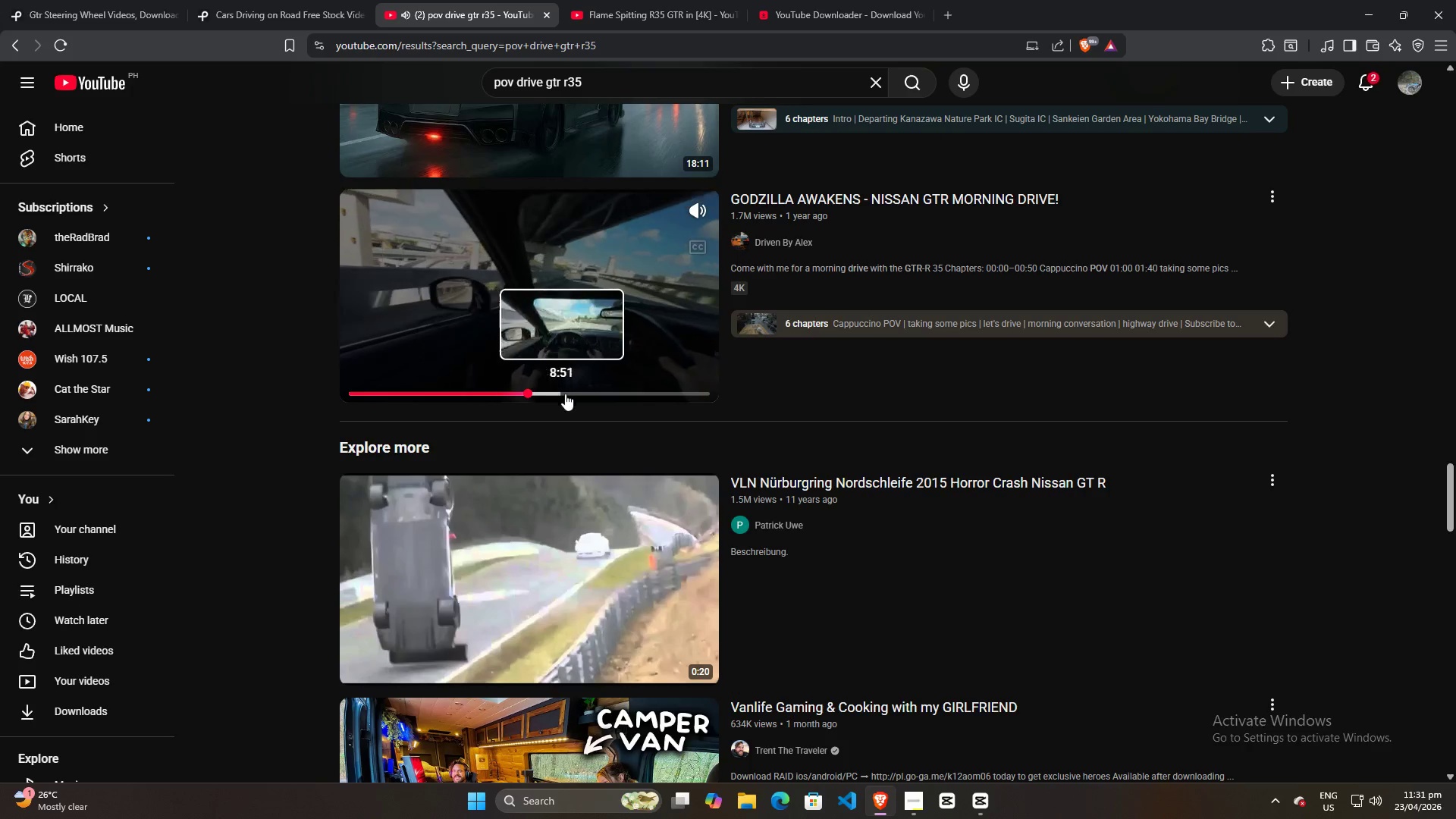 
triple_click([568, 395])
 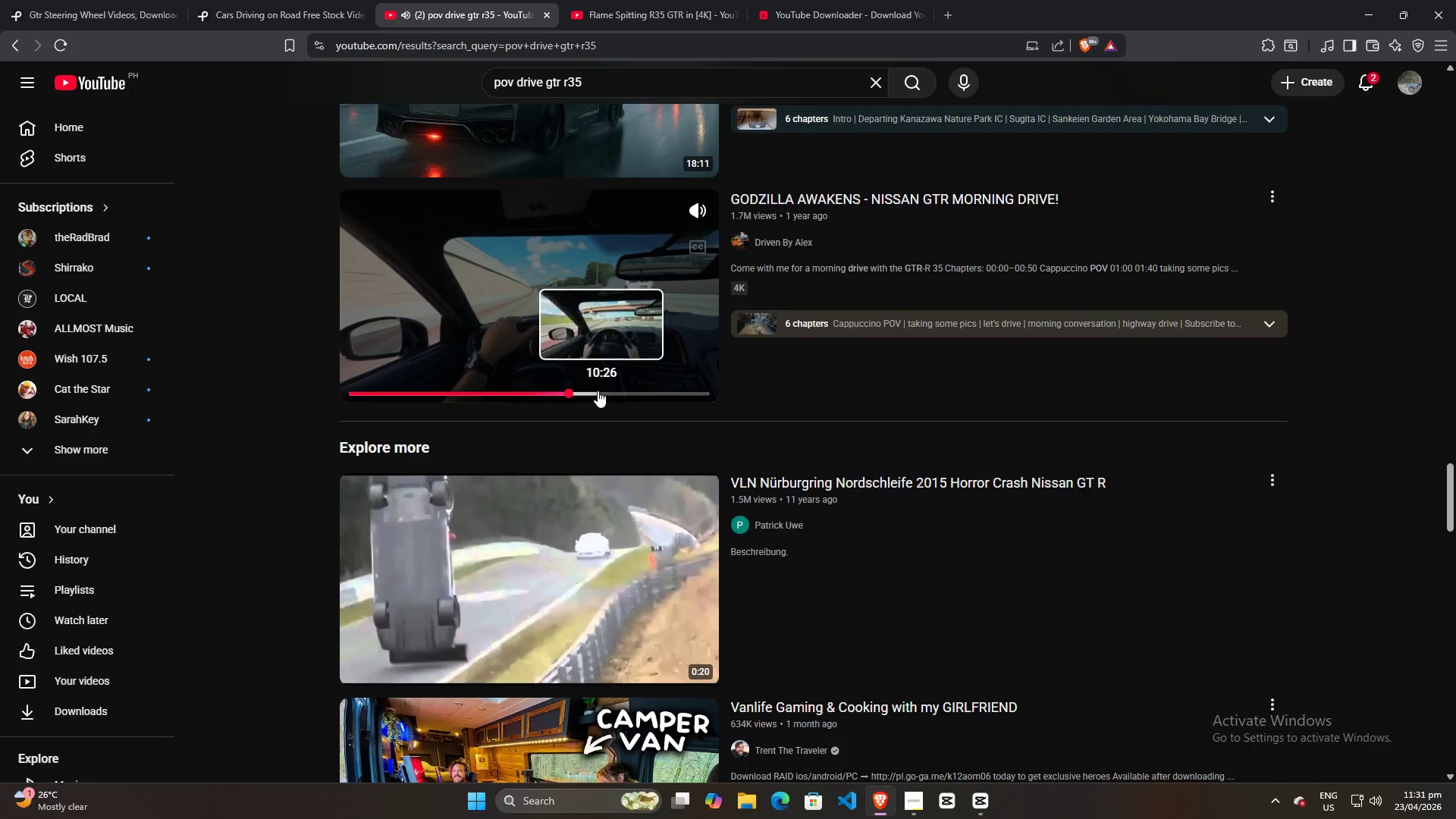 
left_click([604, 397])
 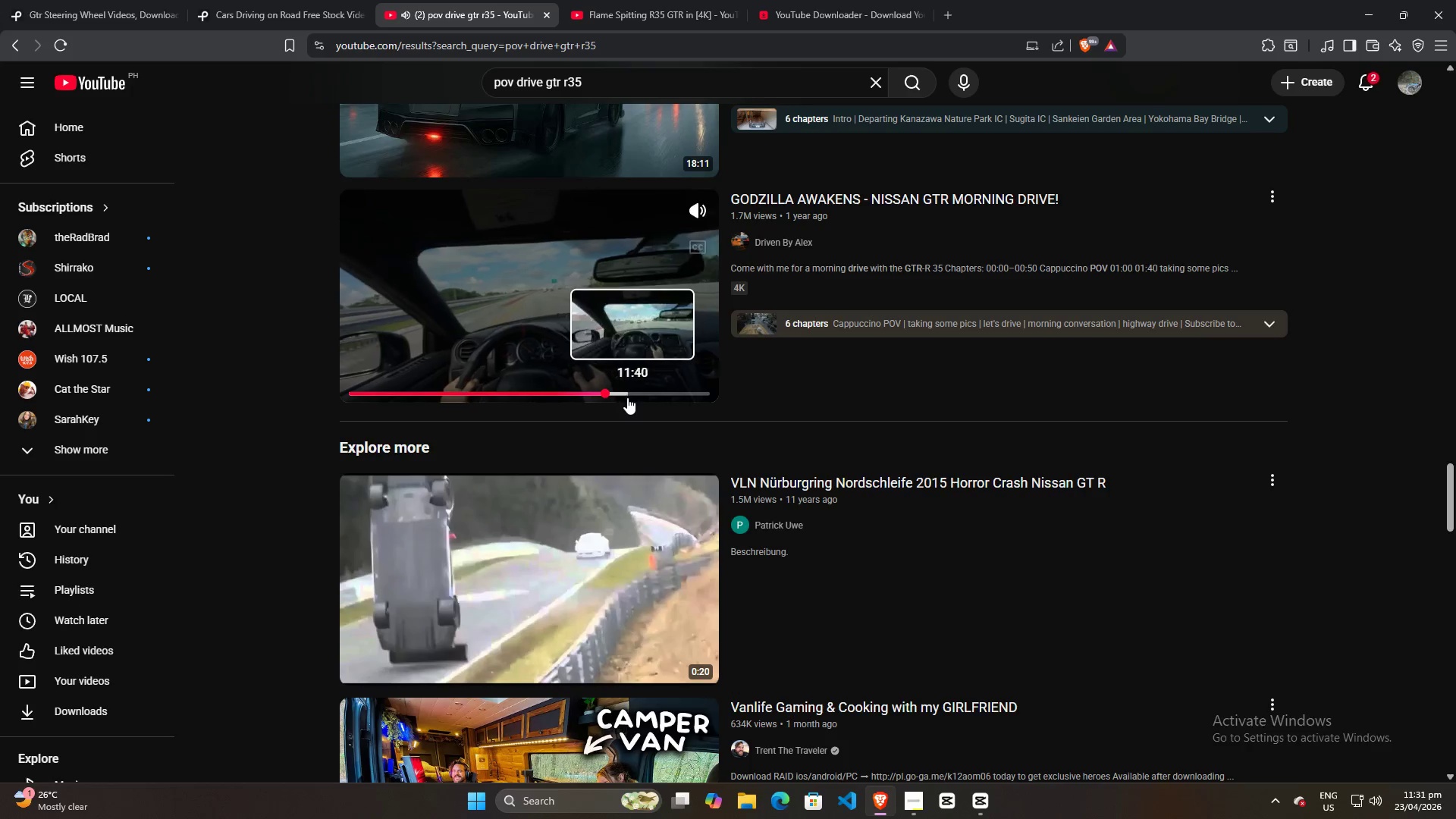 
triple_click([654, 399])
 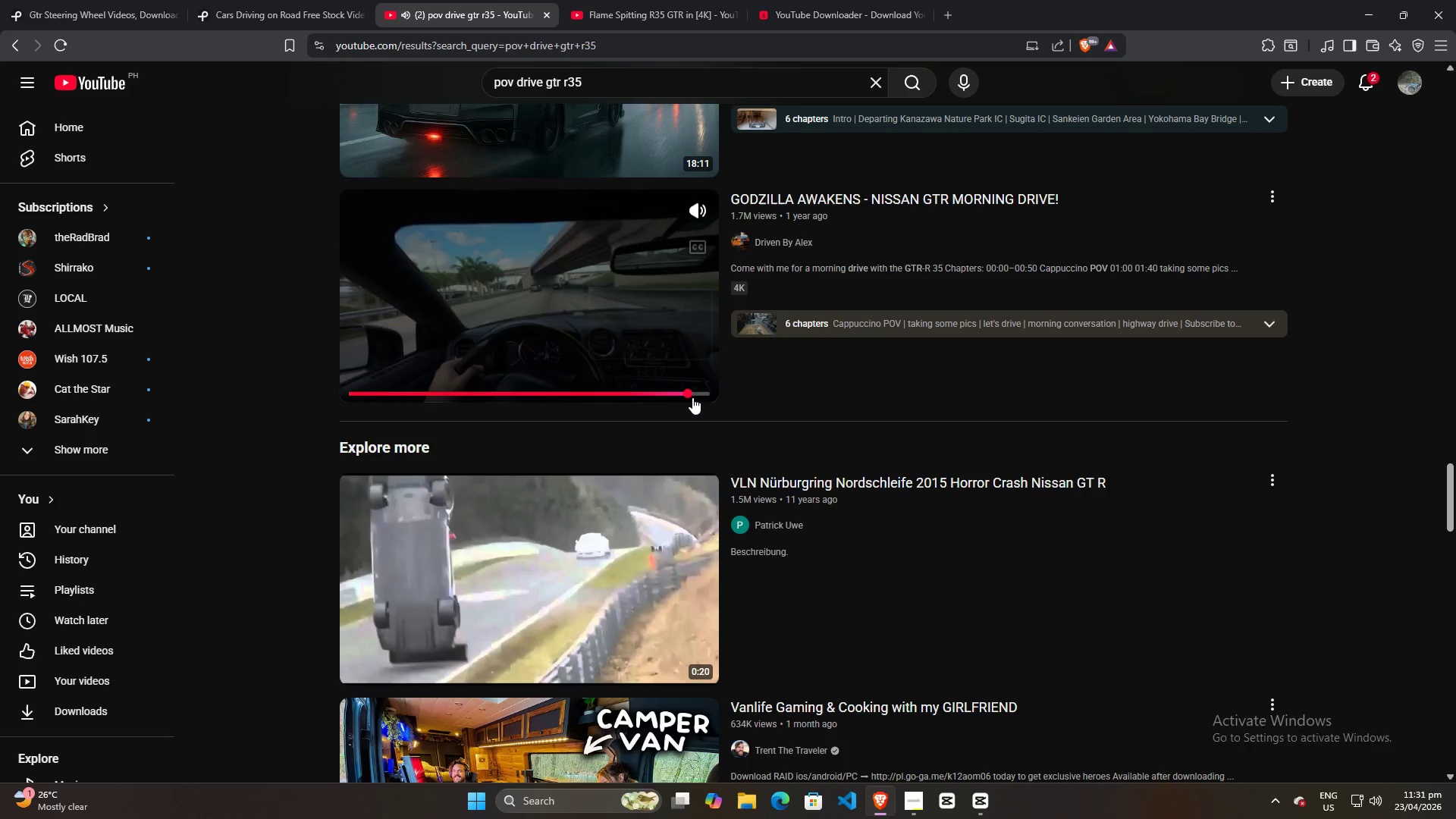 
triple_click([693, 397])
 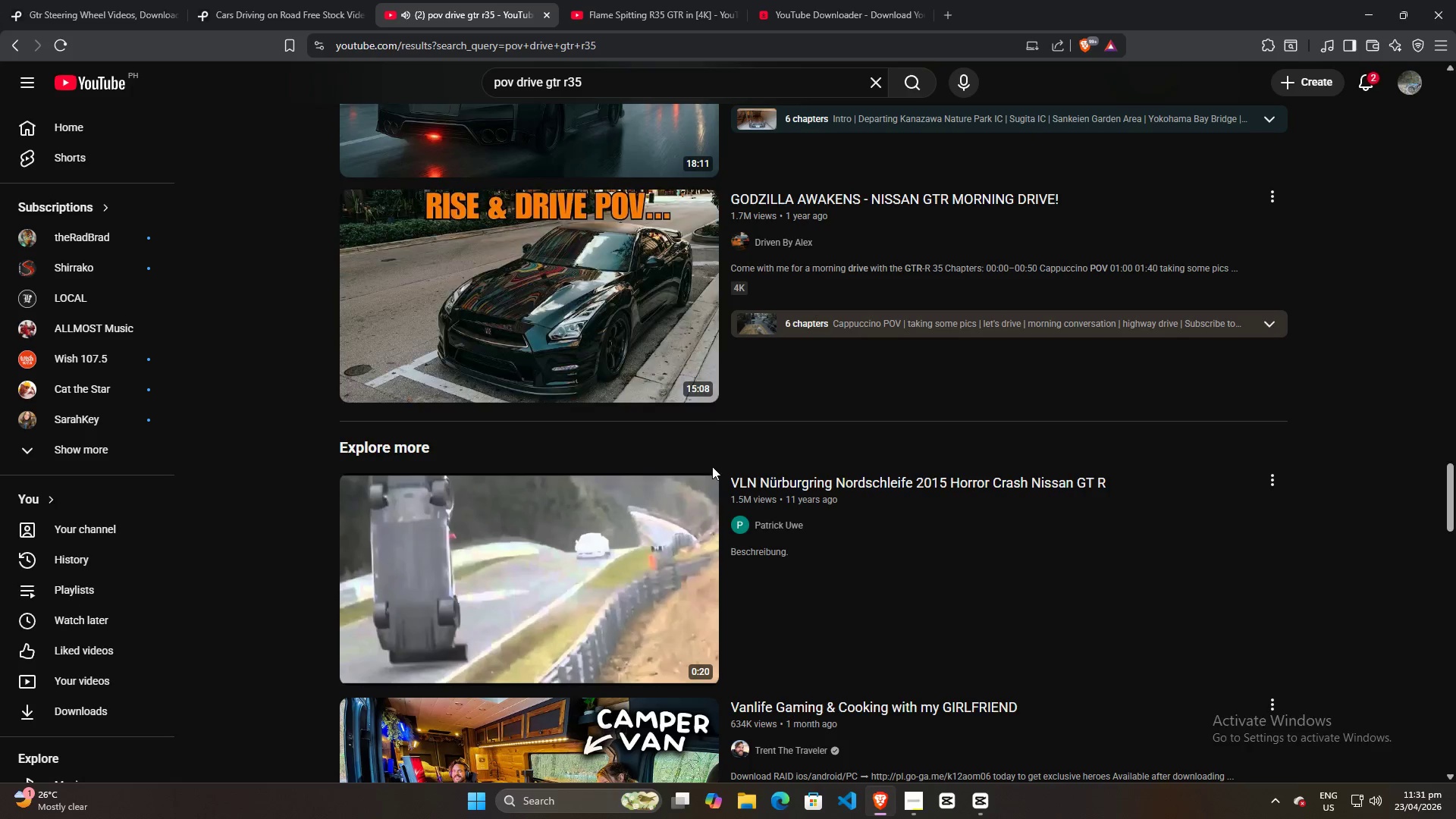 
scroll: coordinate [695, 478], scroll_direction: down, amount: 3.0
 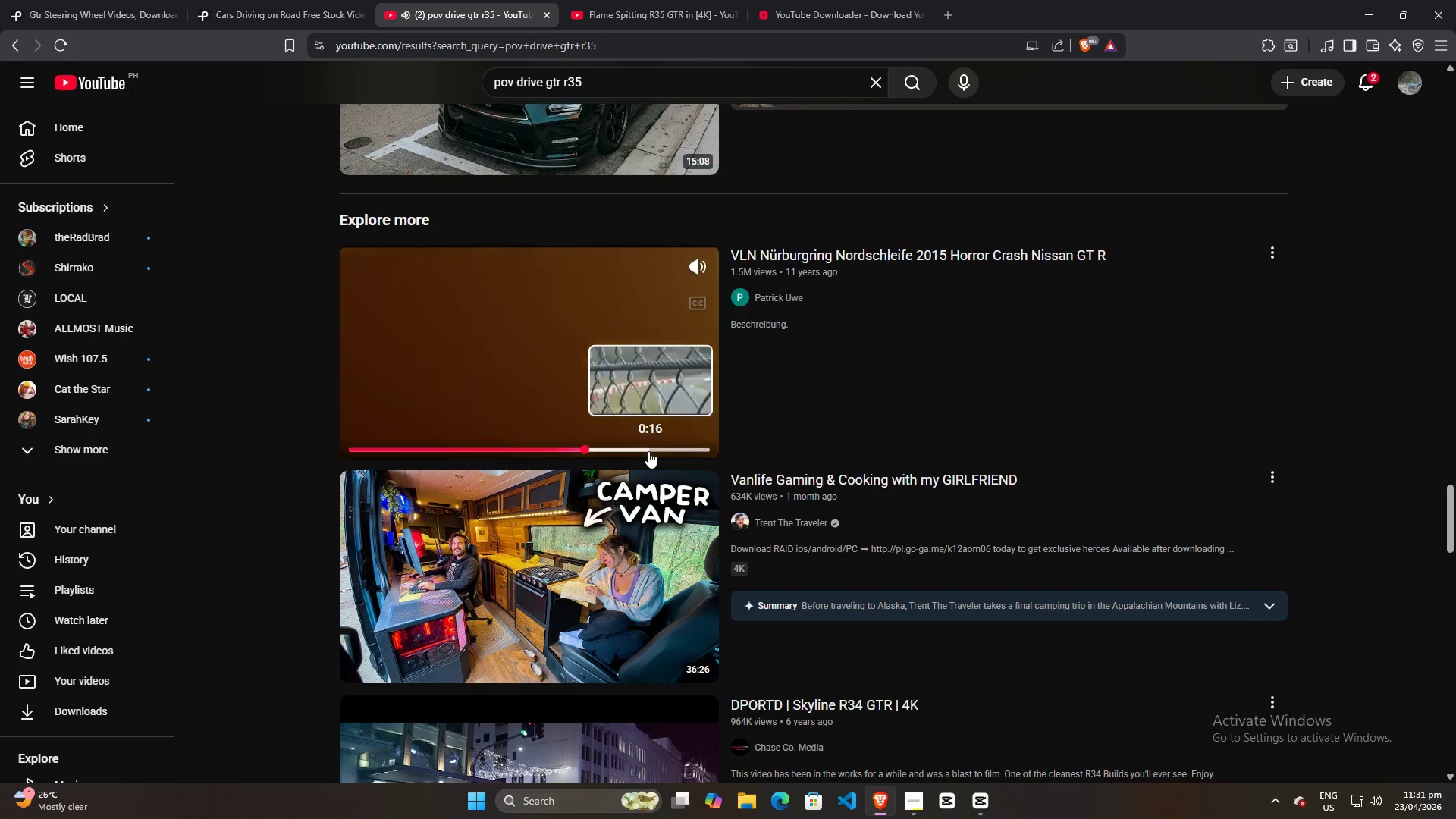 
left_click([635, 453])
 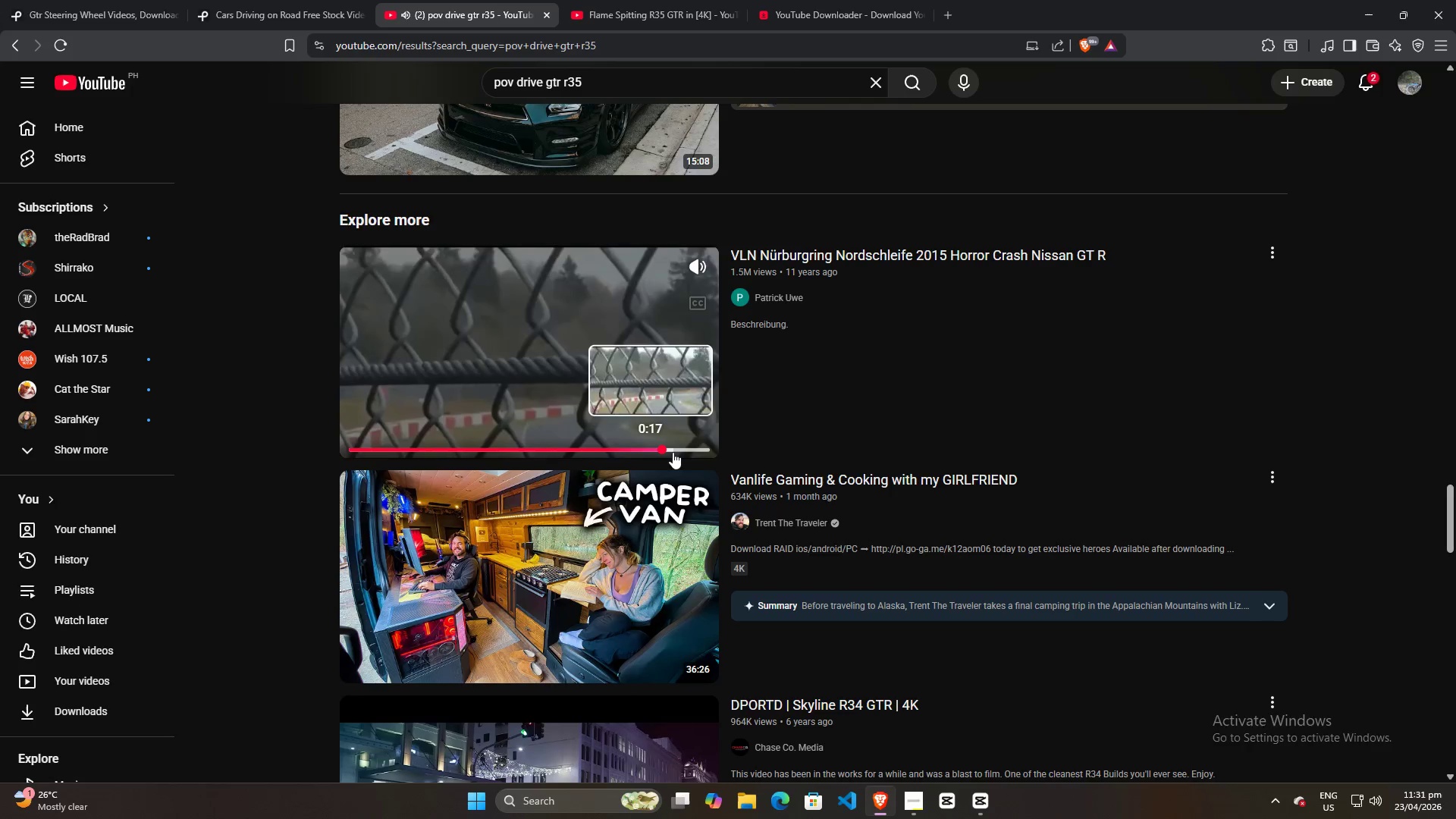 
double_click([689, 453])
 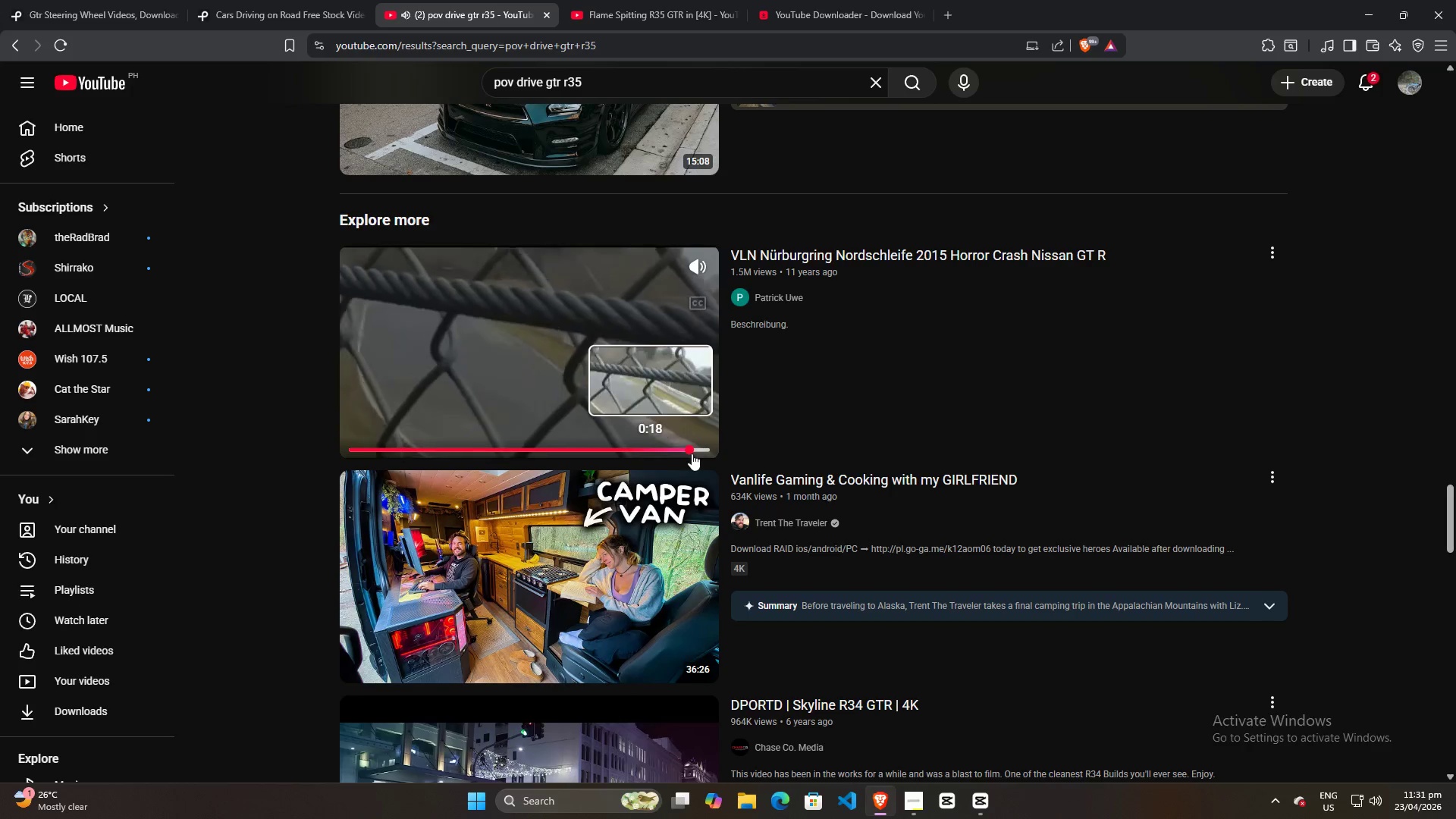 
left_click([693, 453])
 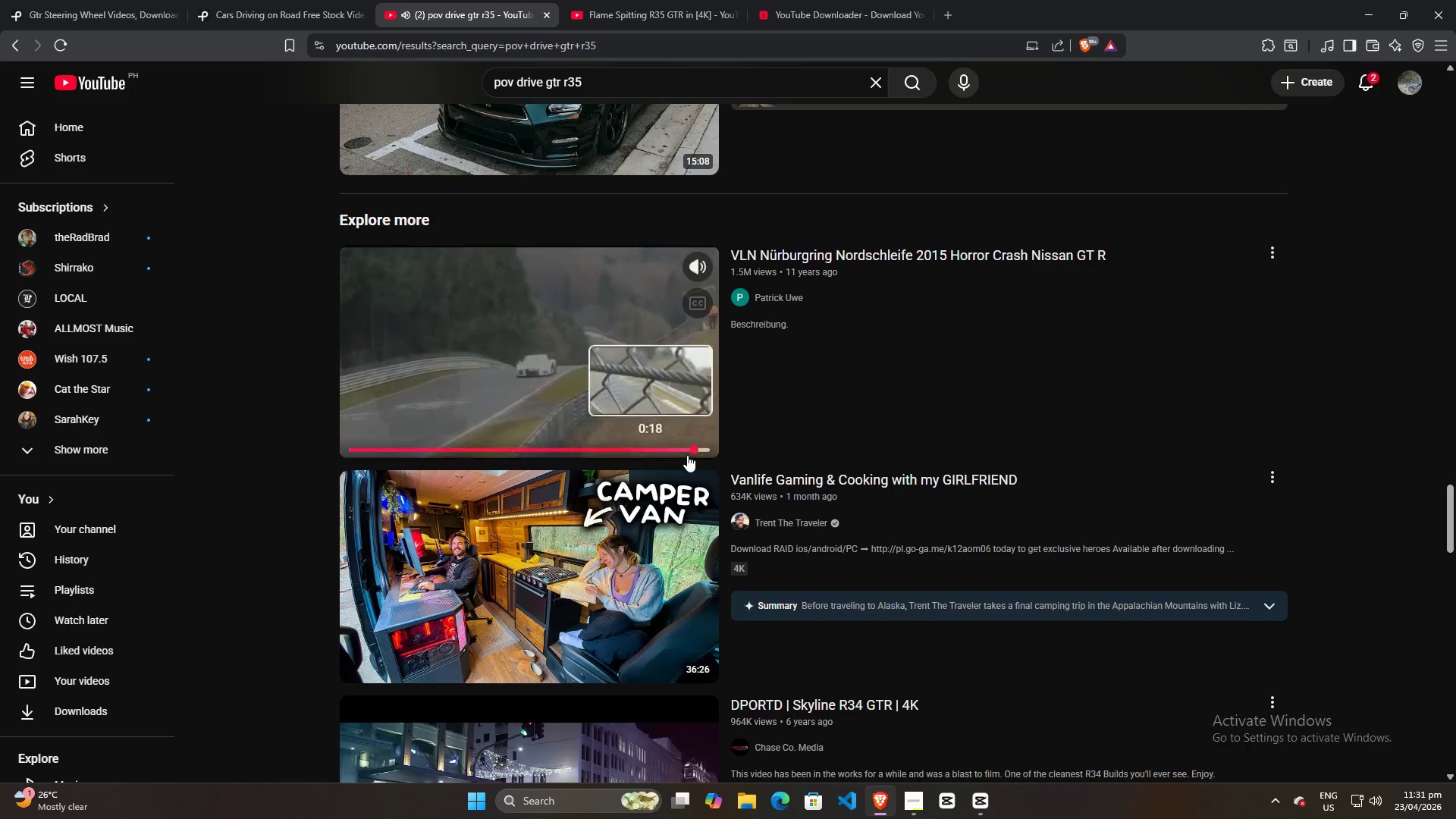 
scroll: coordinate [501, 362], scroll_direction: down, amount: 8.0
 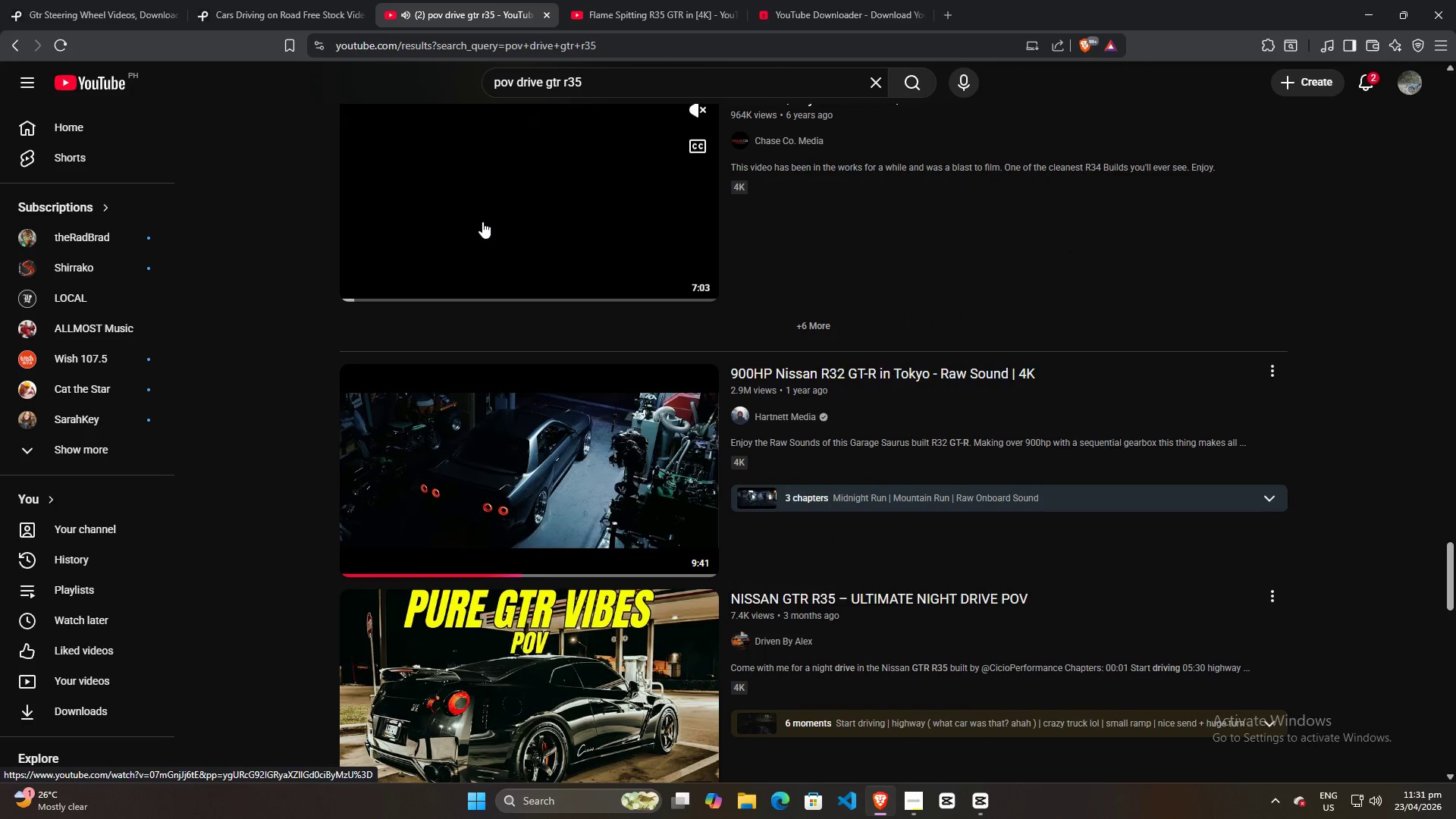 
scroll: coordinate [471, 220], scroll_direction: up, amount: 3.0
 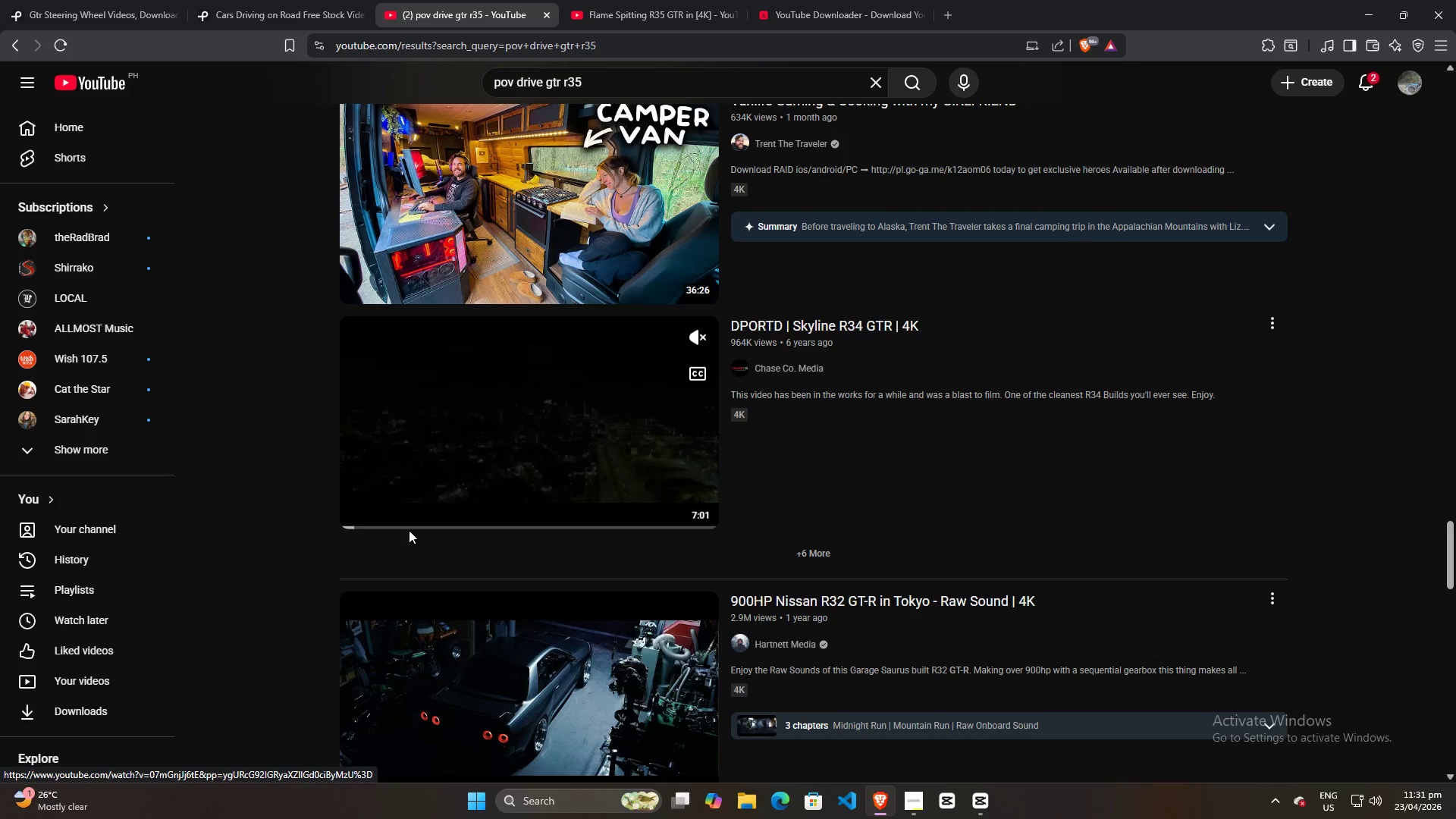 
left_click([389, 526])
 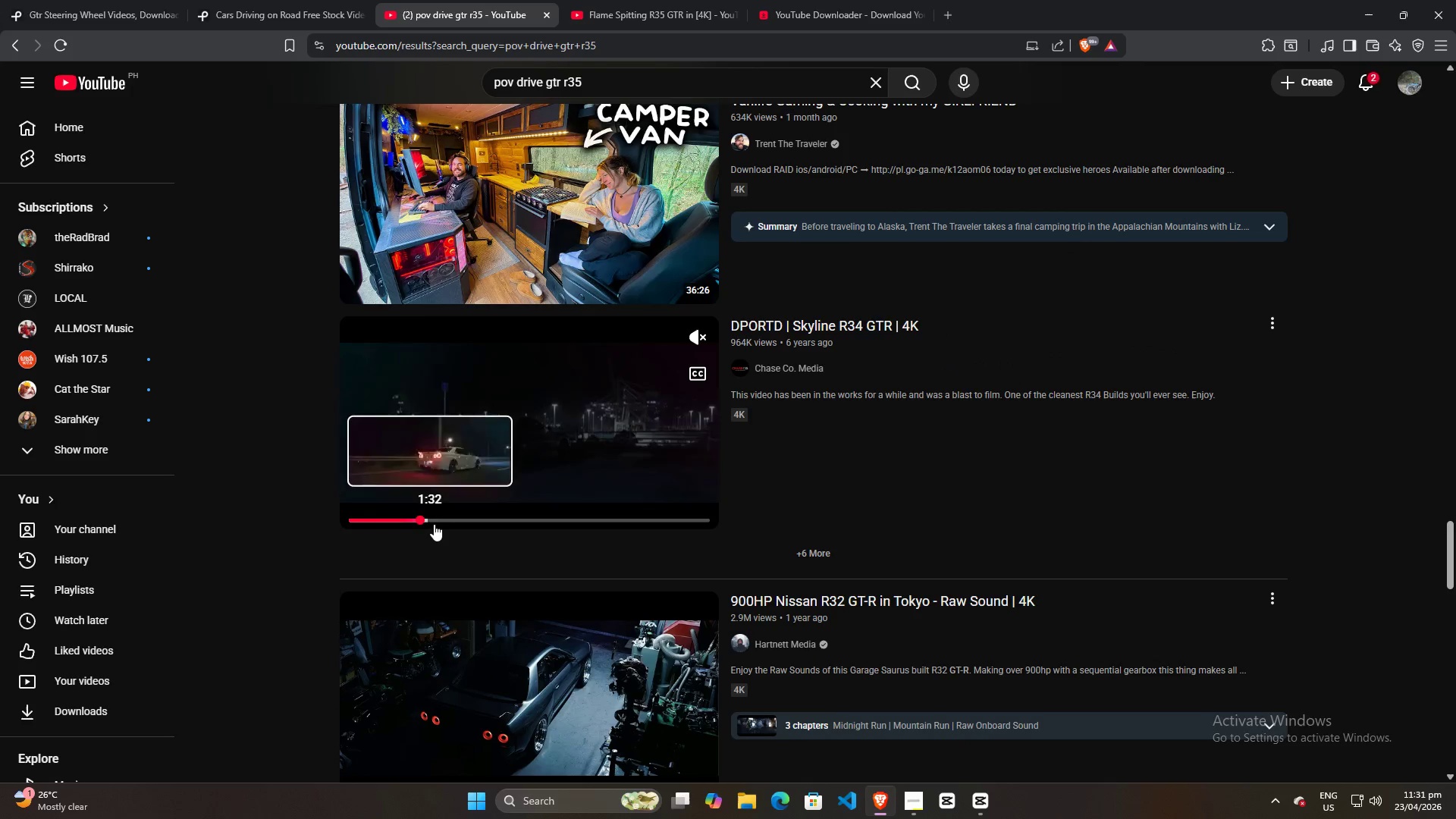 
double_click([457, 522])
 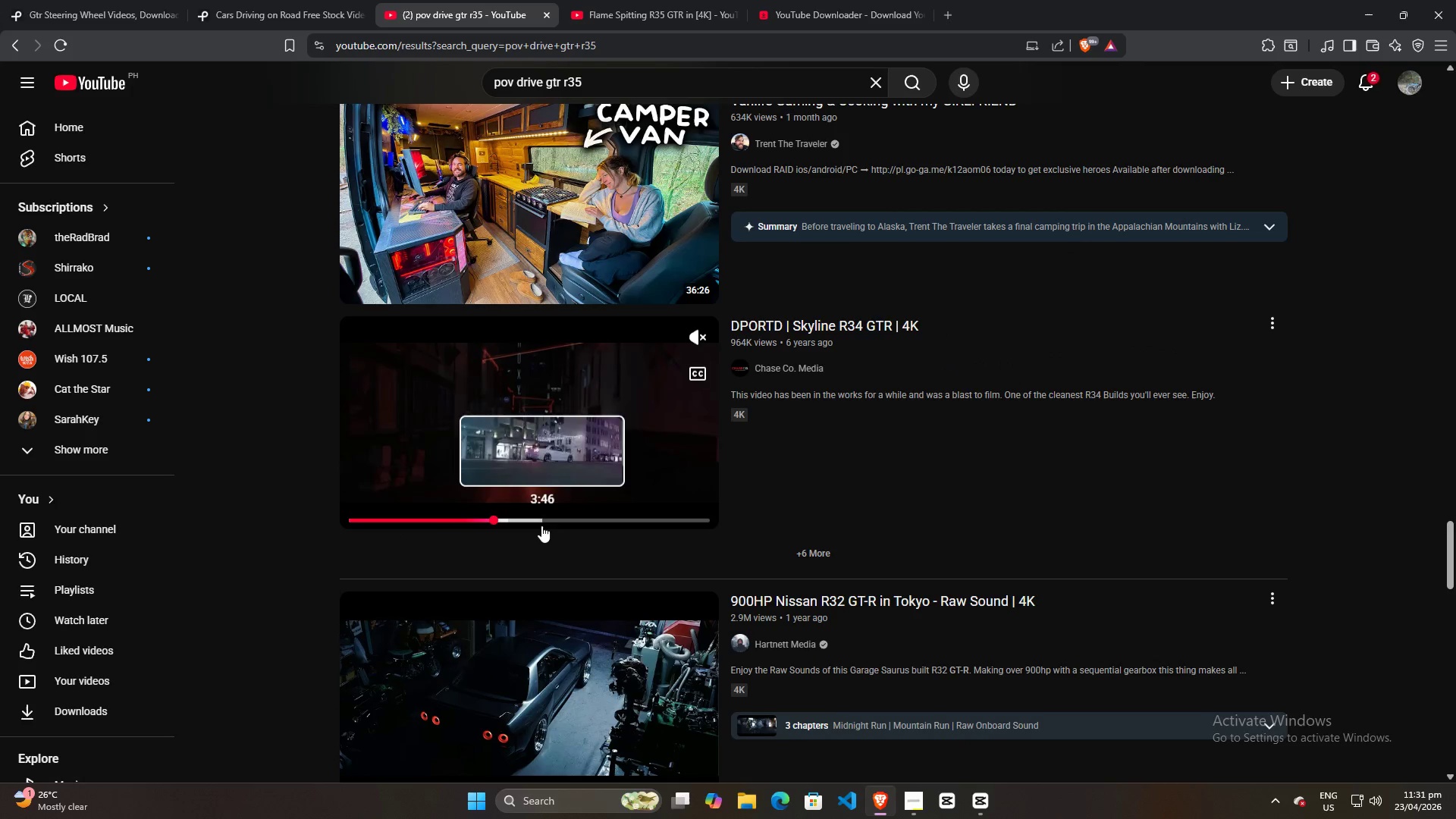 
triple_click([572, 527])
 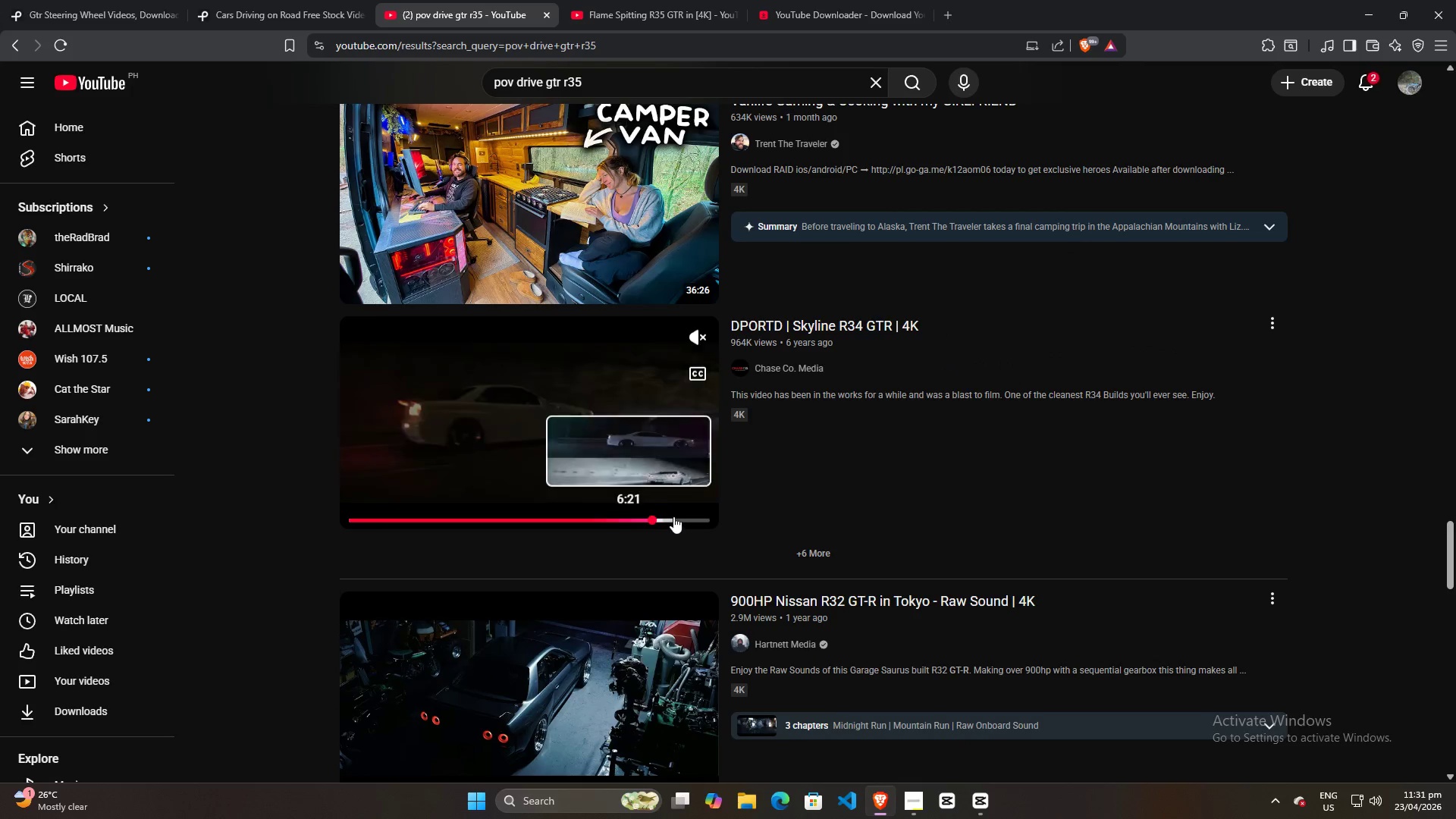 
triple_click([688, 516])
 